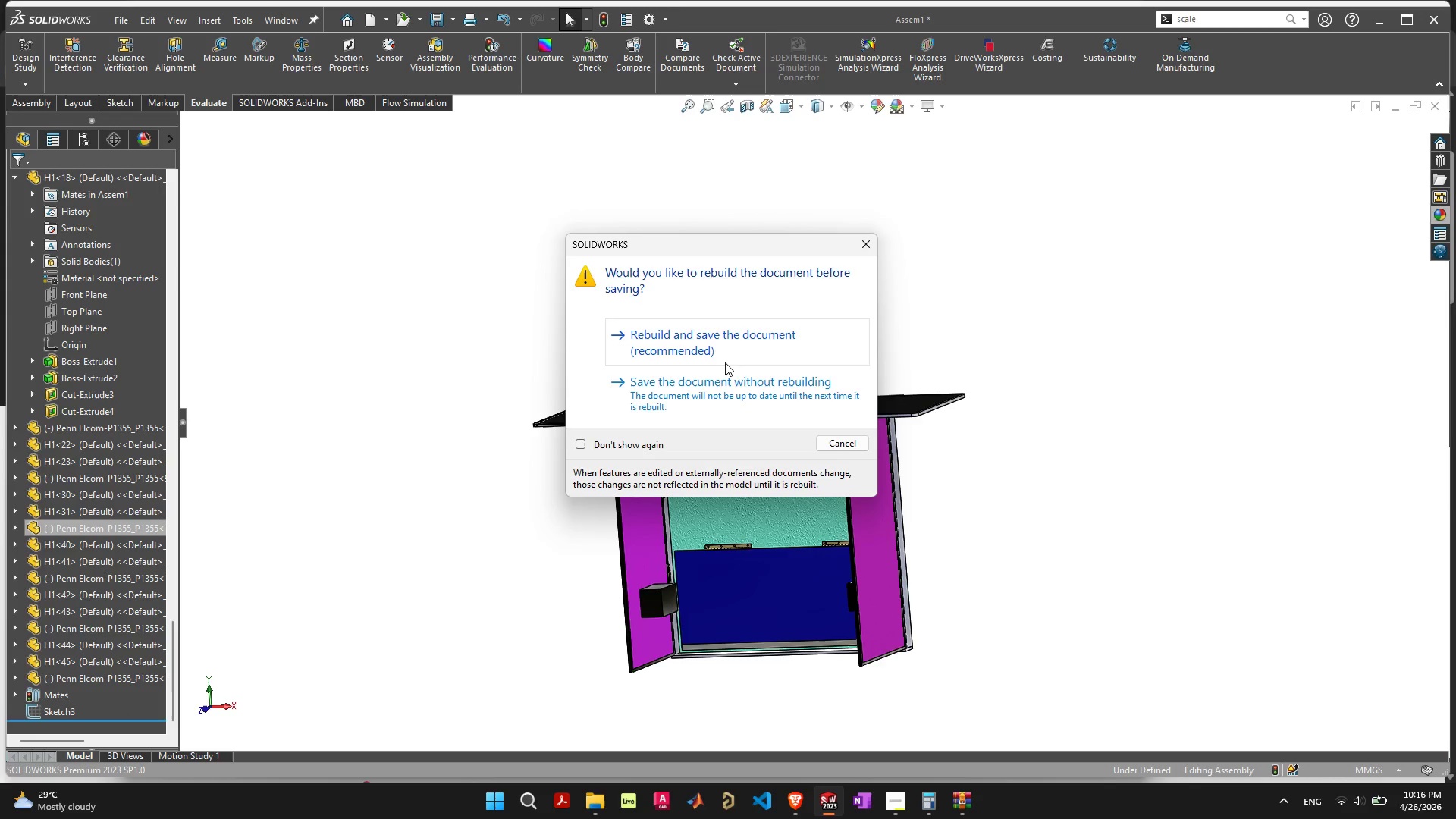 
left_click([732, 339])
 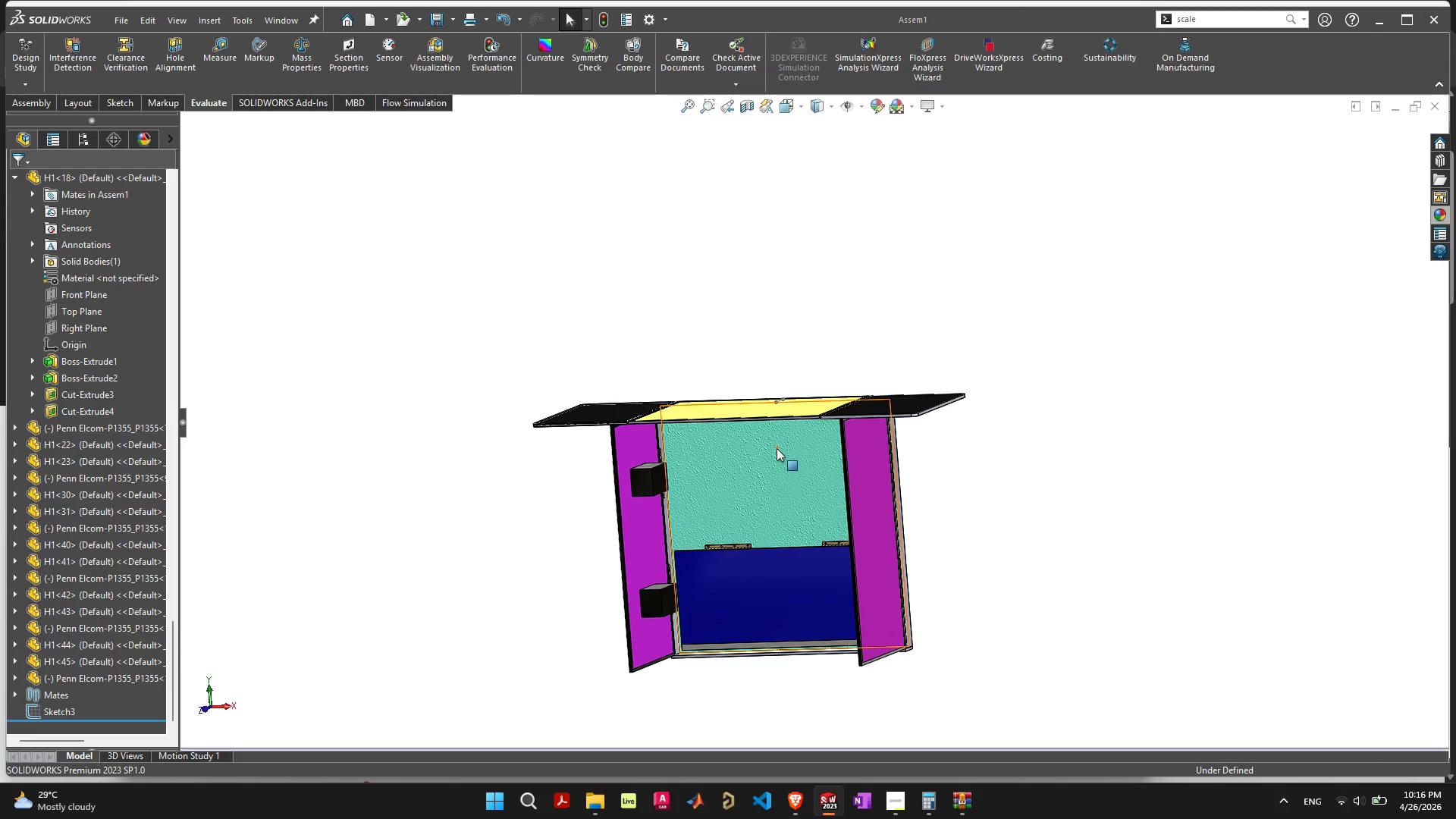 
scroll: coordinate [758, 475], scroll_direction: up, amount: 1.0
 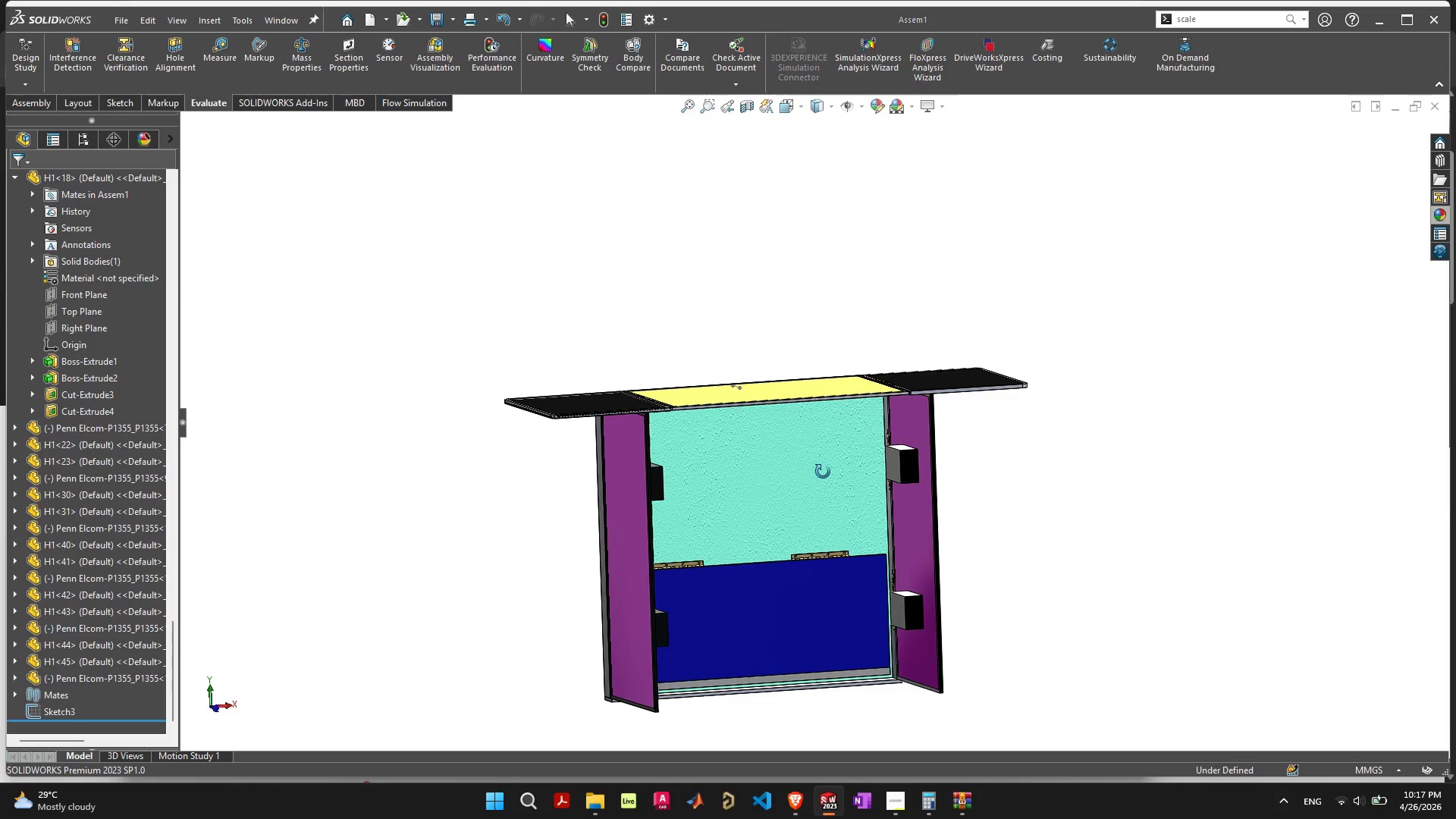 
wait(25.43)
 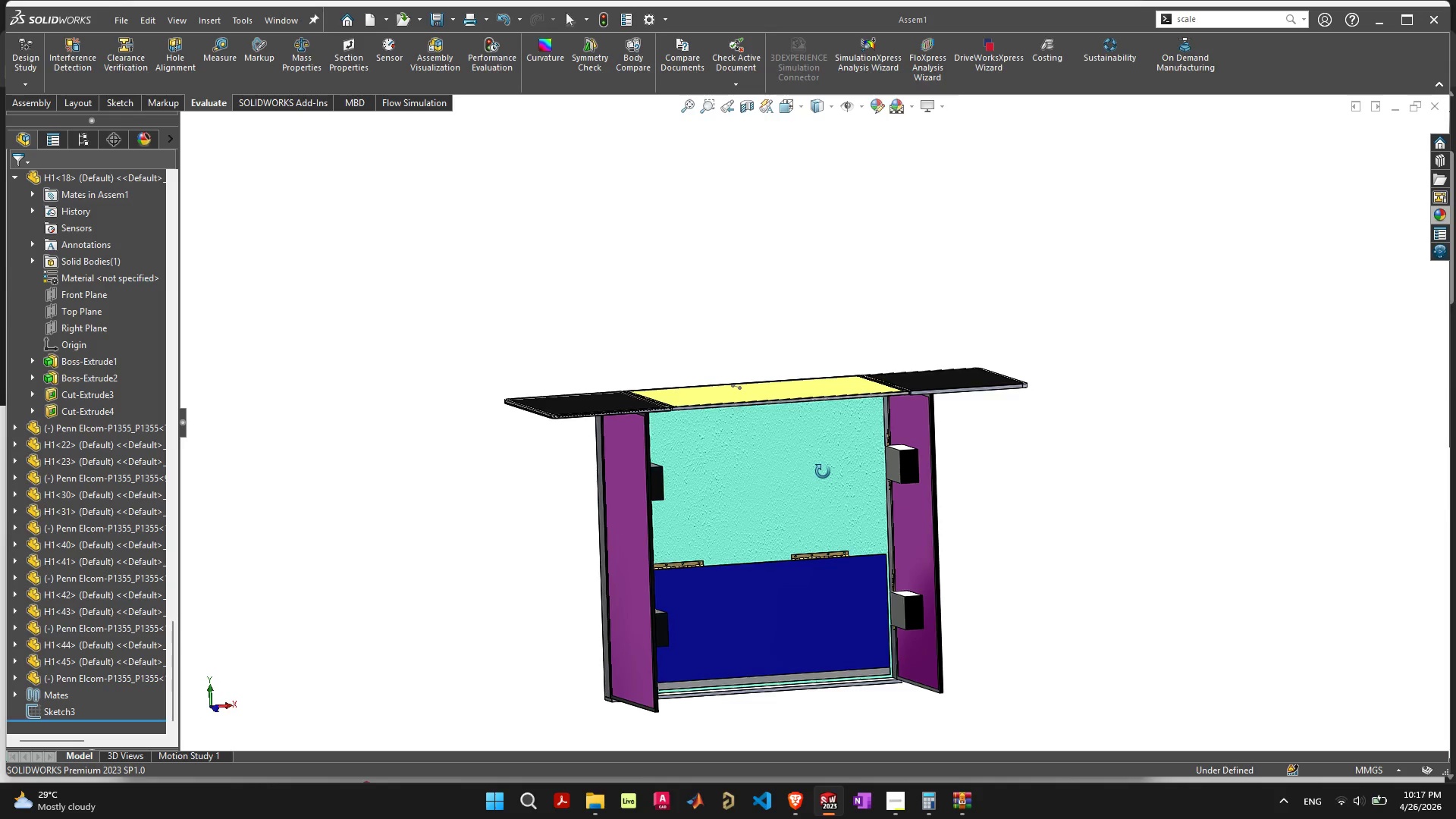 
left_click_drag(start_coordinate=[821, 624], to_coordinate=[818, 651])
 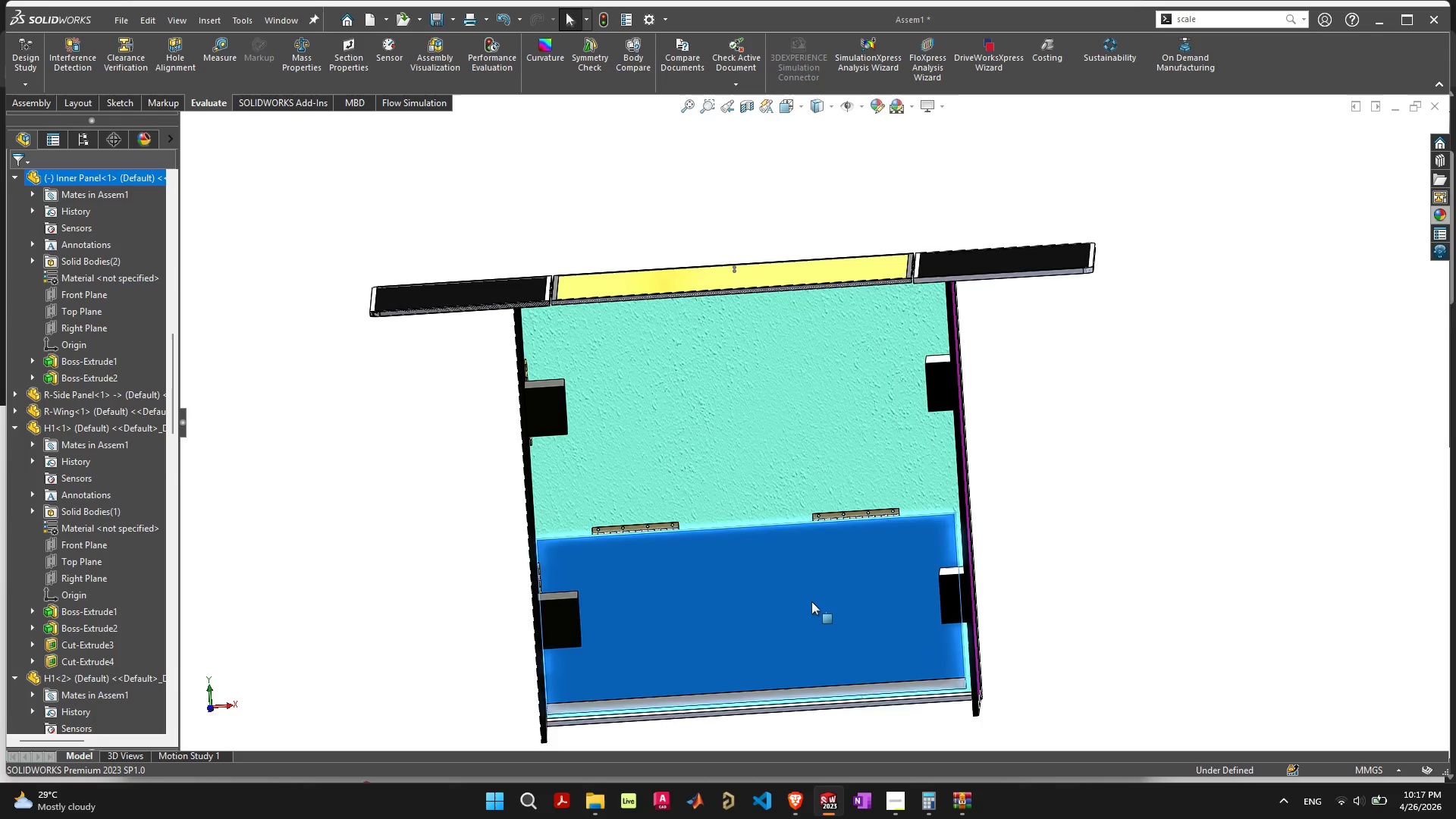 
scroll: coordinate [811, 601], scroll_direction: up, amount: 3.0
 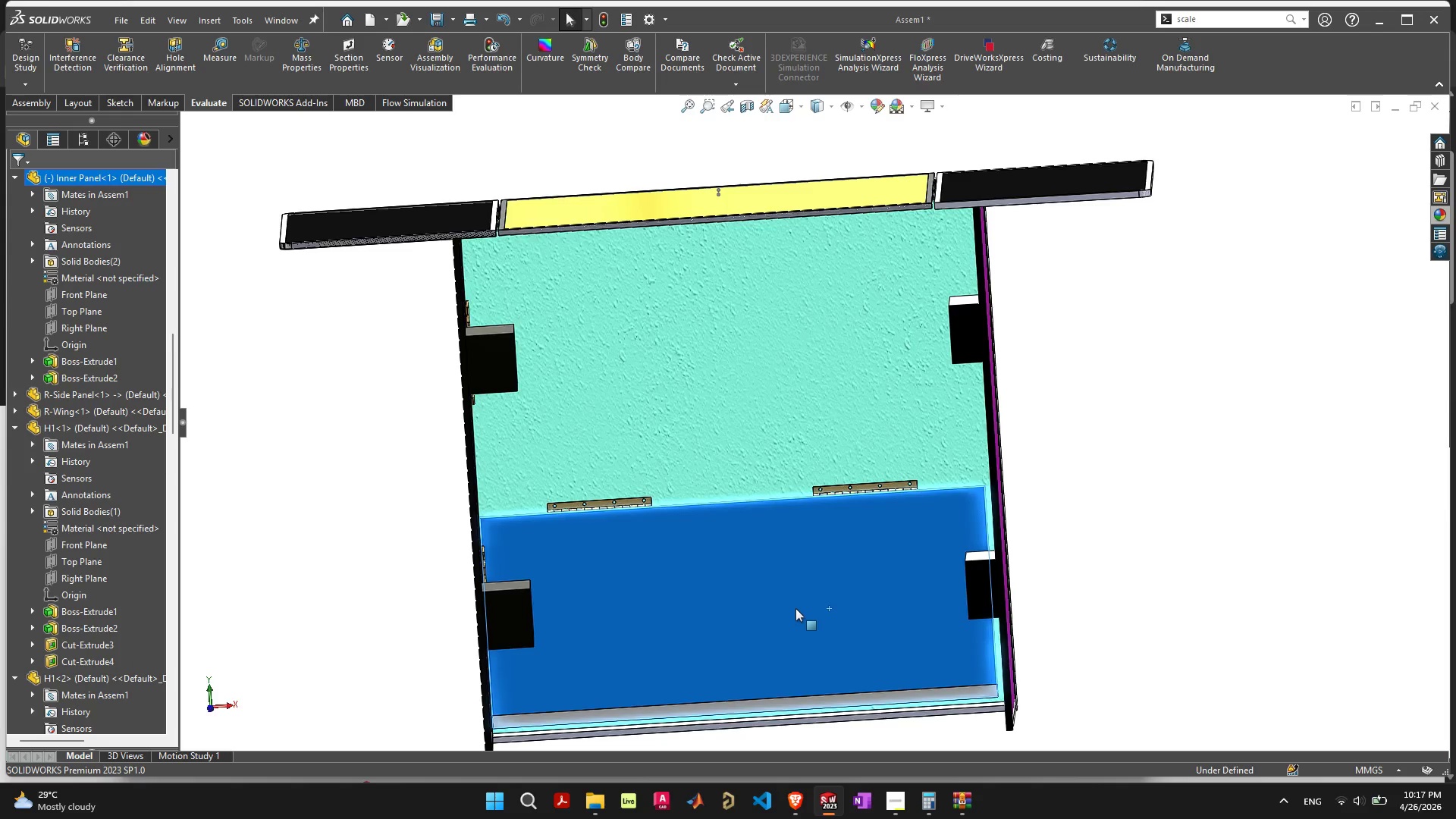 
key(Control+Z)
 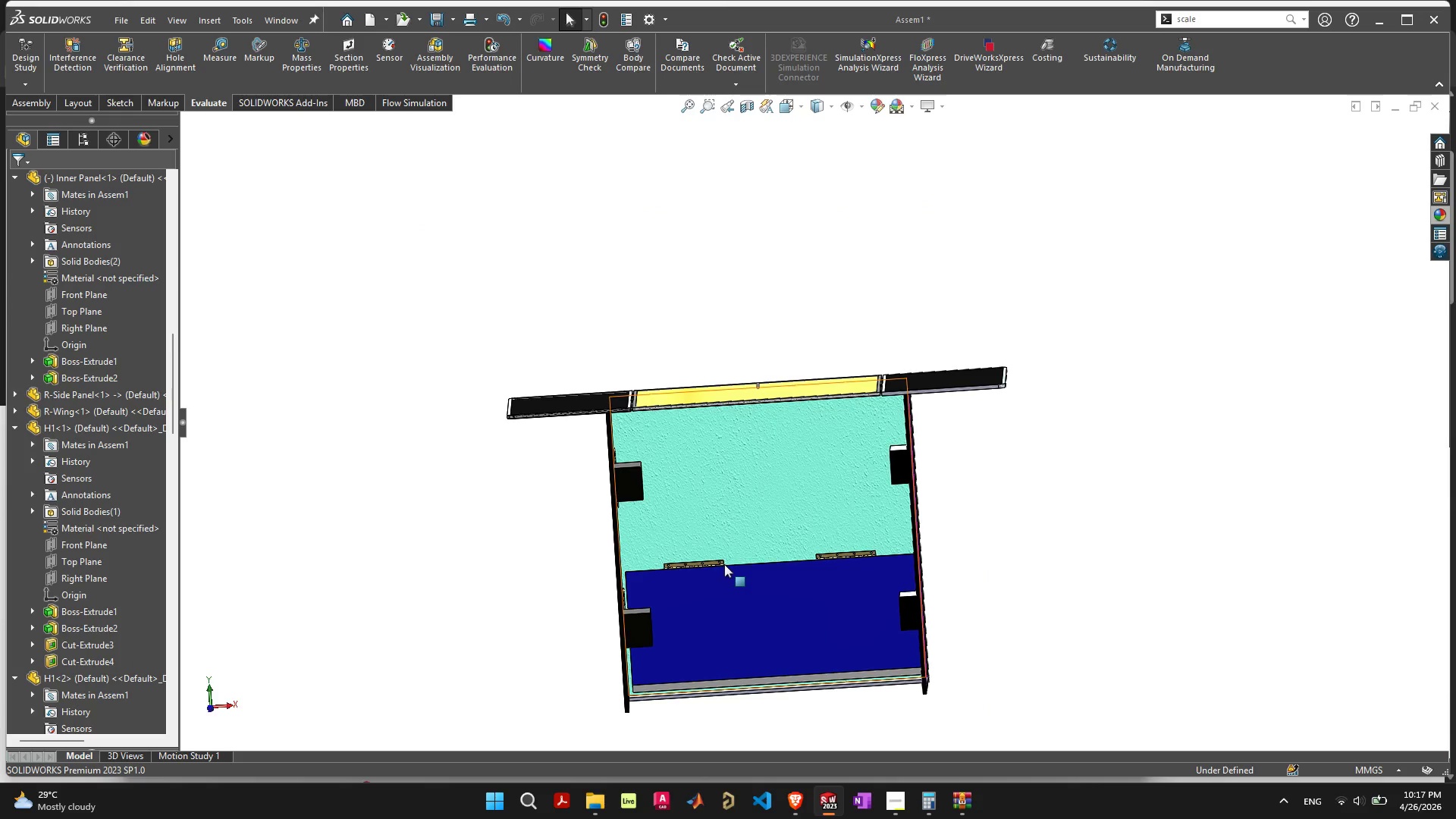 
scroll: coordinate [776, 570], scroll_direction: up, amount: 5.0
 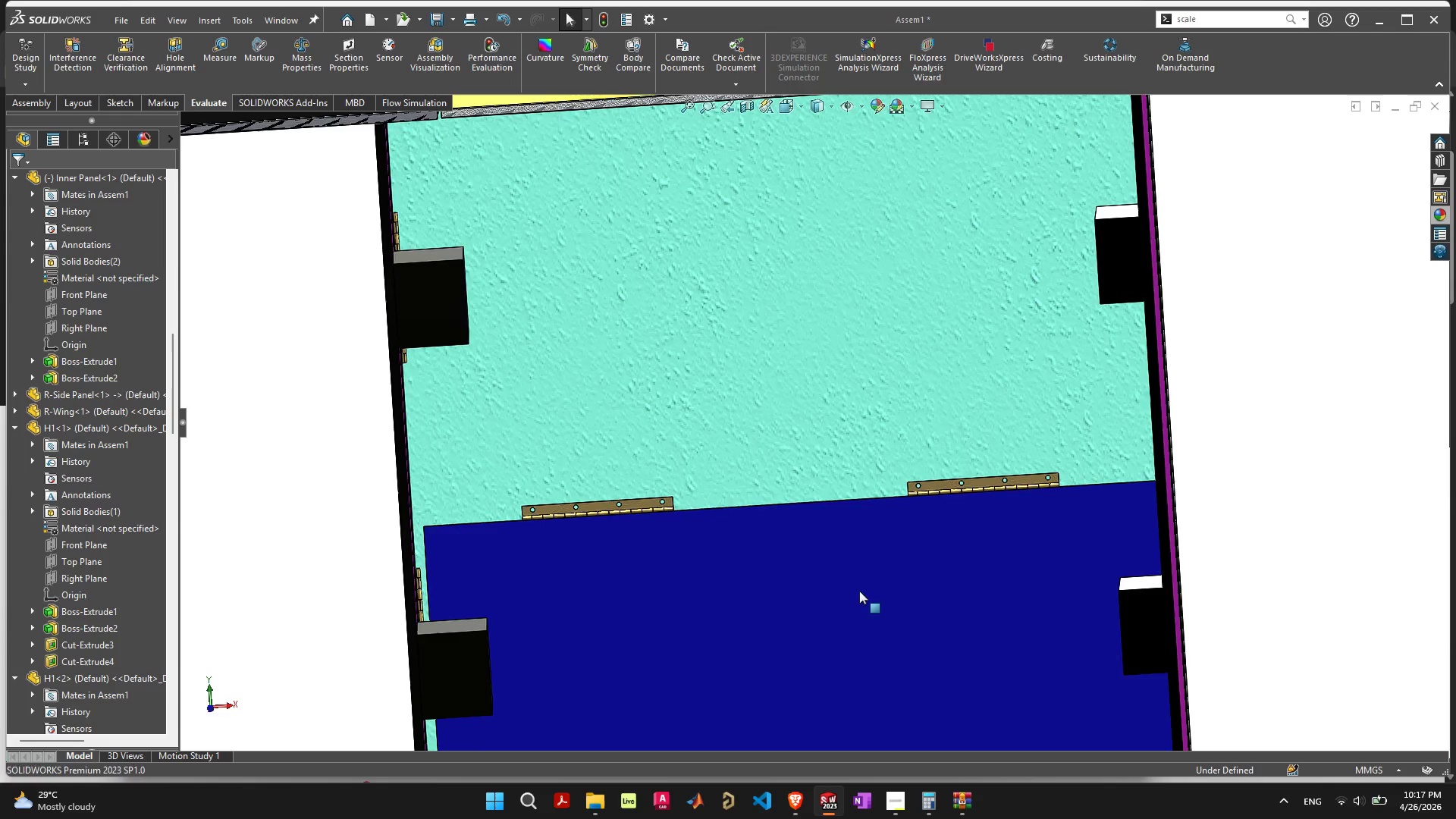 
left_click_drag(start_coordinate=[859, 591], to_coordinate=[853, 590])
 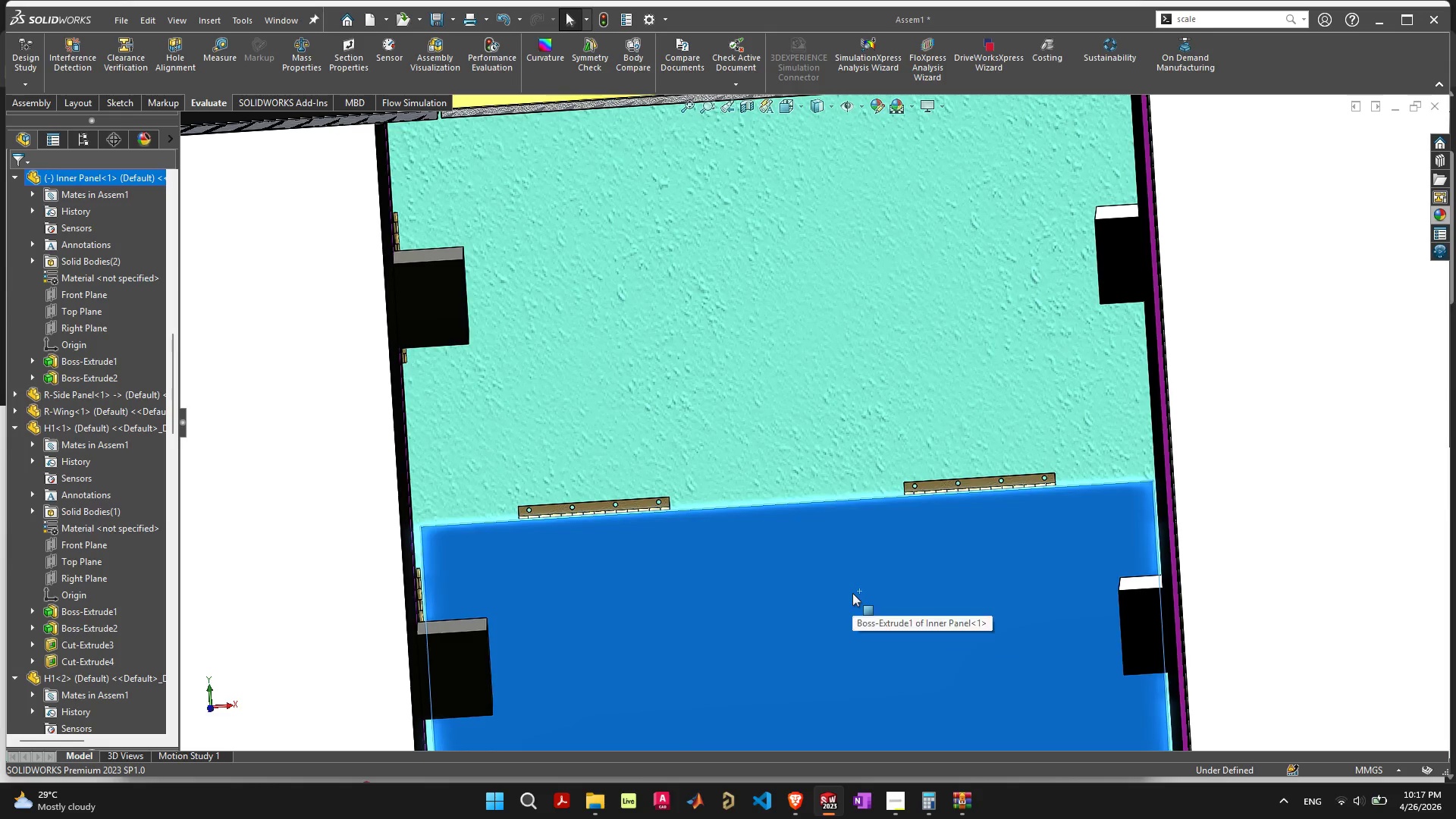 
key(Control+8)
 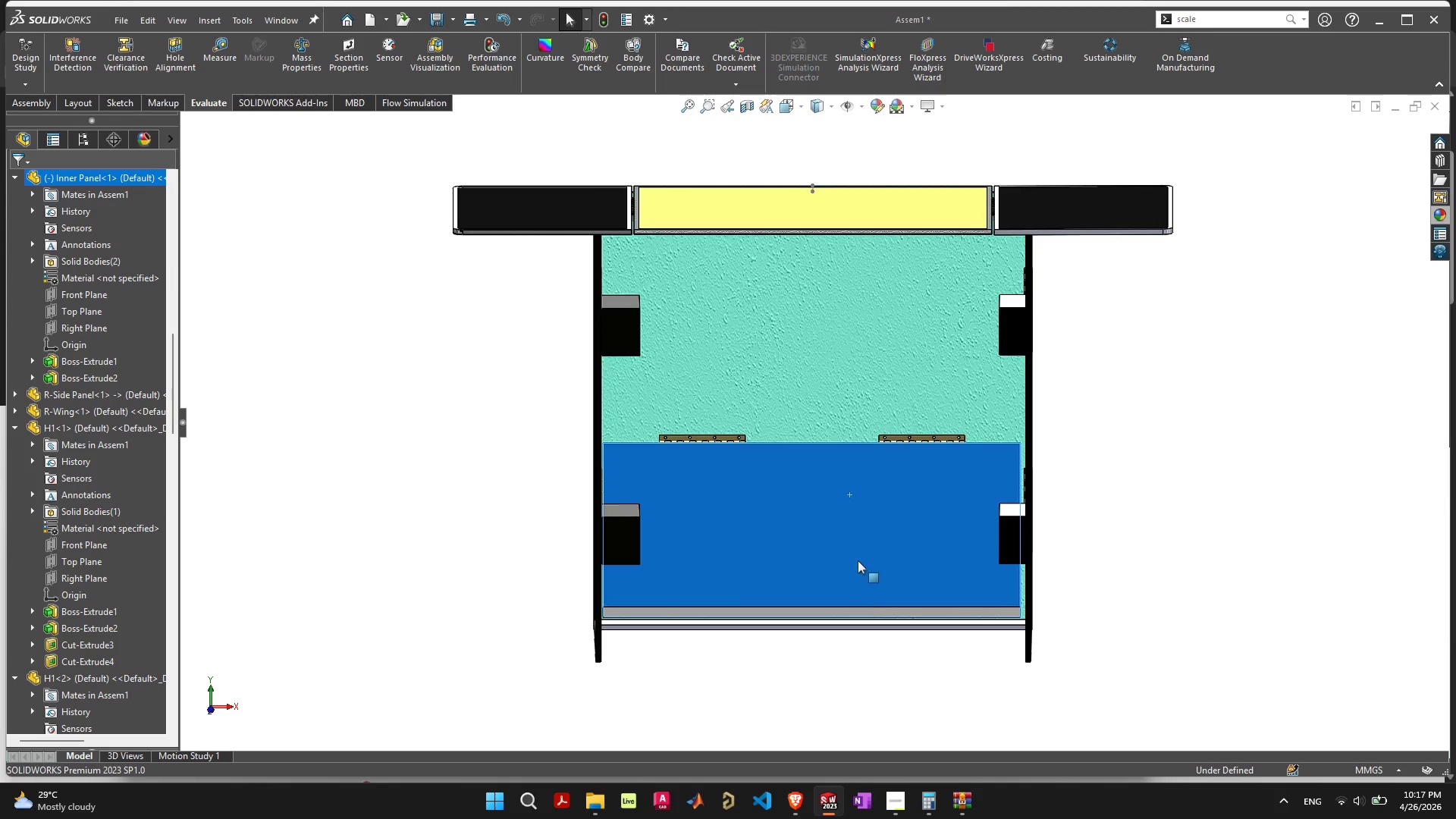 
scroll: coordinate [841, 533], scroll_direction: up, amount: 4.0
 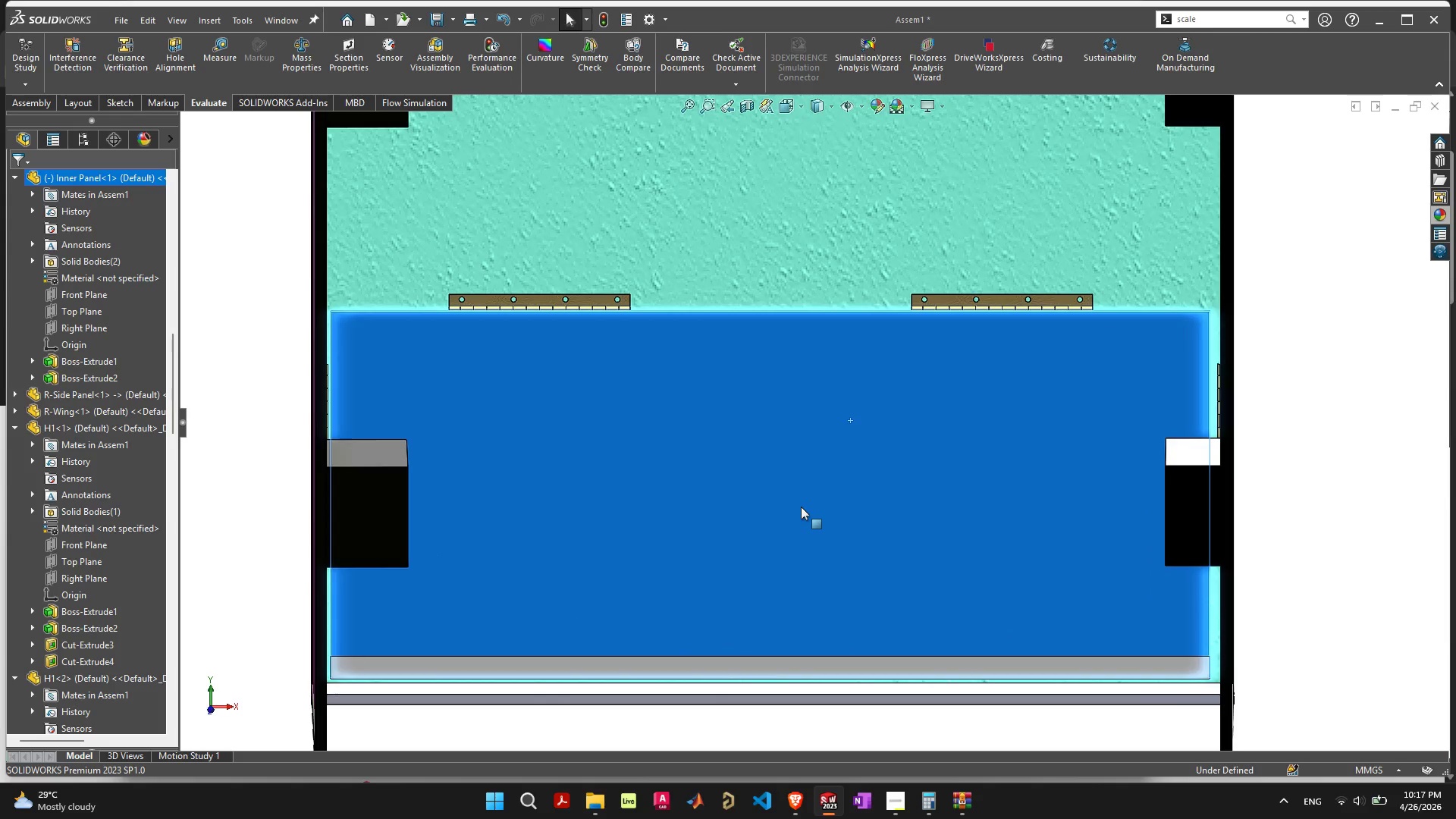 
left_click_drag(start_coordinate=[801, 507], to_coordinate=[806, 508])
 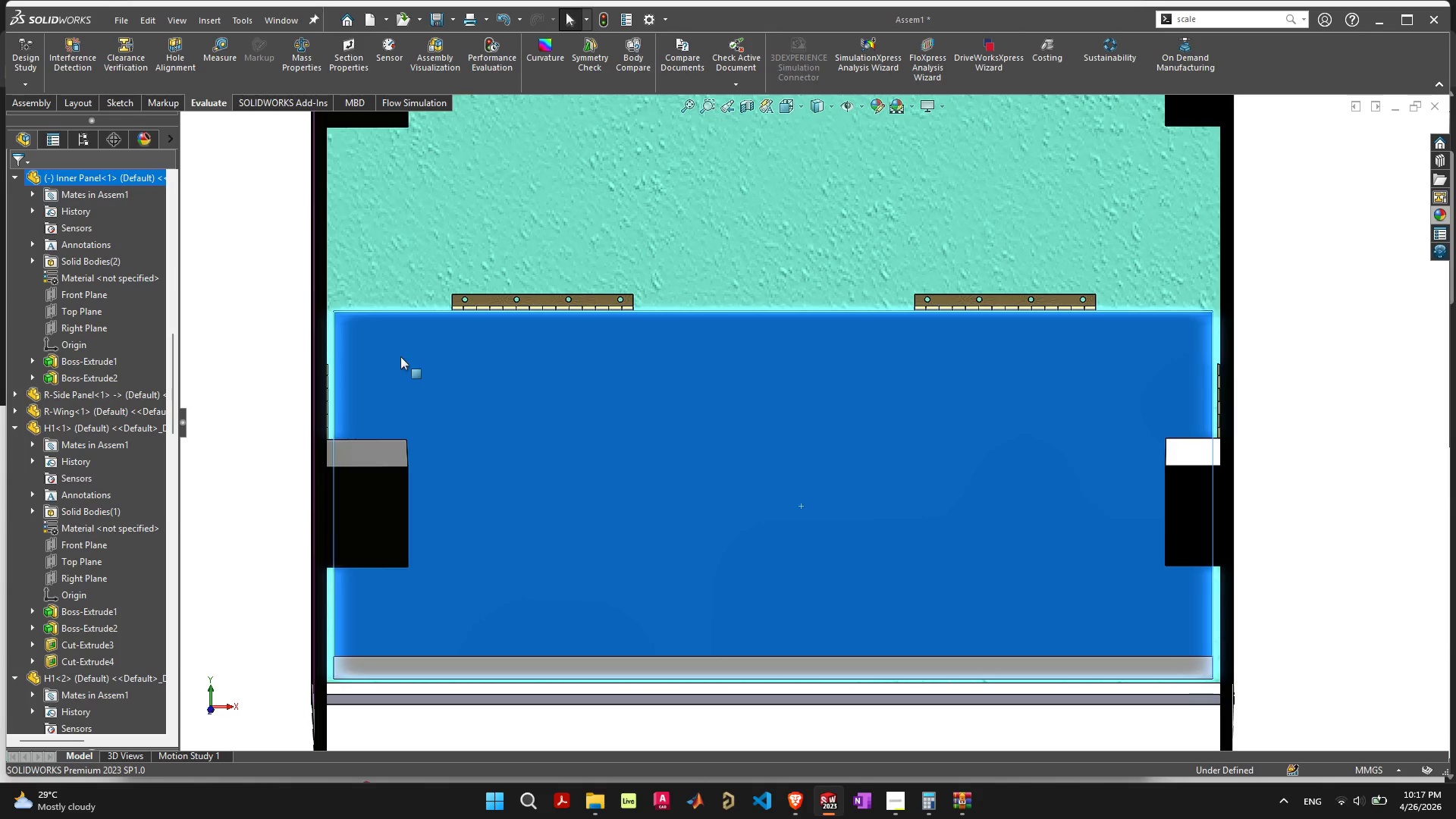 
scroll: coordinate [441, 359], scroll_direction: up, amount: 8.0
 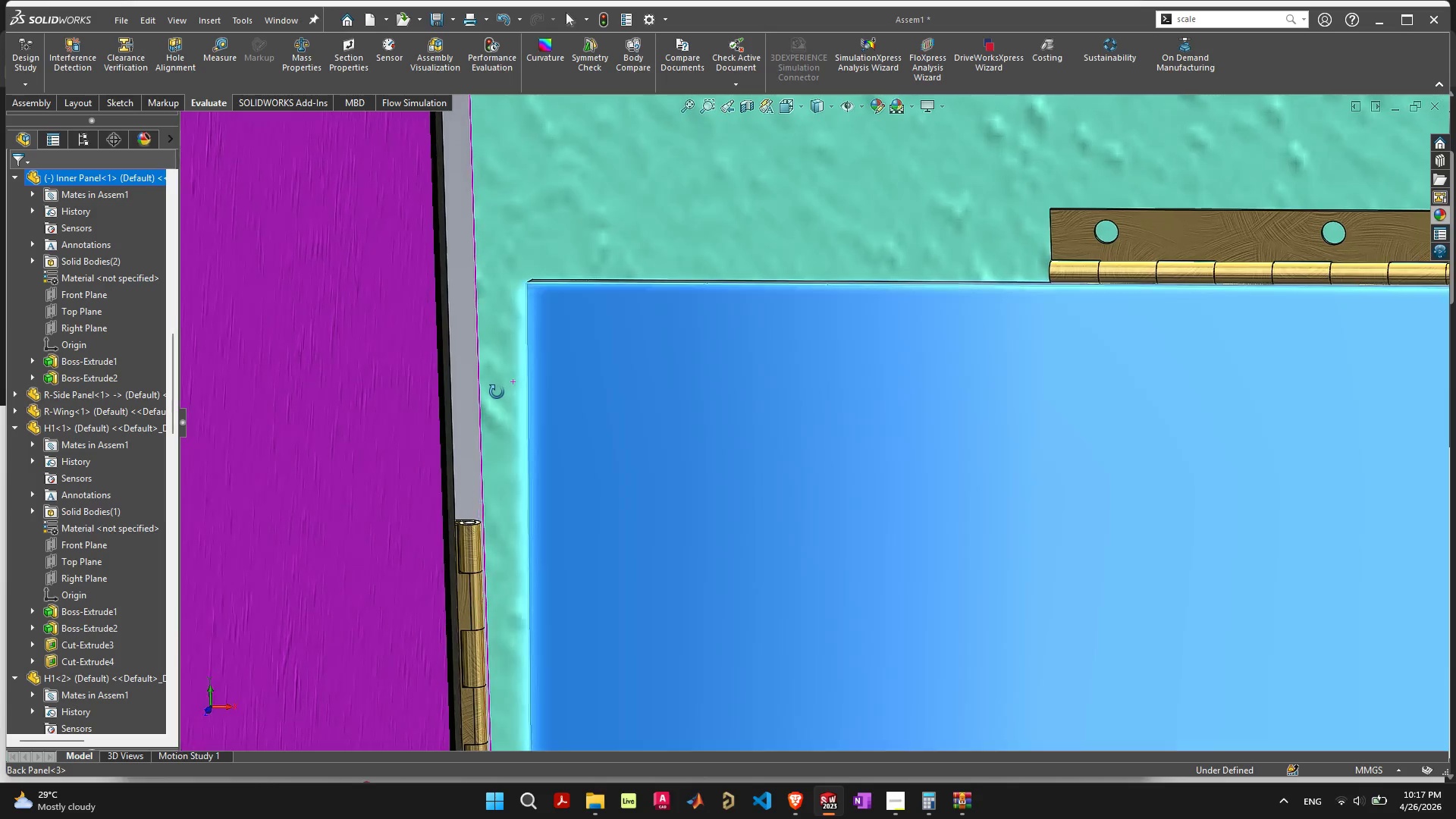 
left_click([465, 394])
 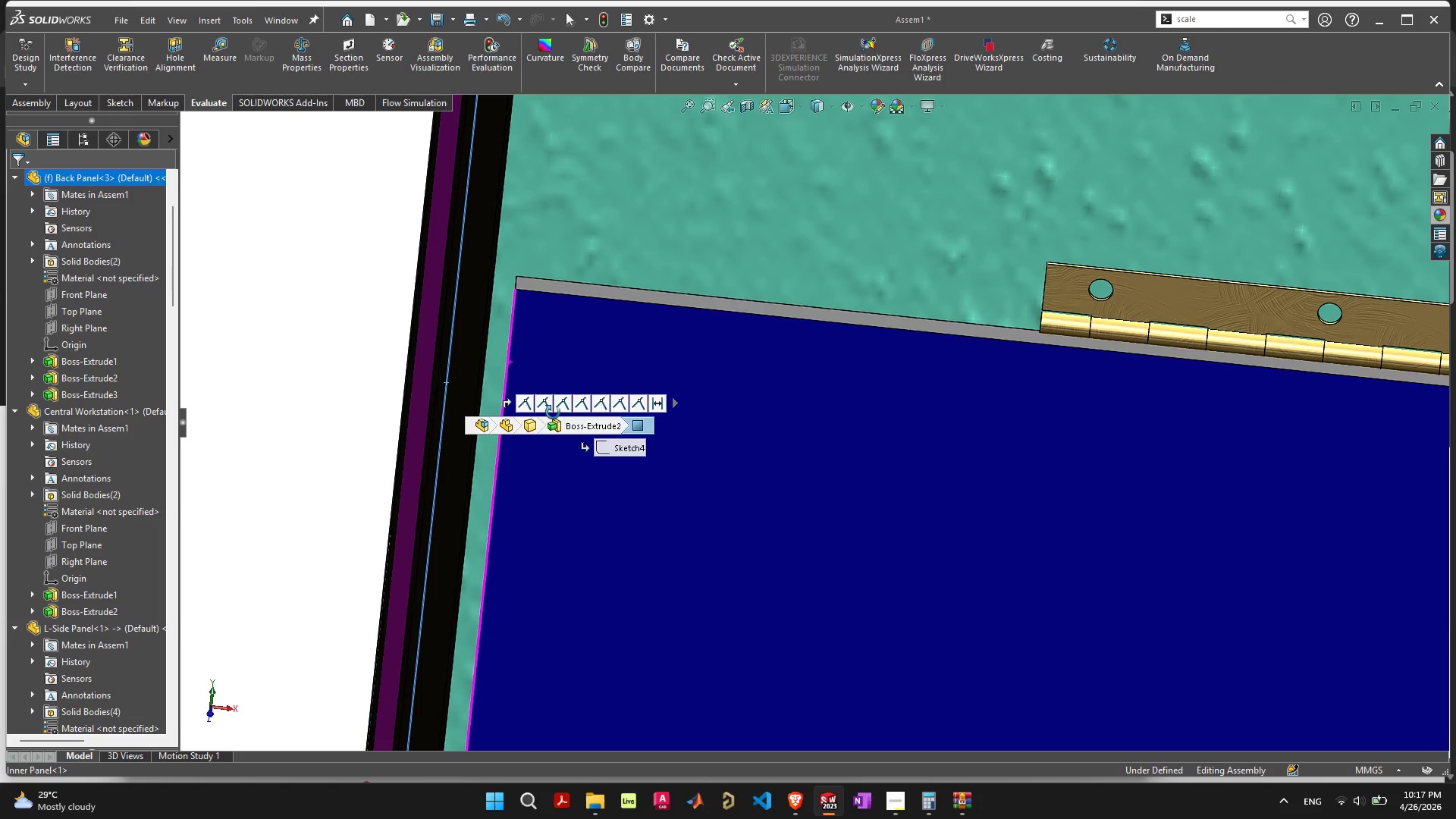 
scroll: coordinate [710, 364], scroll_direction: up, amount: 16.0
 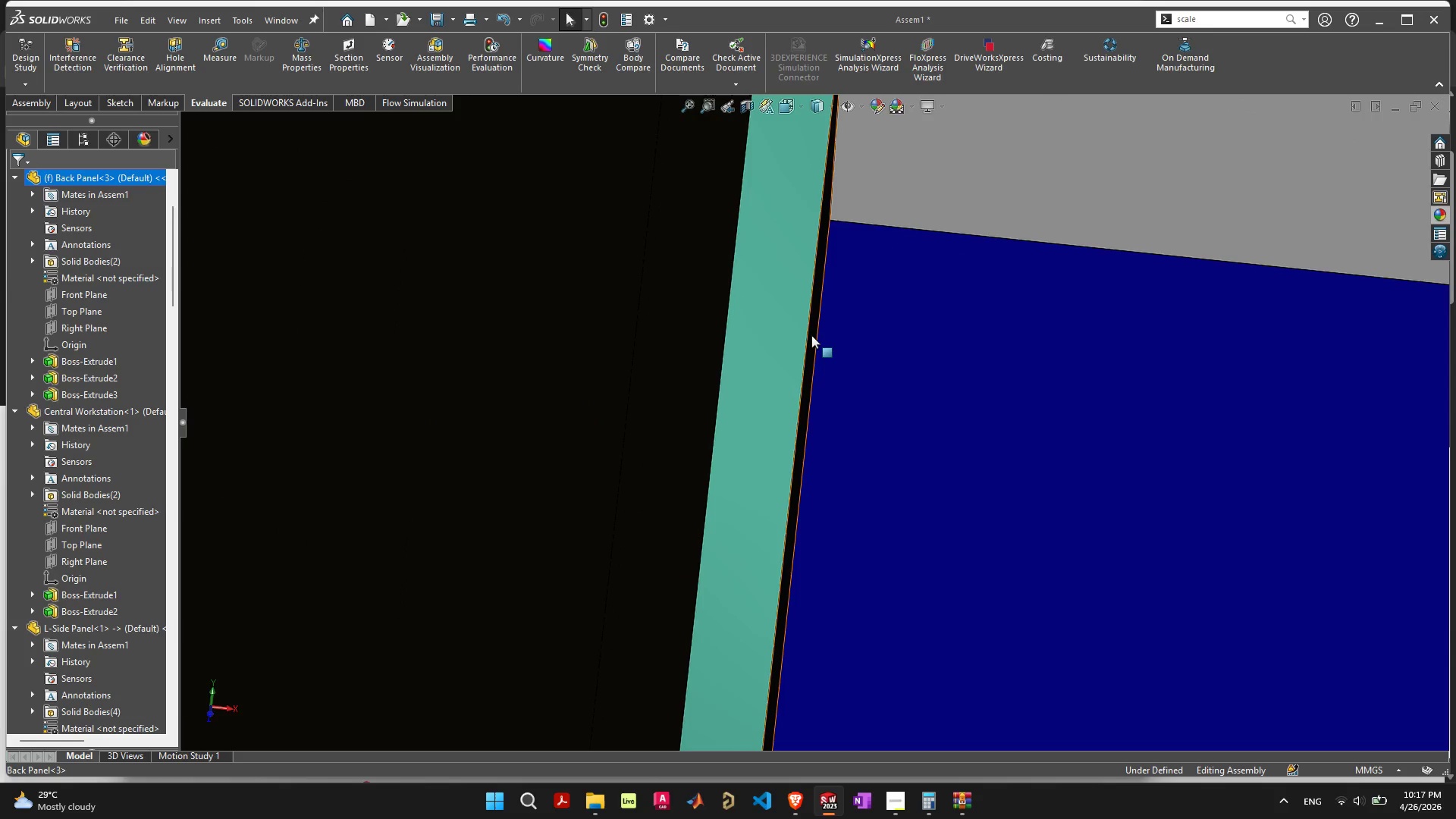 
left_click([811, 335])
 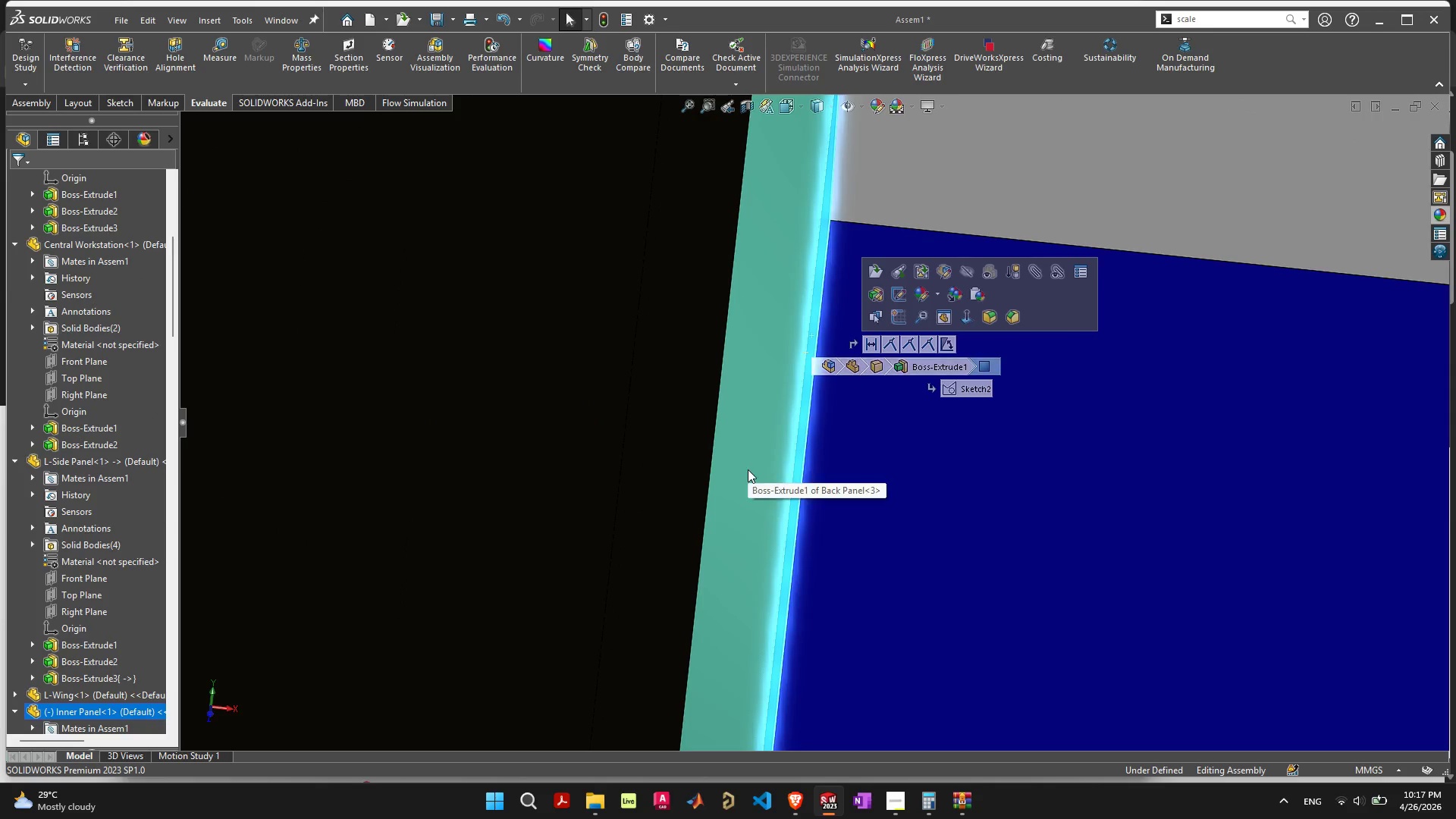 
scroll: coordinate [748, 469], scroll_direction: down, amount: 6.0
 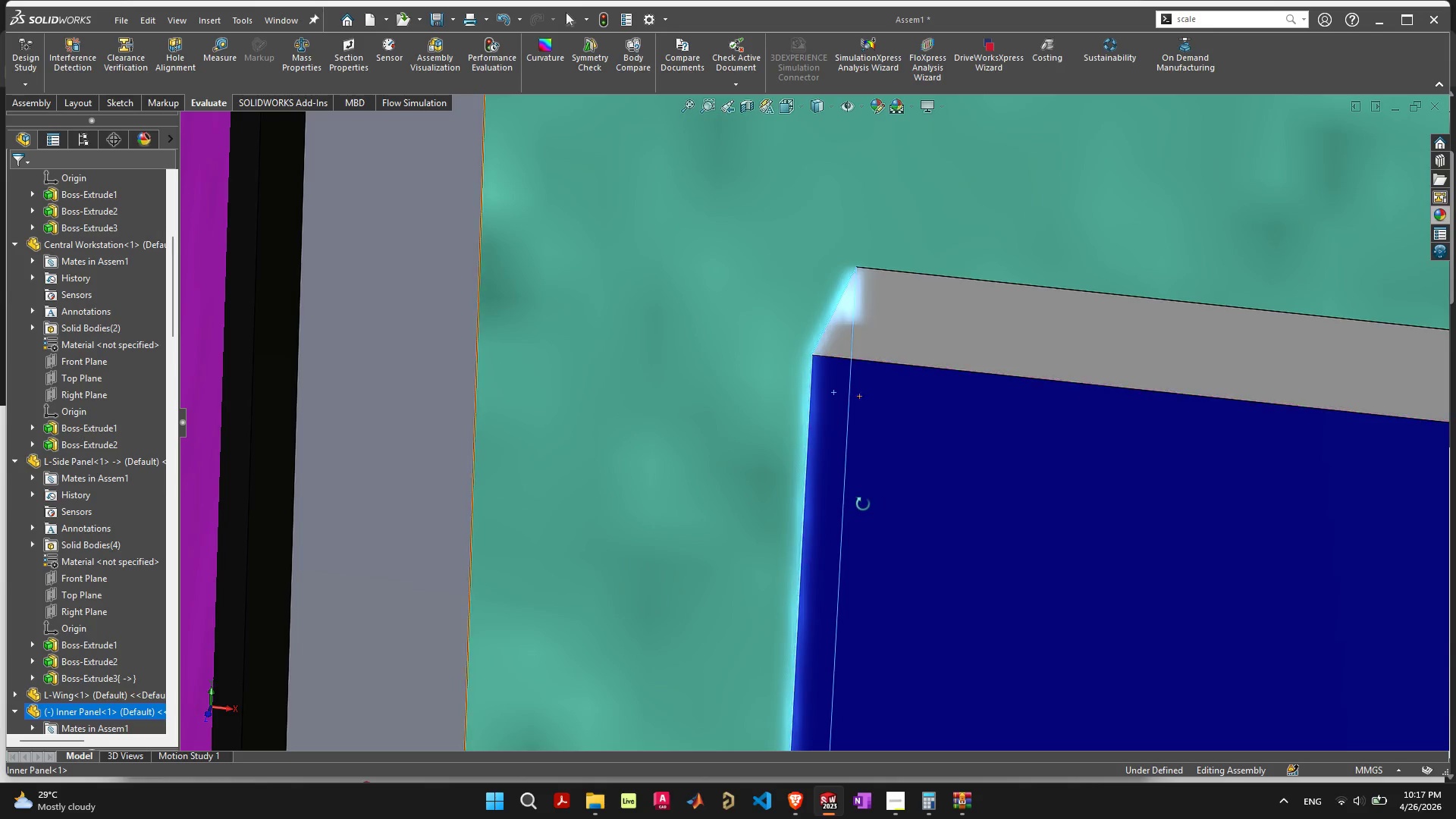 
hold_key(key=ShiftLeft, duration=0.41)
left_click([441, 434])
 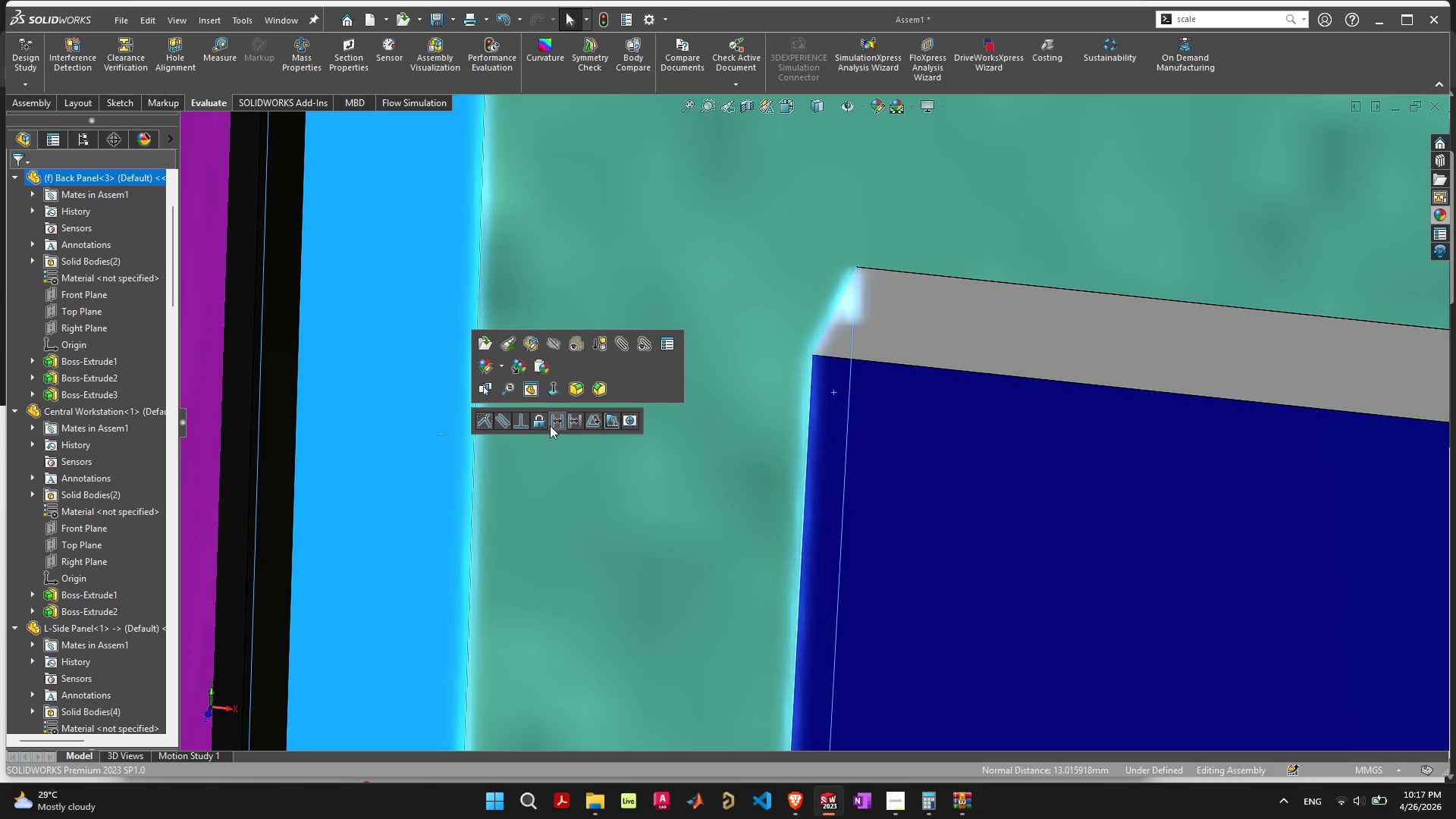 
left_click([556, 425])
 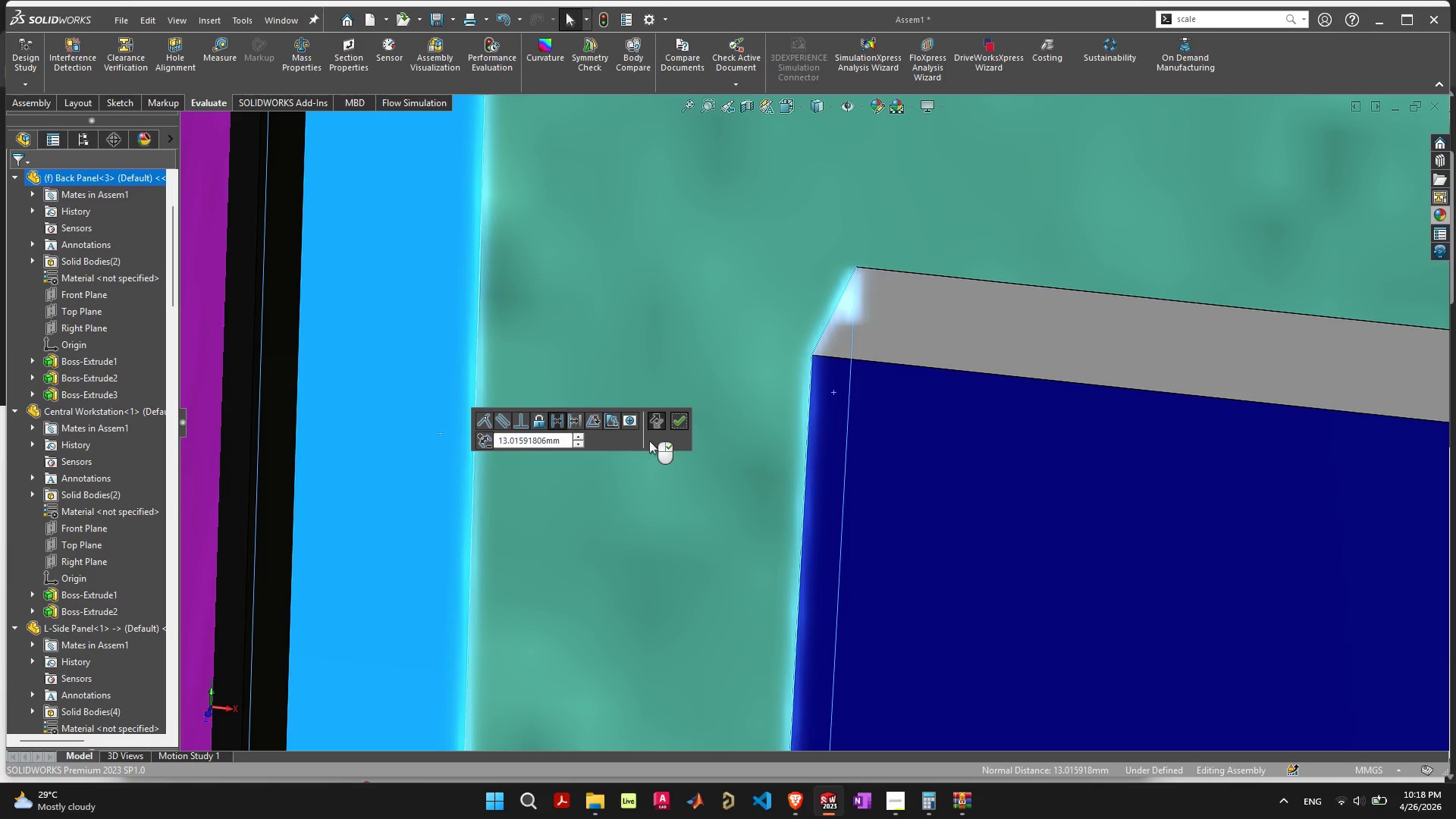 
left_click_drag(start_coordinate=[1032, 522], to_coordinate=[955, 388])
 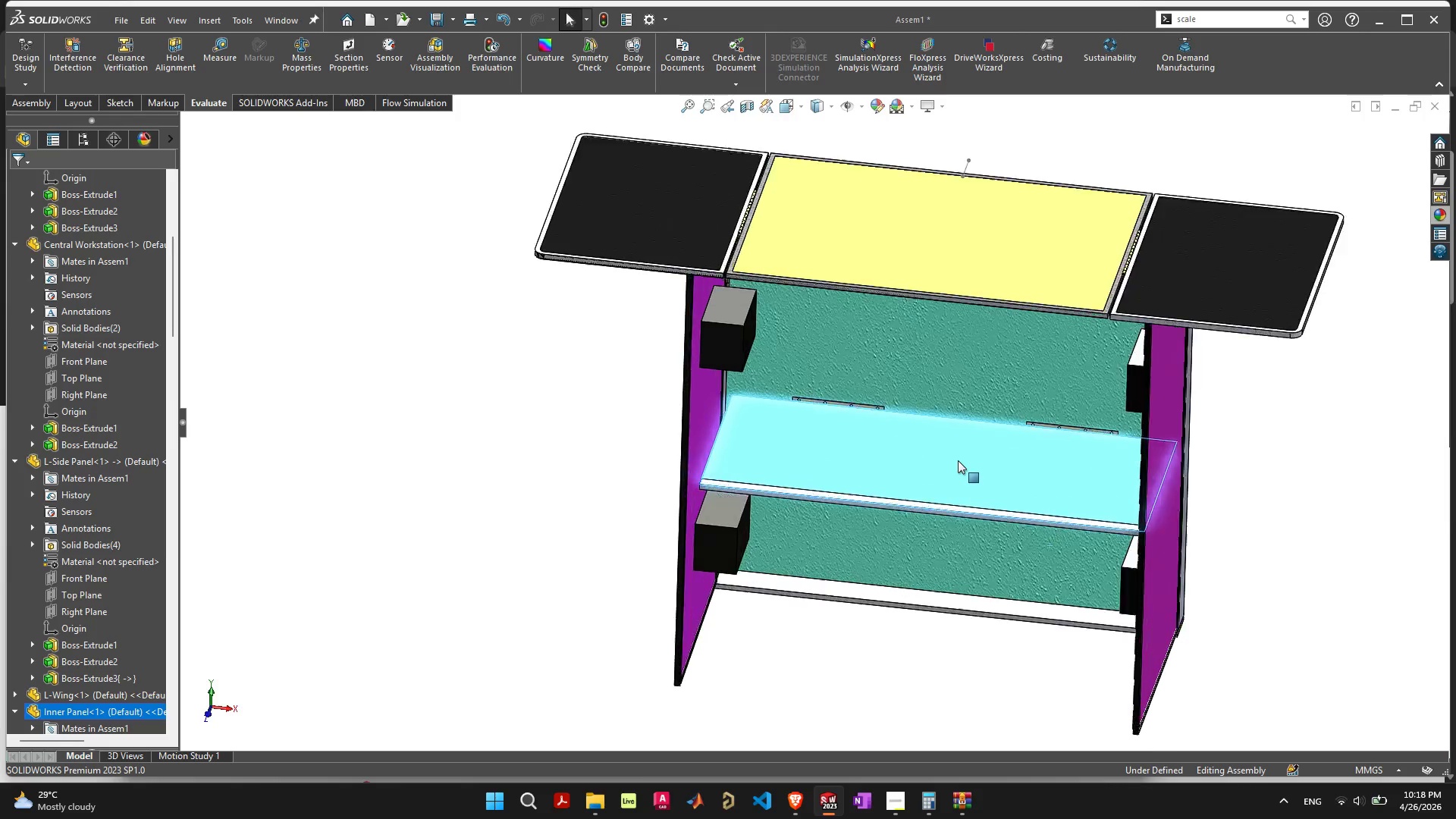 
scroll: coordinate [1065, 538], scroll_direction: down, amount: 23.0
 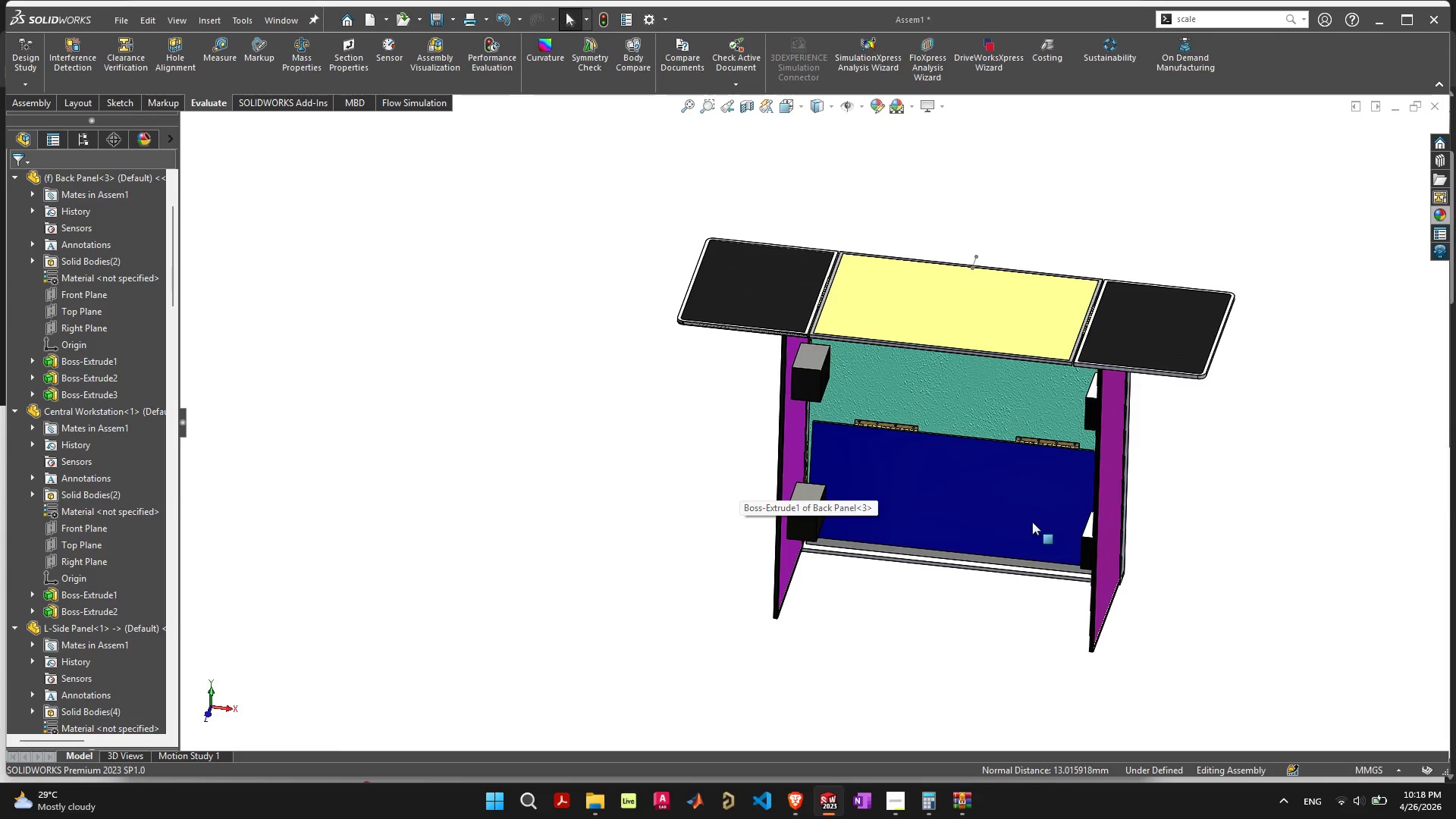 
left_click_drag(start_coordinate=[908, 473], to_coordinate=[885, 388])
 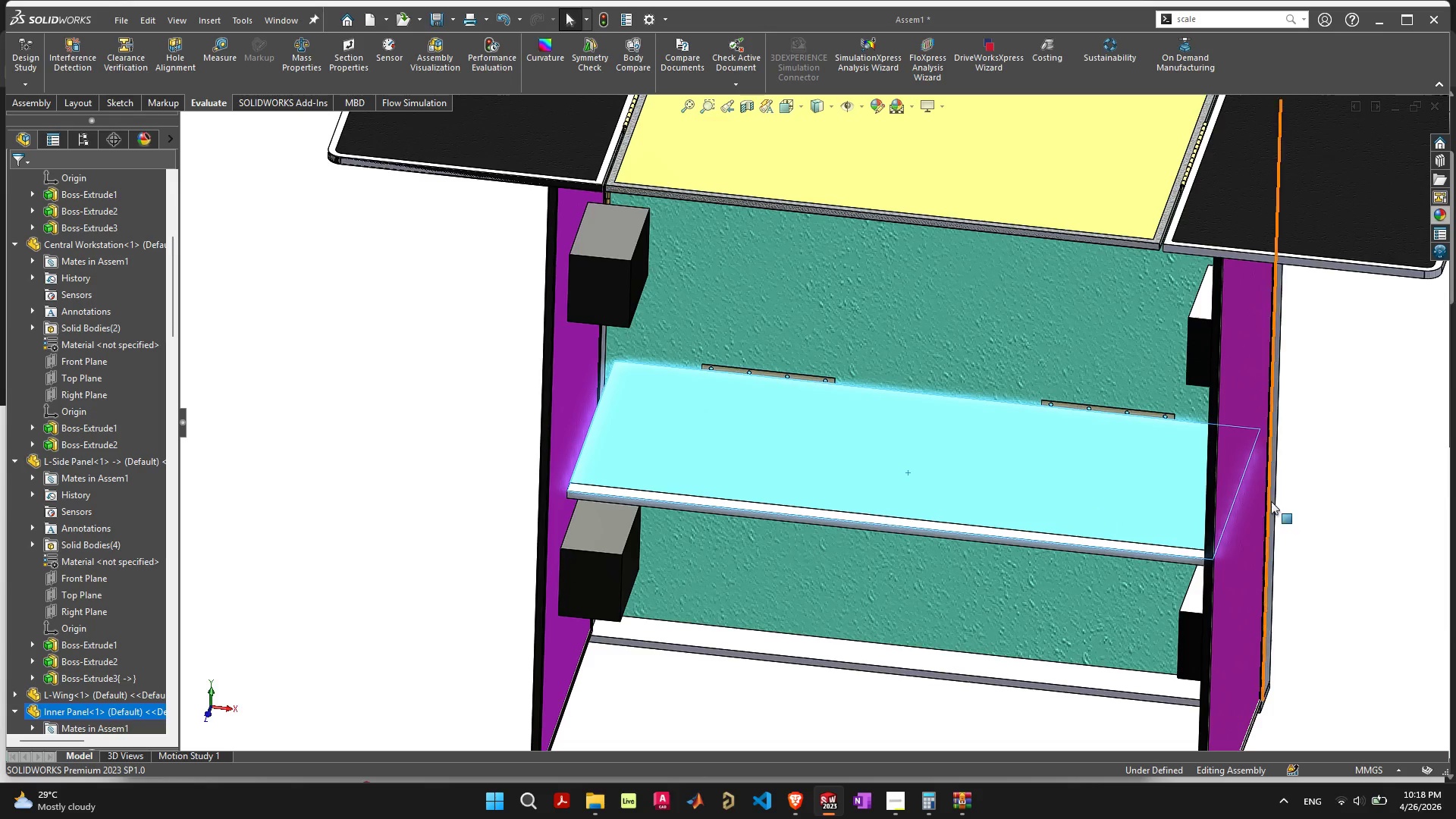 
scroll: coordinate [958, 460], scroll_direction: up, amount: 4.0
 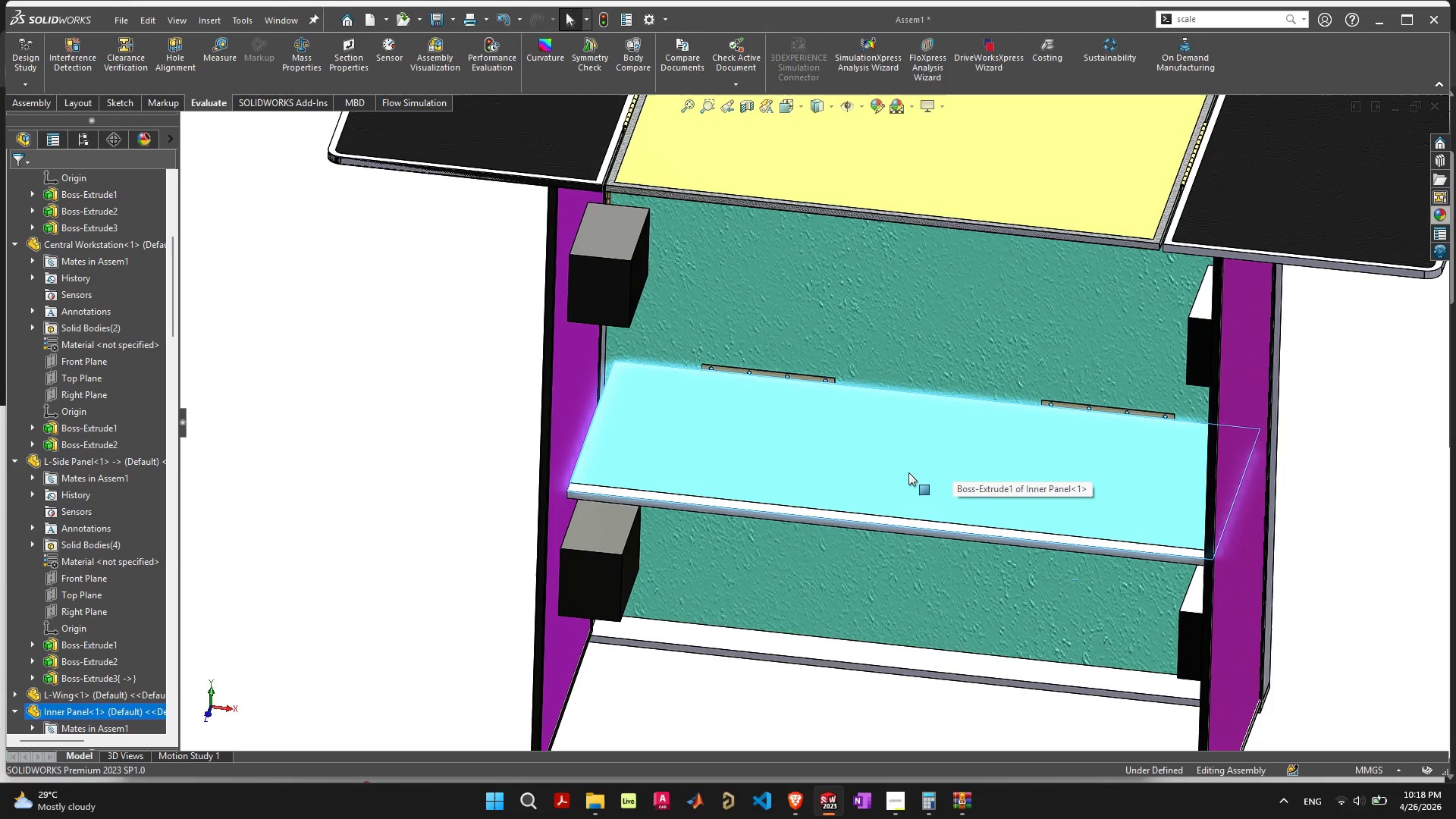 
left_click([1351, 504])
 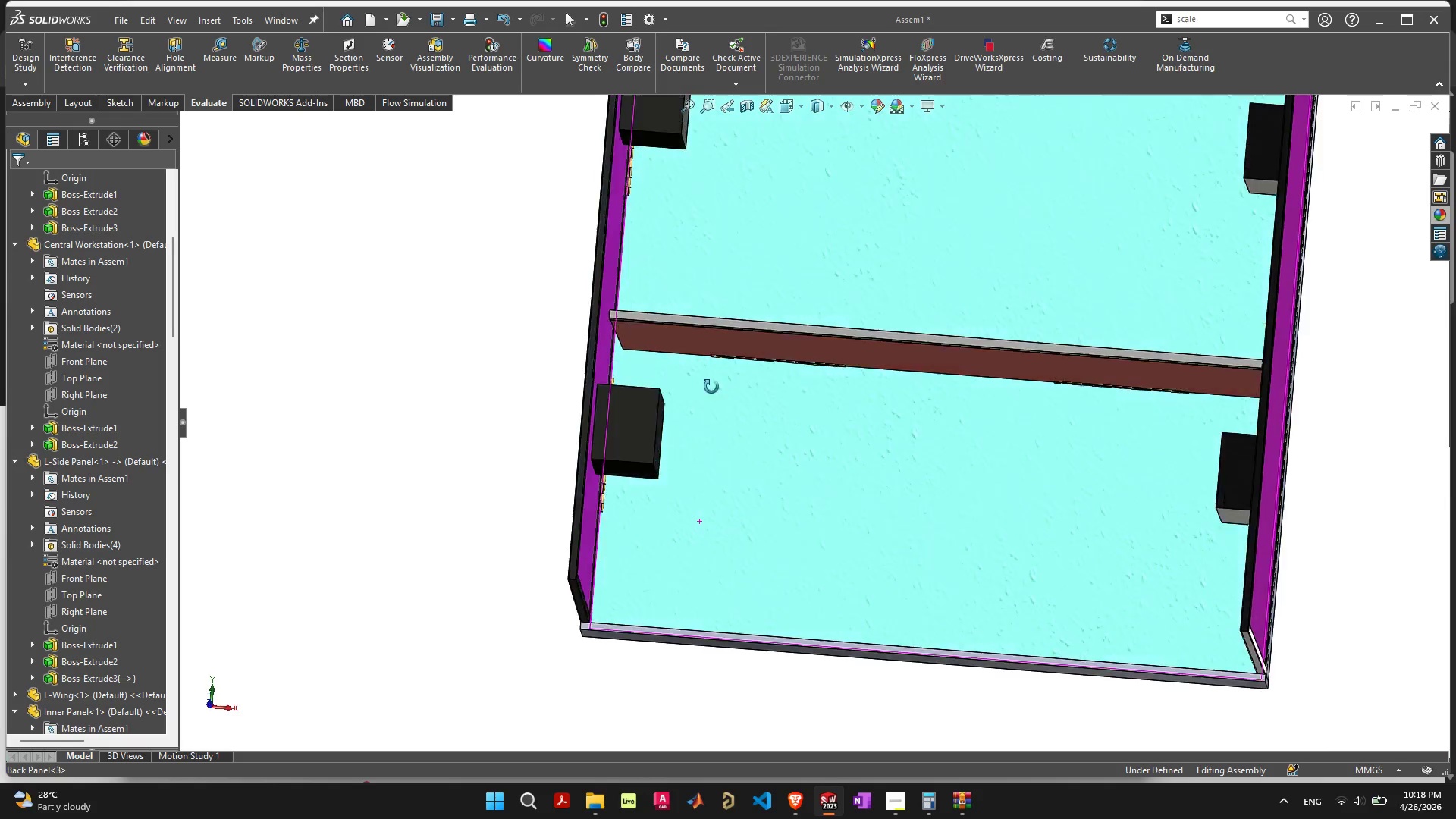 
wait(14.52)
 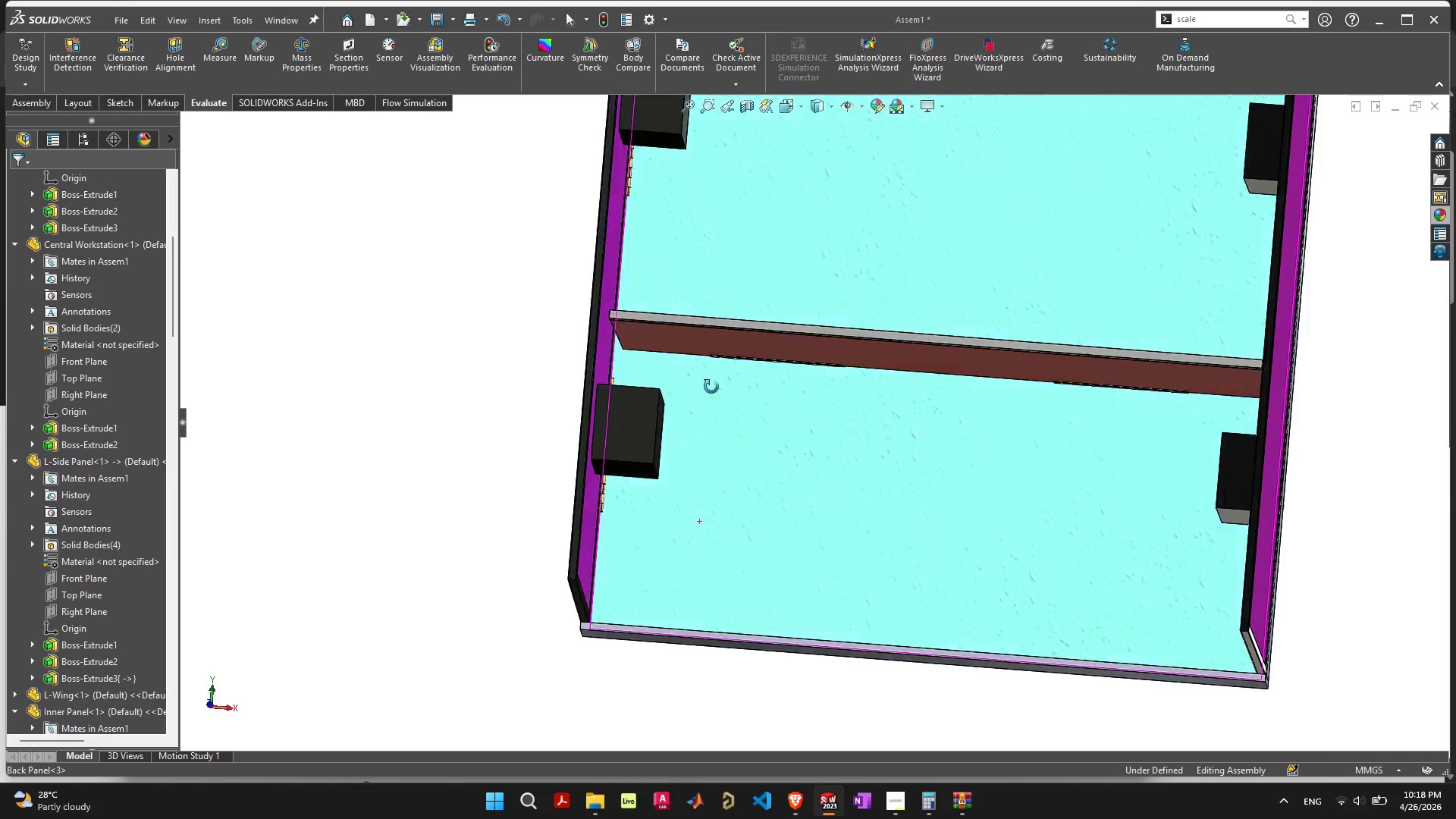 
scroll: coordinate [612, 374], scroll_direction: up, amount: 6.0
 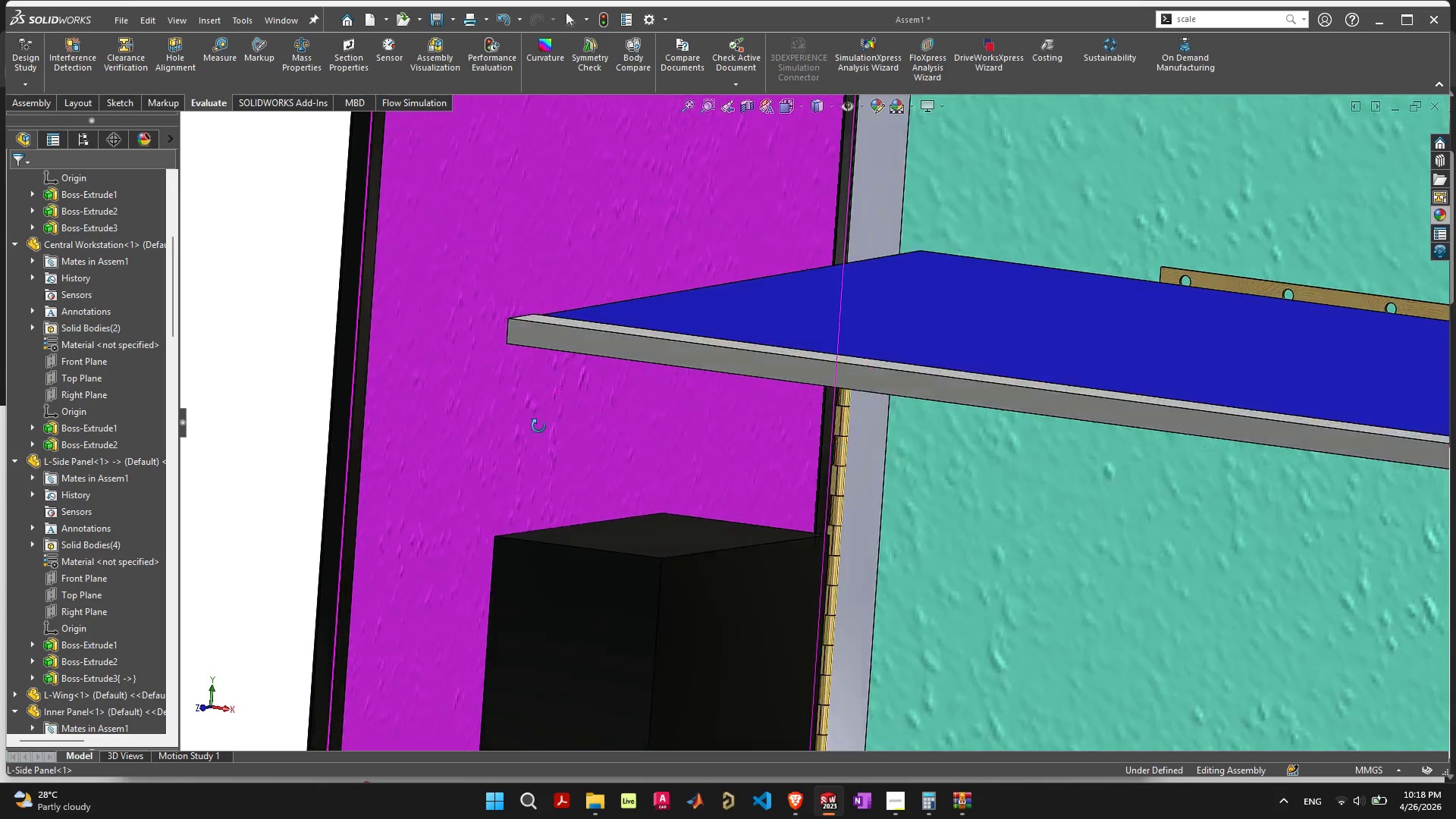 
wait(11.69)
 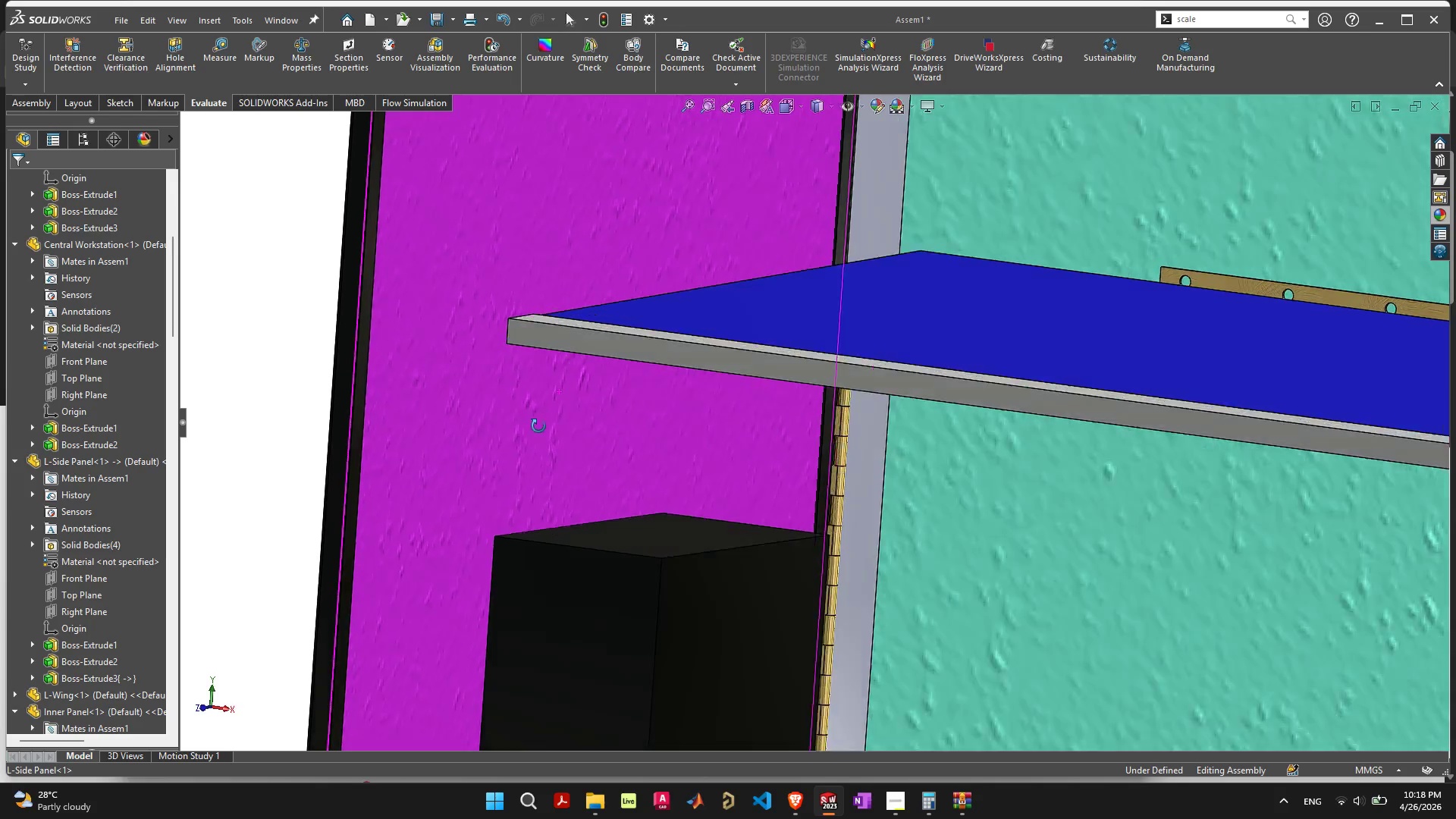 
left_click([26, 100])
 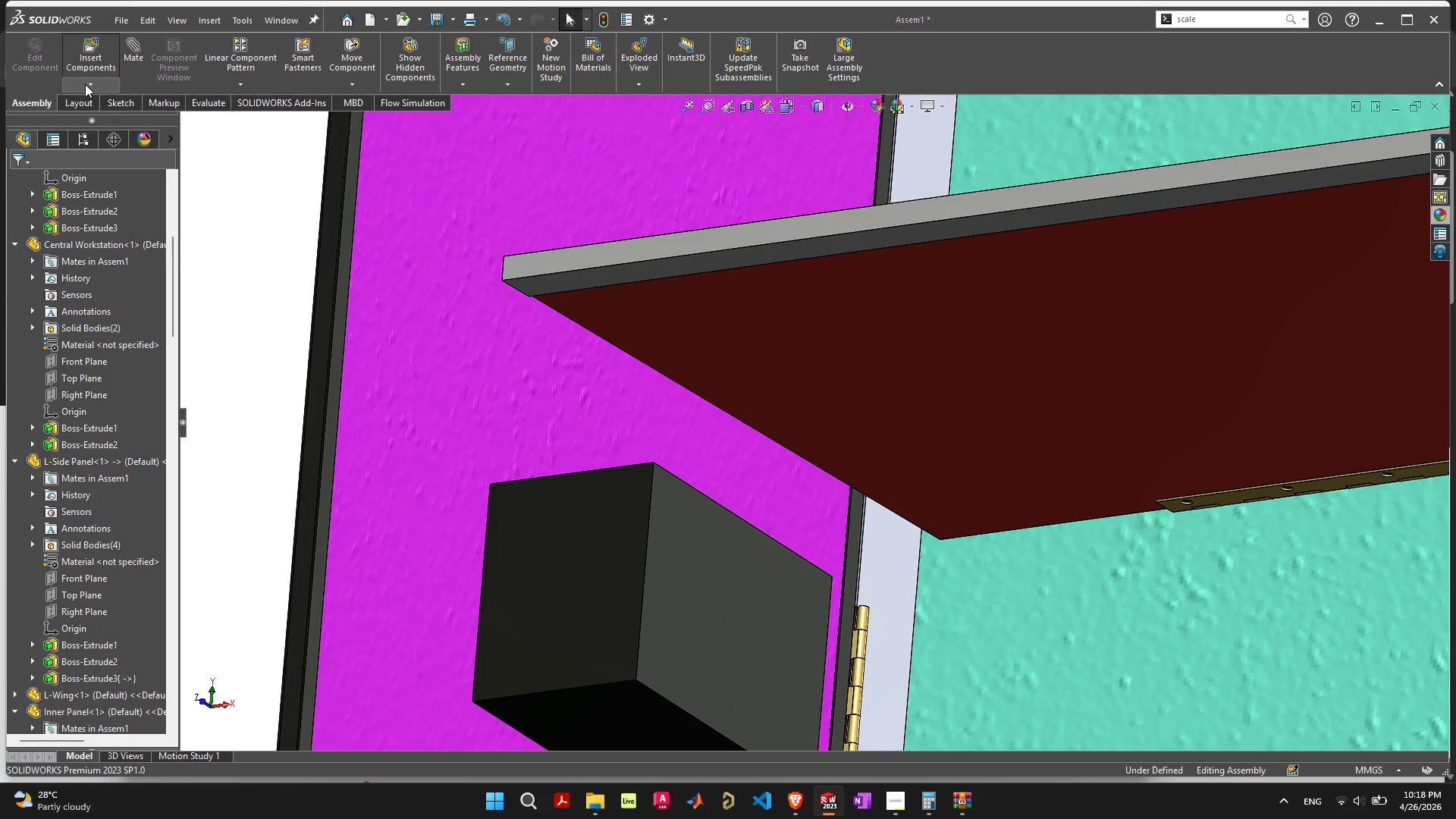 
left_click([85, 84])
 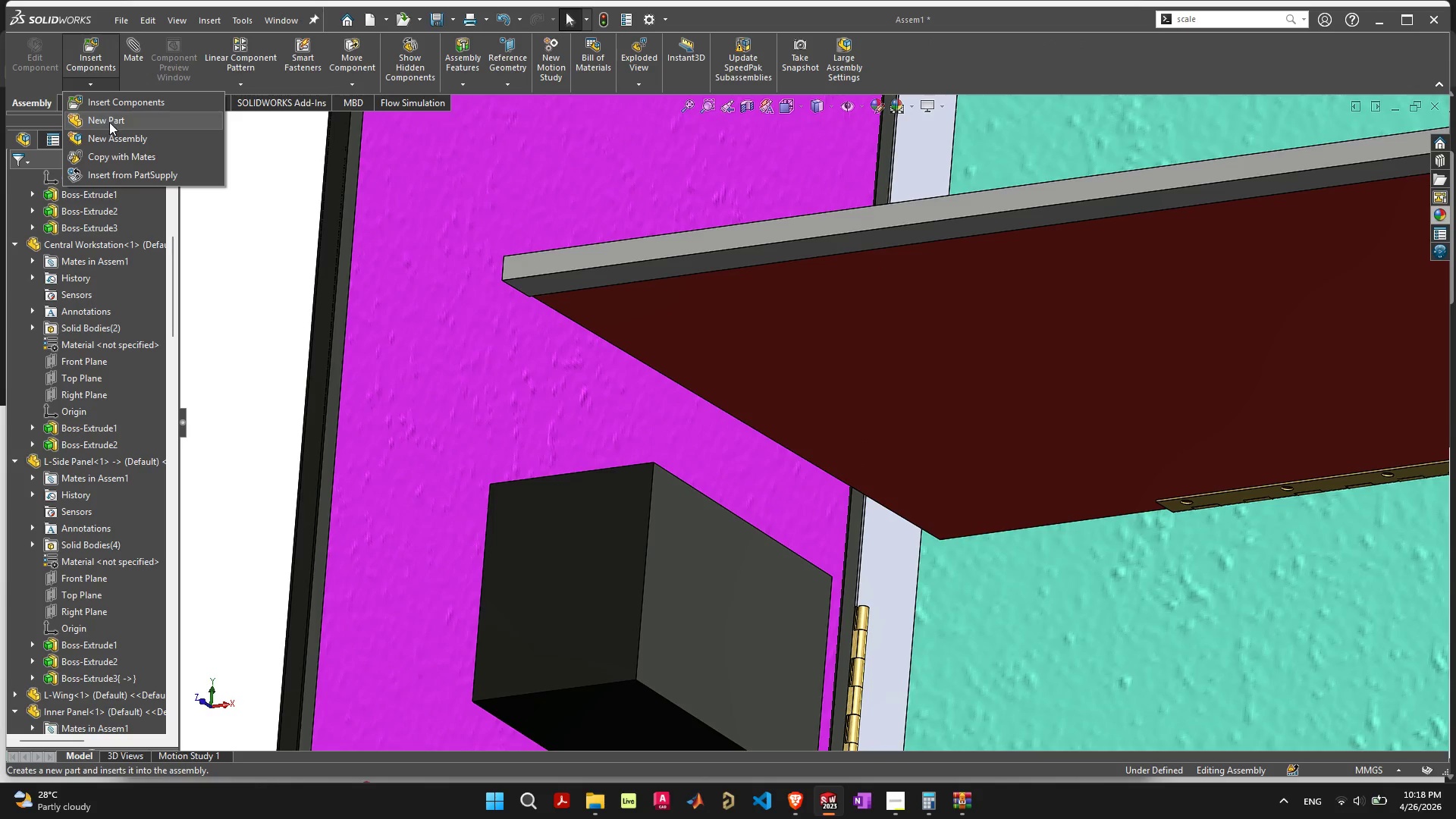 
left_click([109, 122])
 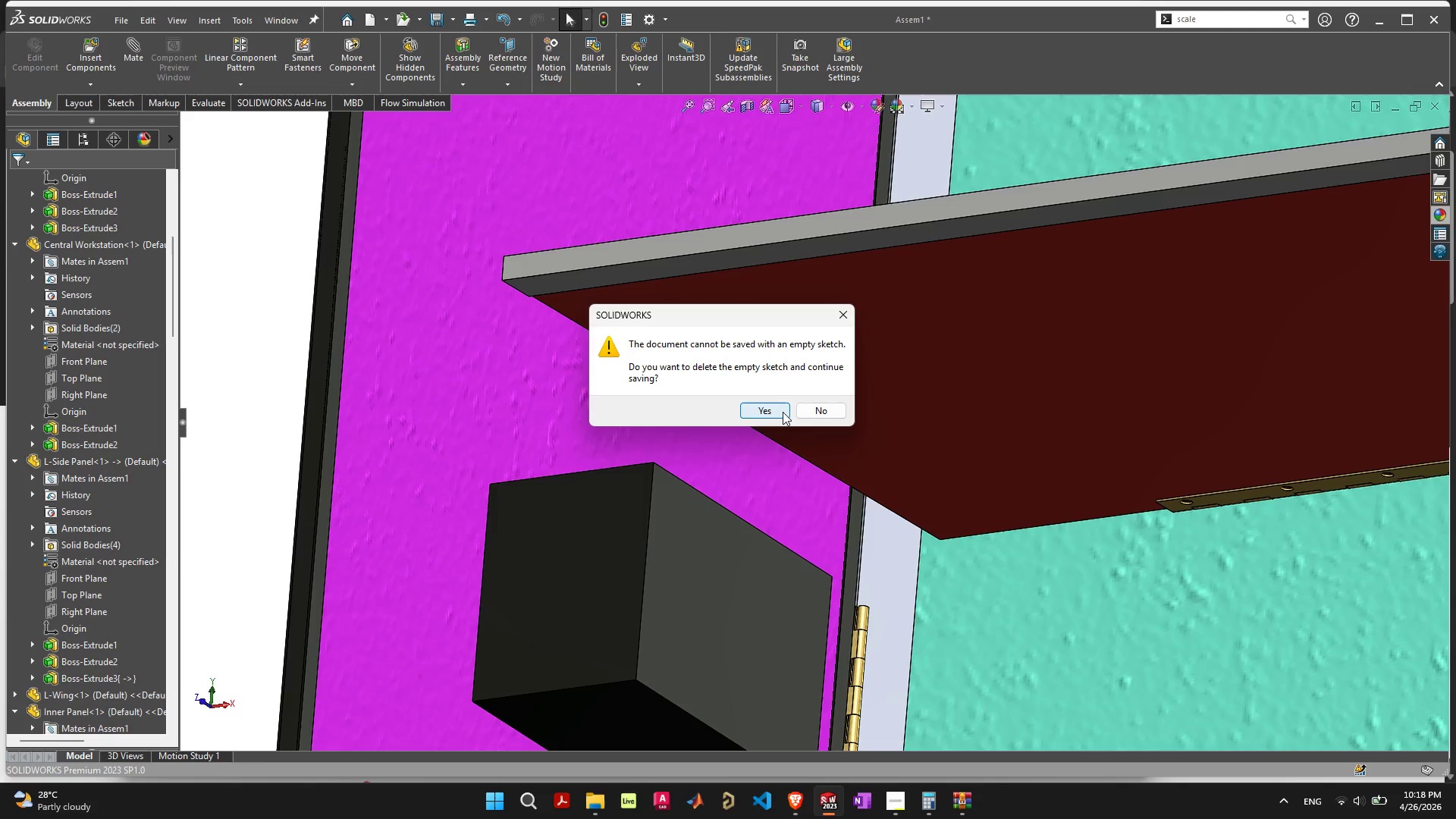 
wait(16.88)
 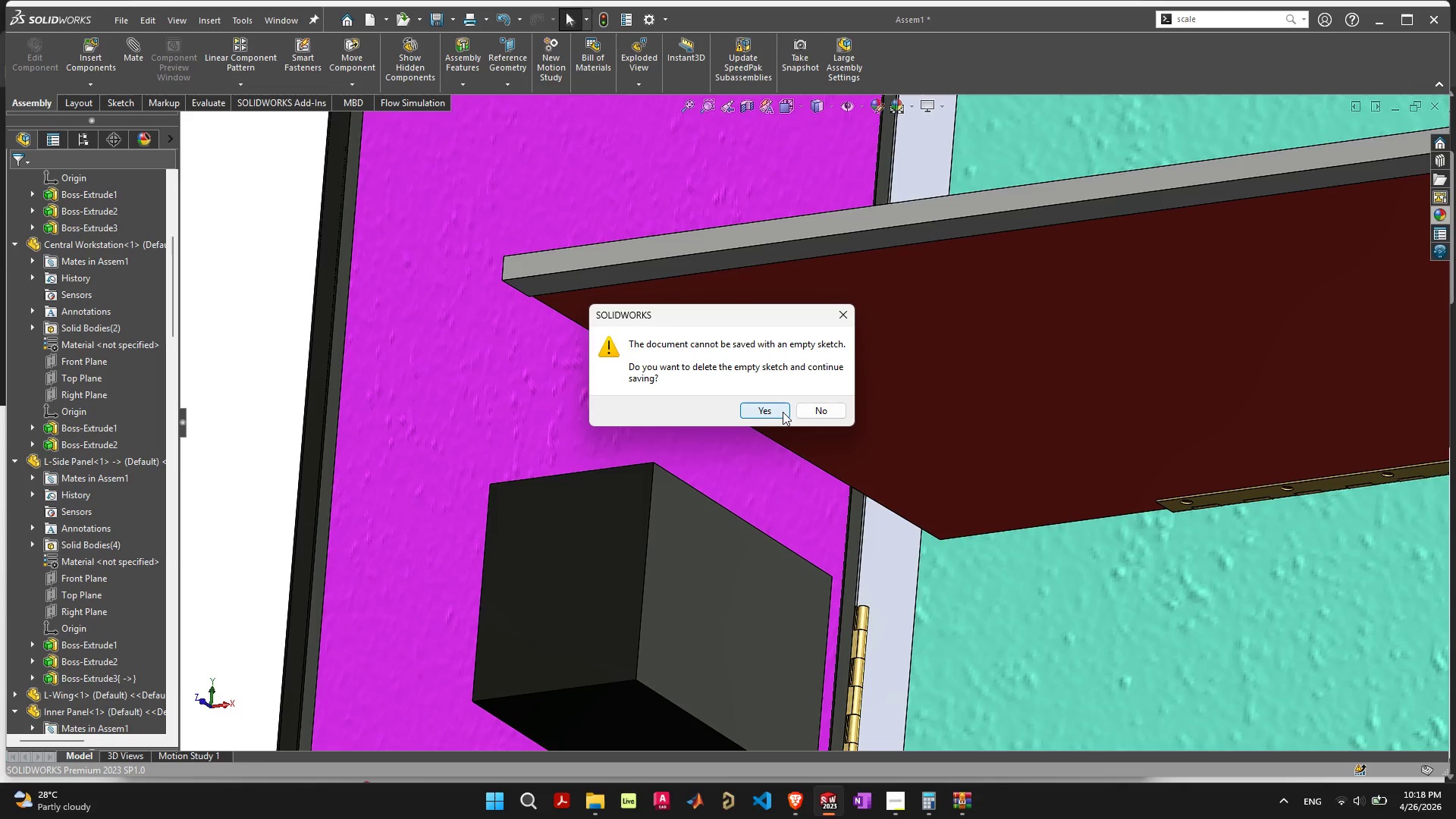 
left_click([806, 413])
 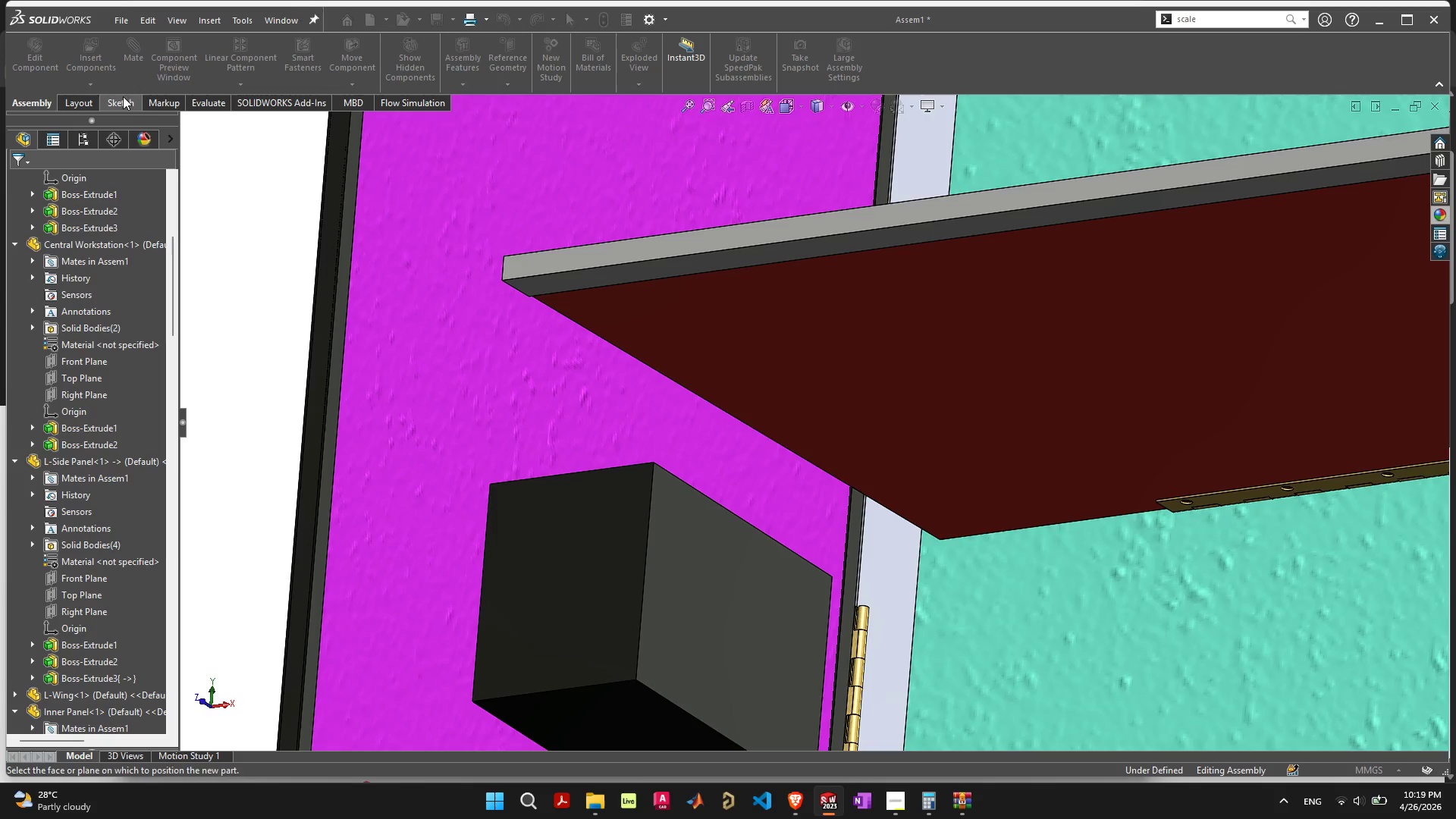 
left_click([121, 105])
 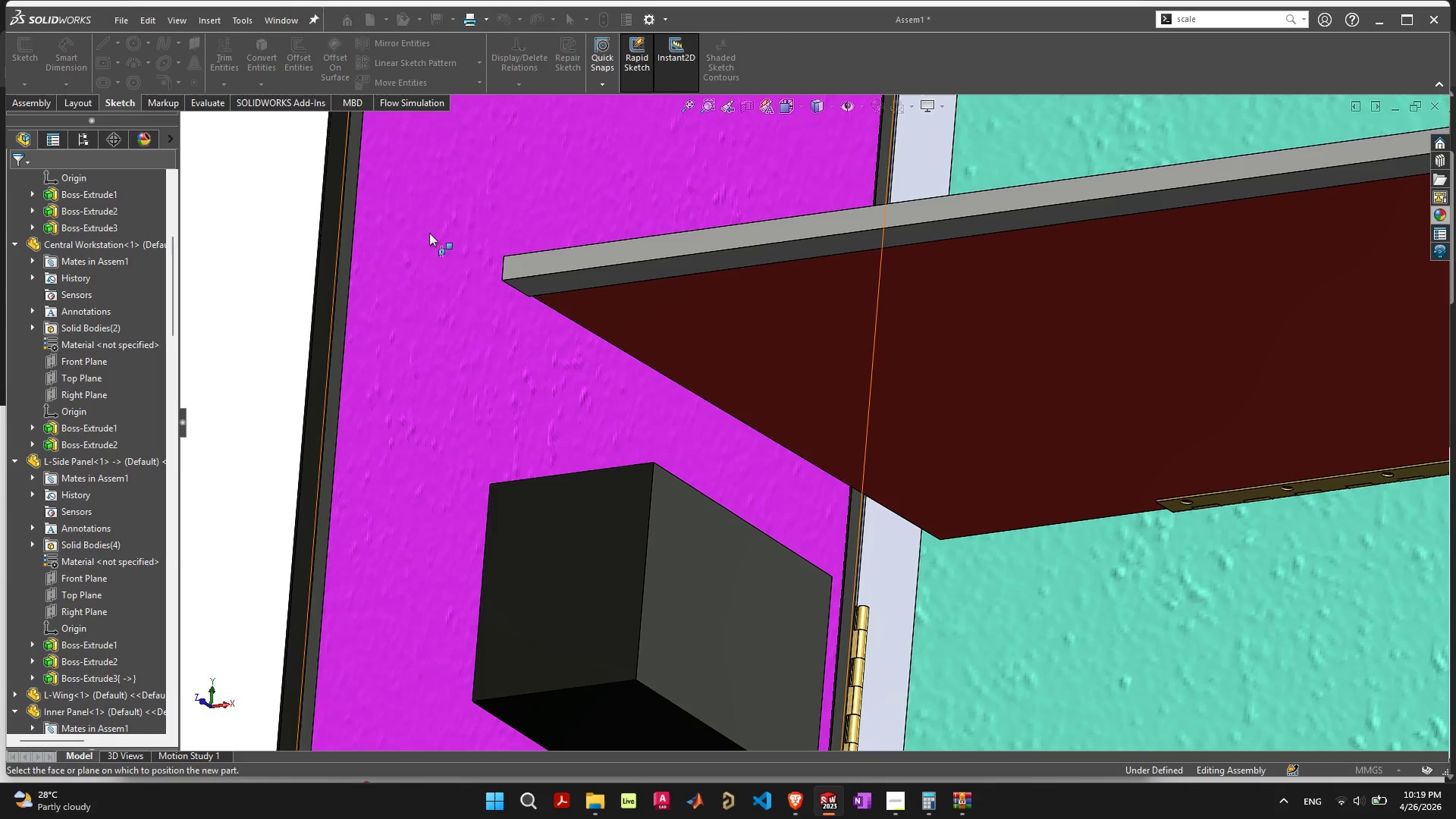 
left_click([278, 310])
 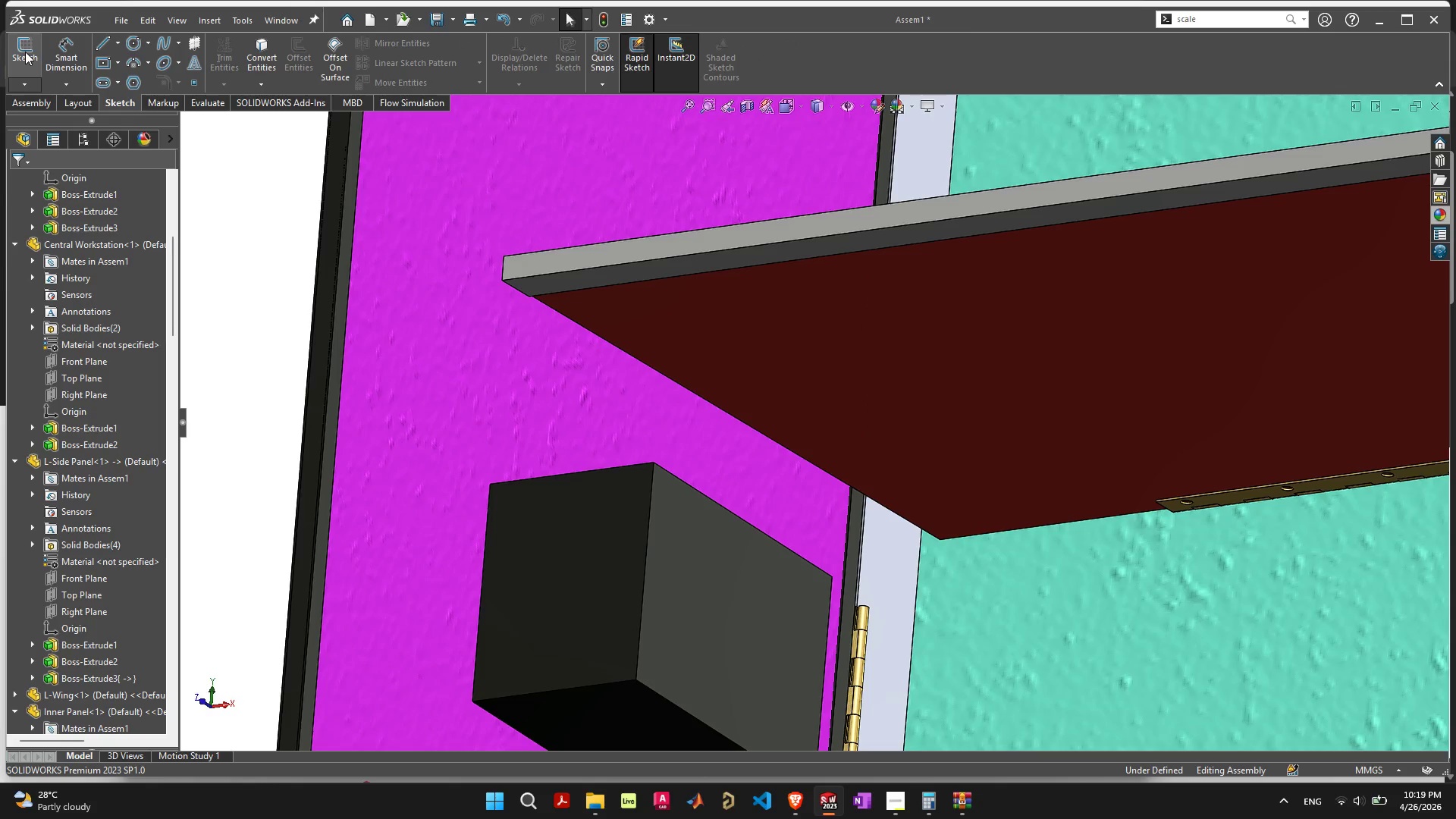 
left_click([25, 52])
 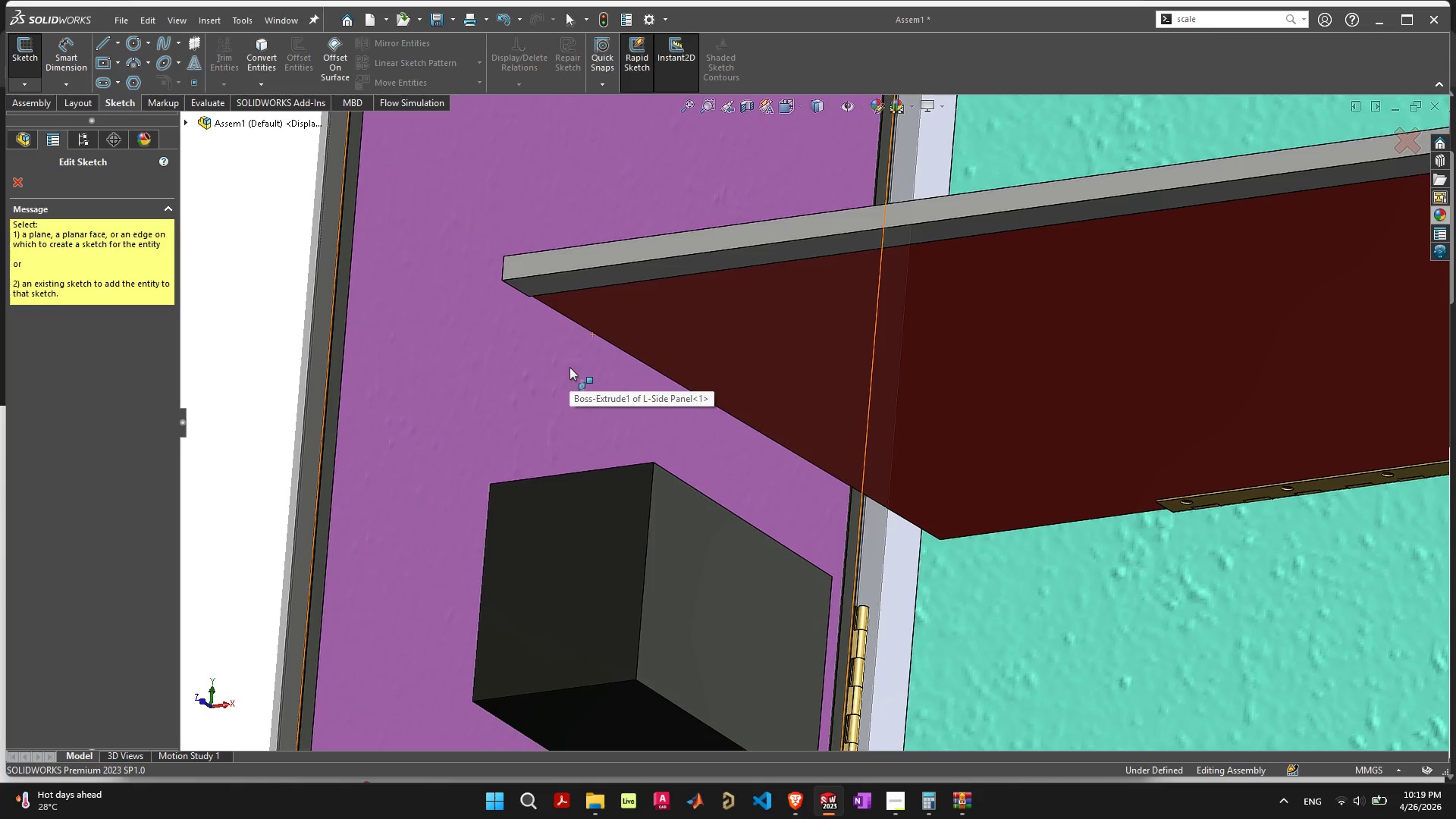 
wait(27.33)
 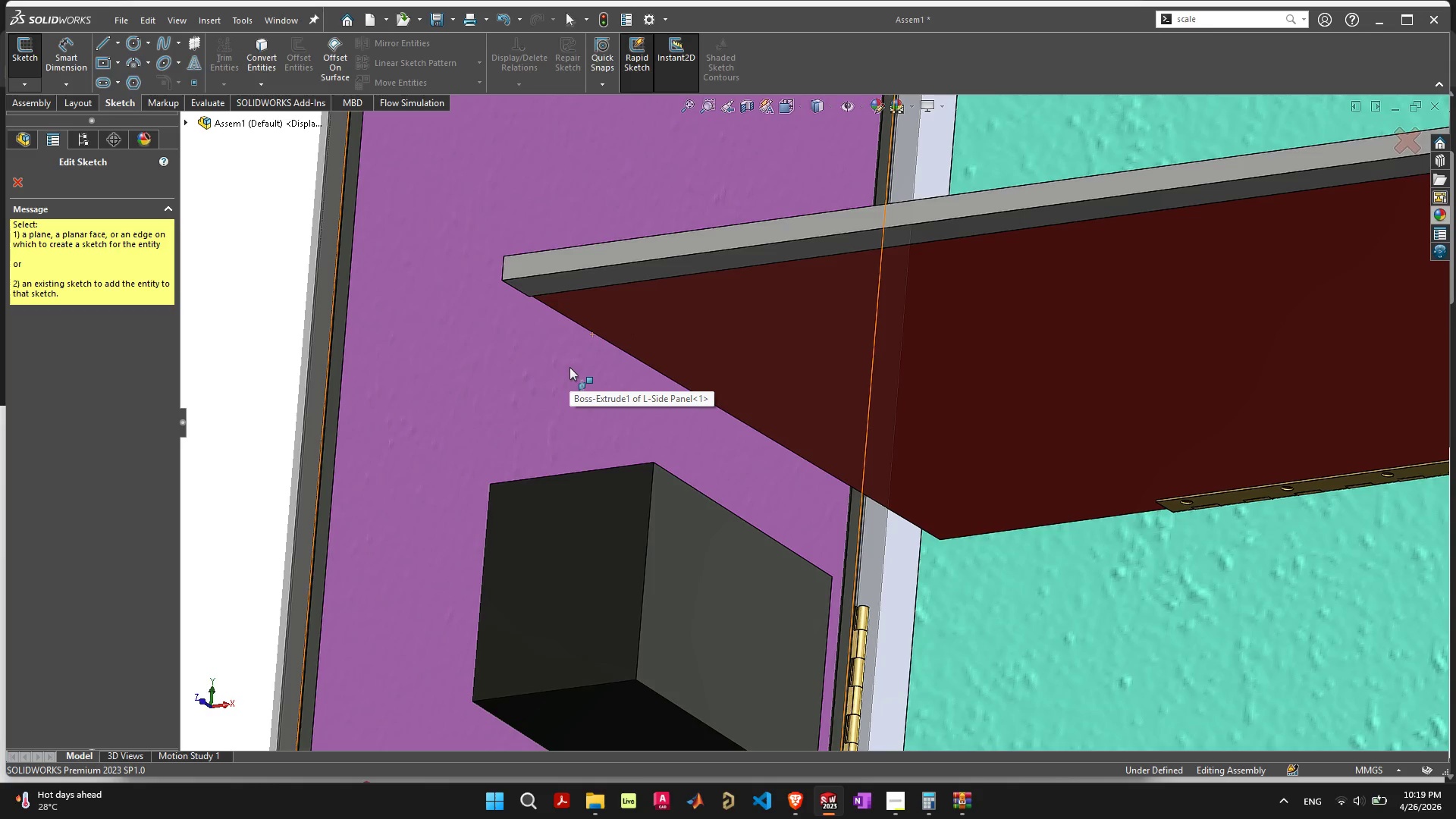 
left_click([573, 352])
 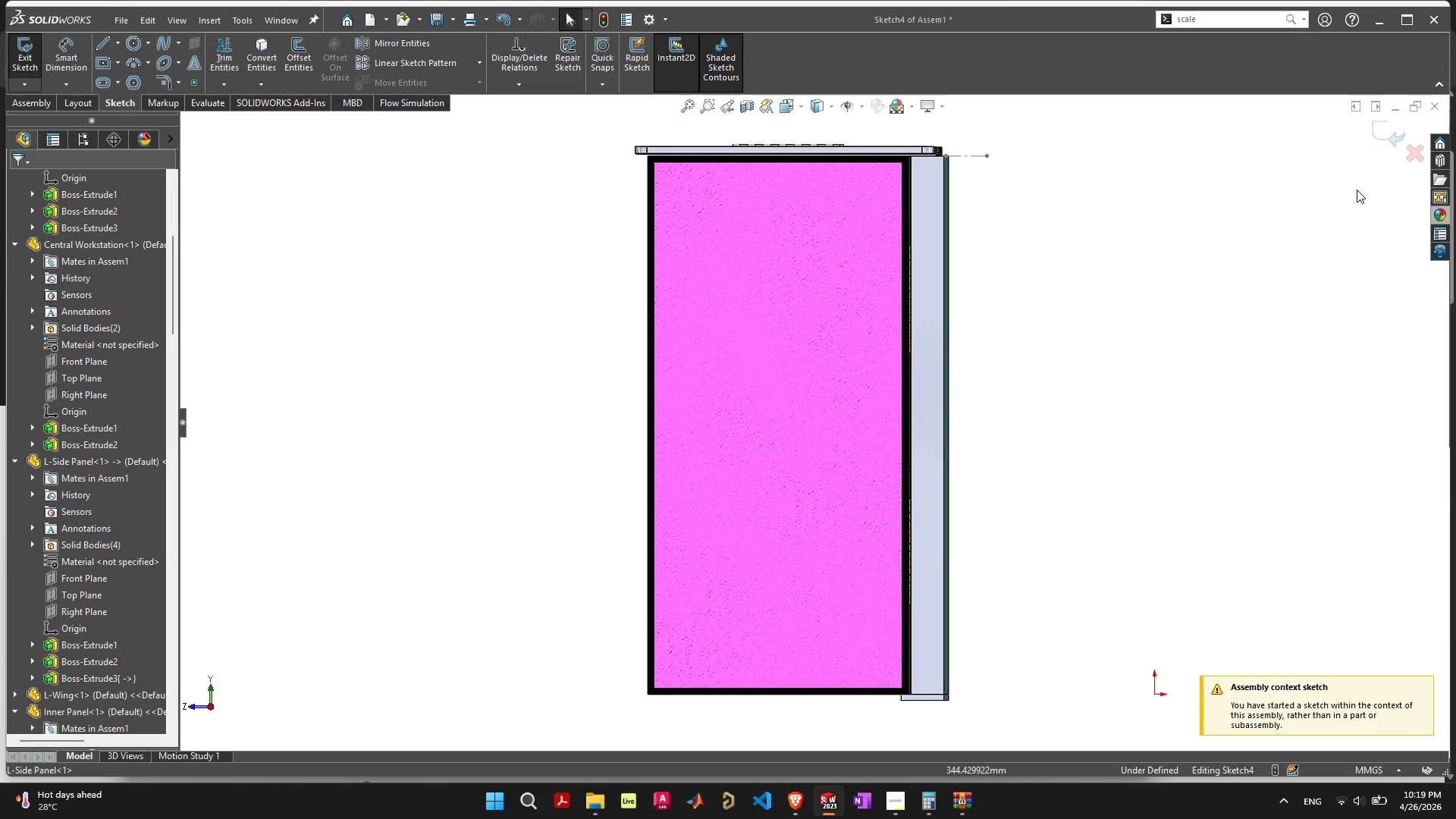 
left_click([1407, 155])
 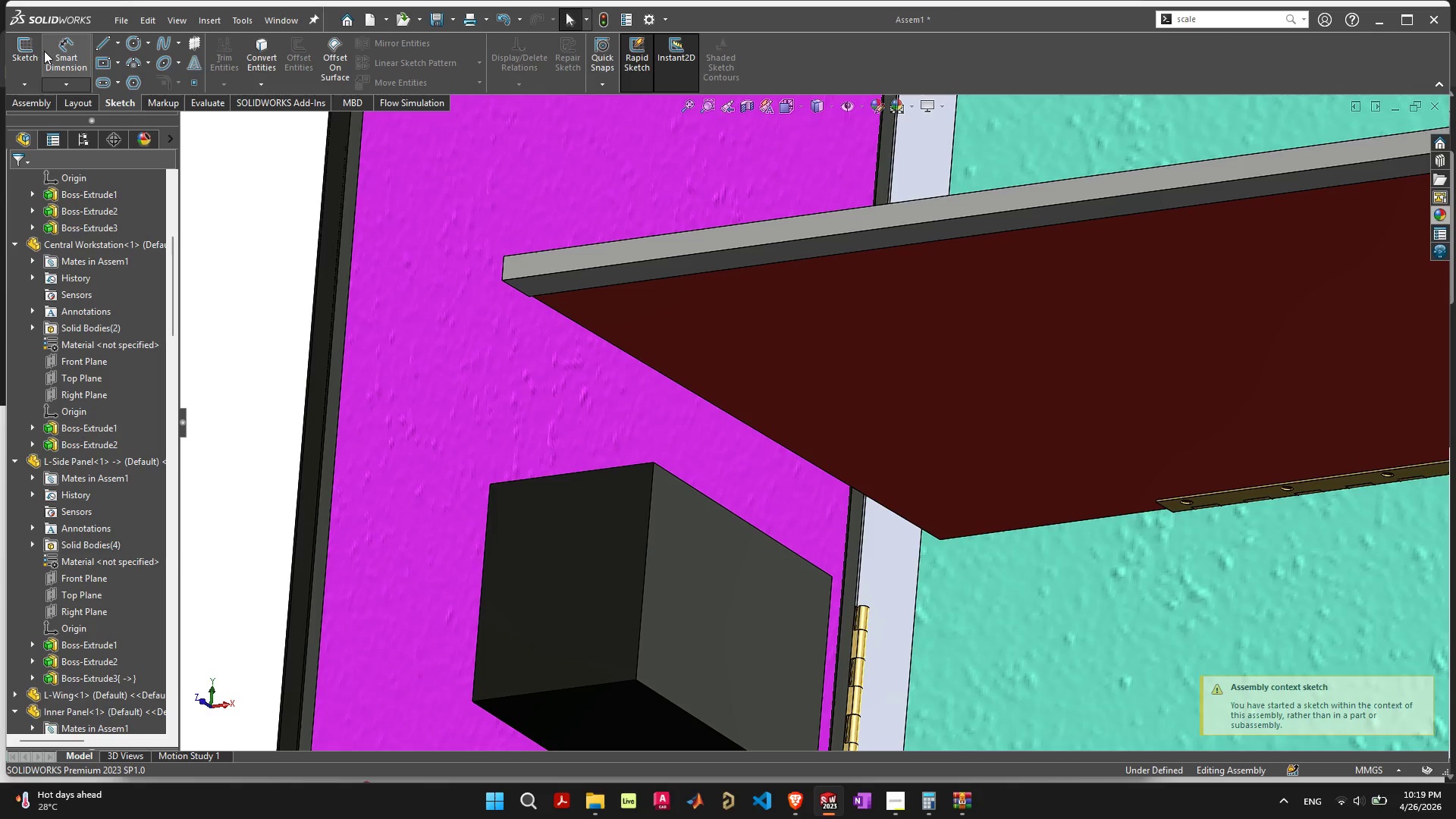 
left_click([38, 103])
 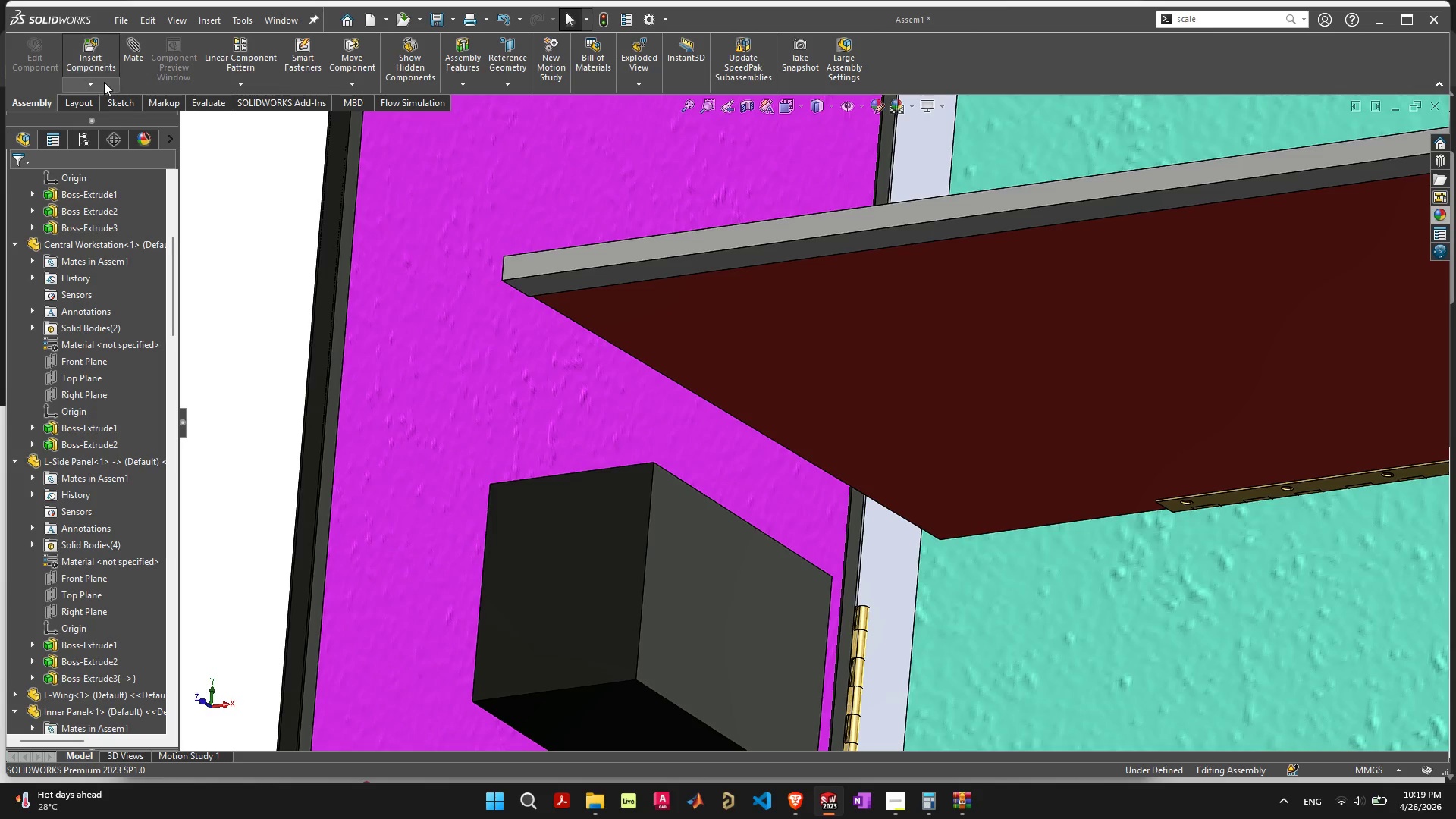 
left_click([101, 83])
 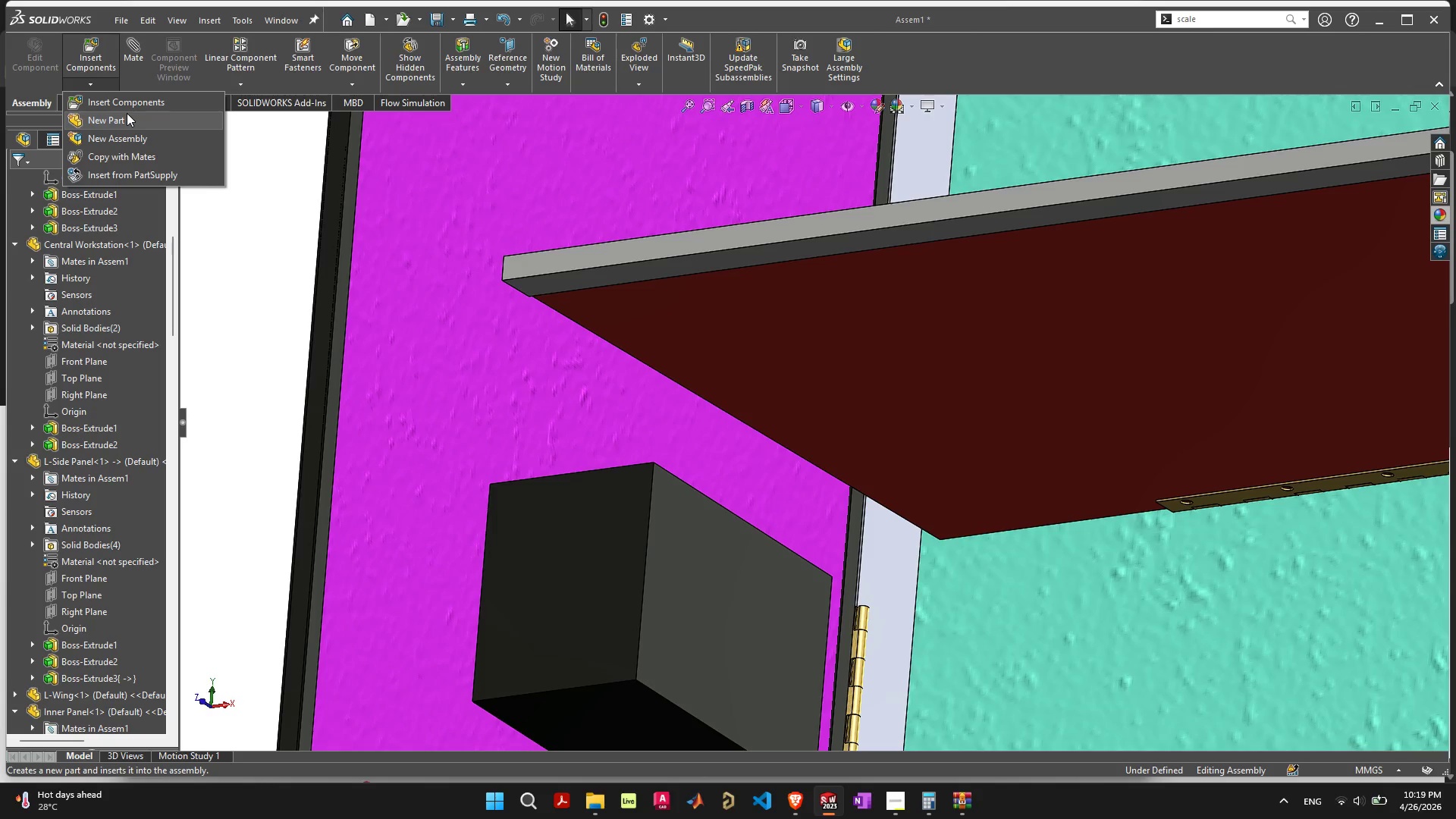 
left_click([127, 113])
 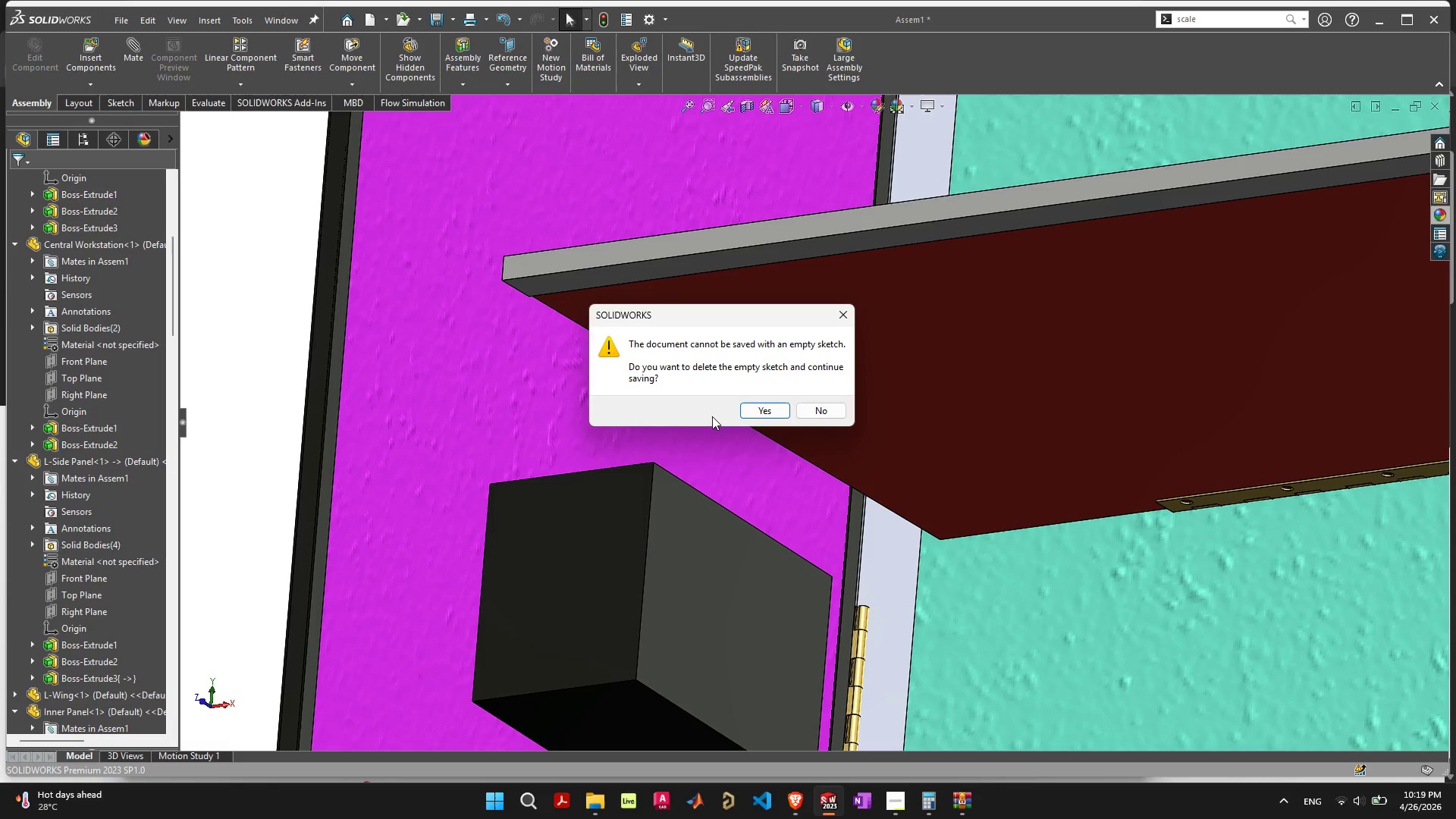 
left_click([753, 413])
 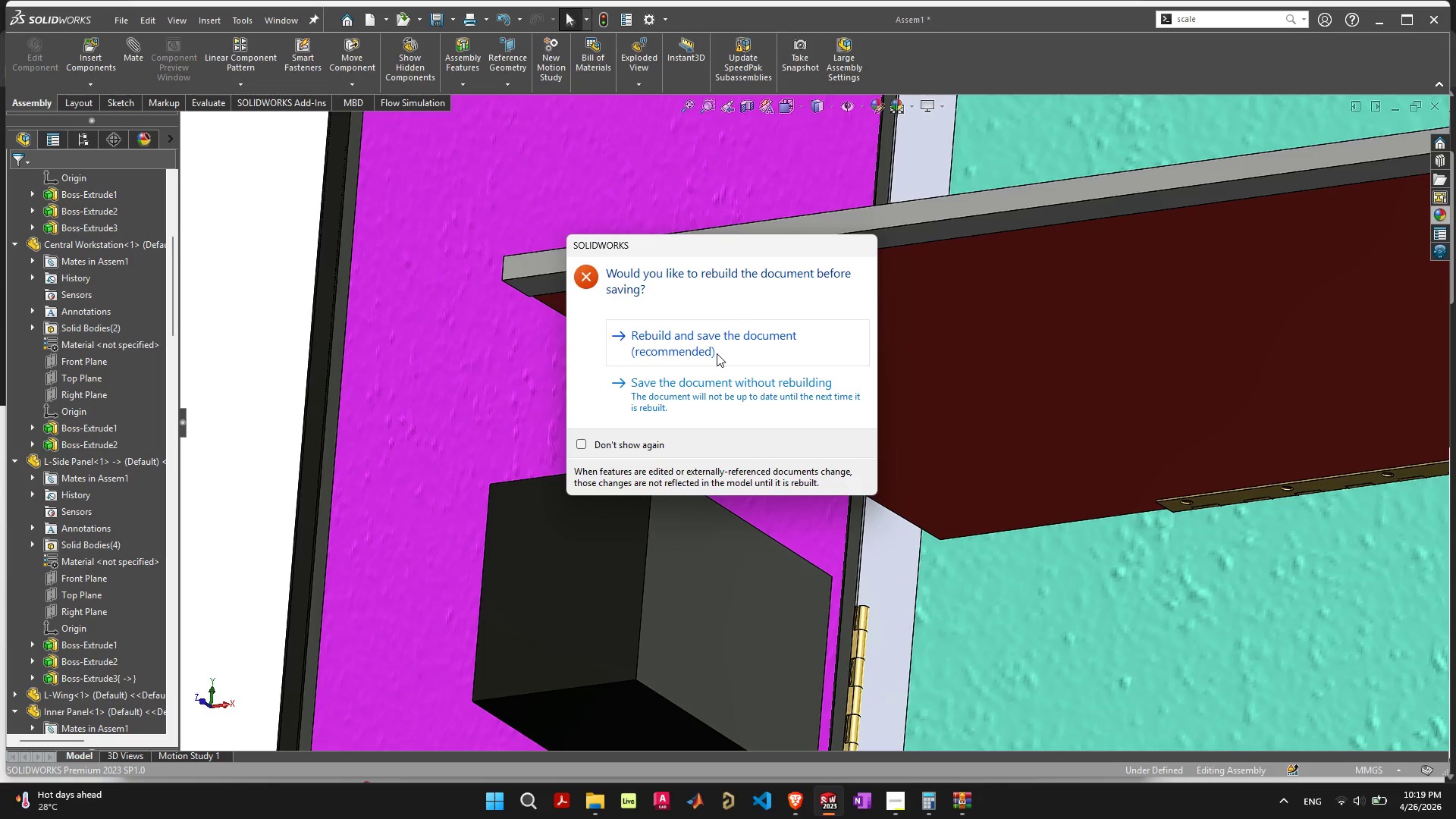 
left_click([717, 353])
 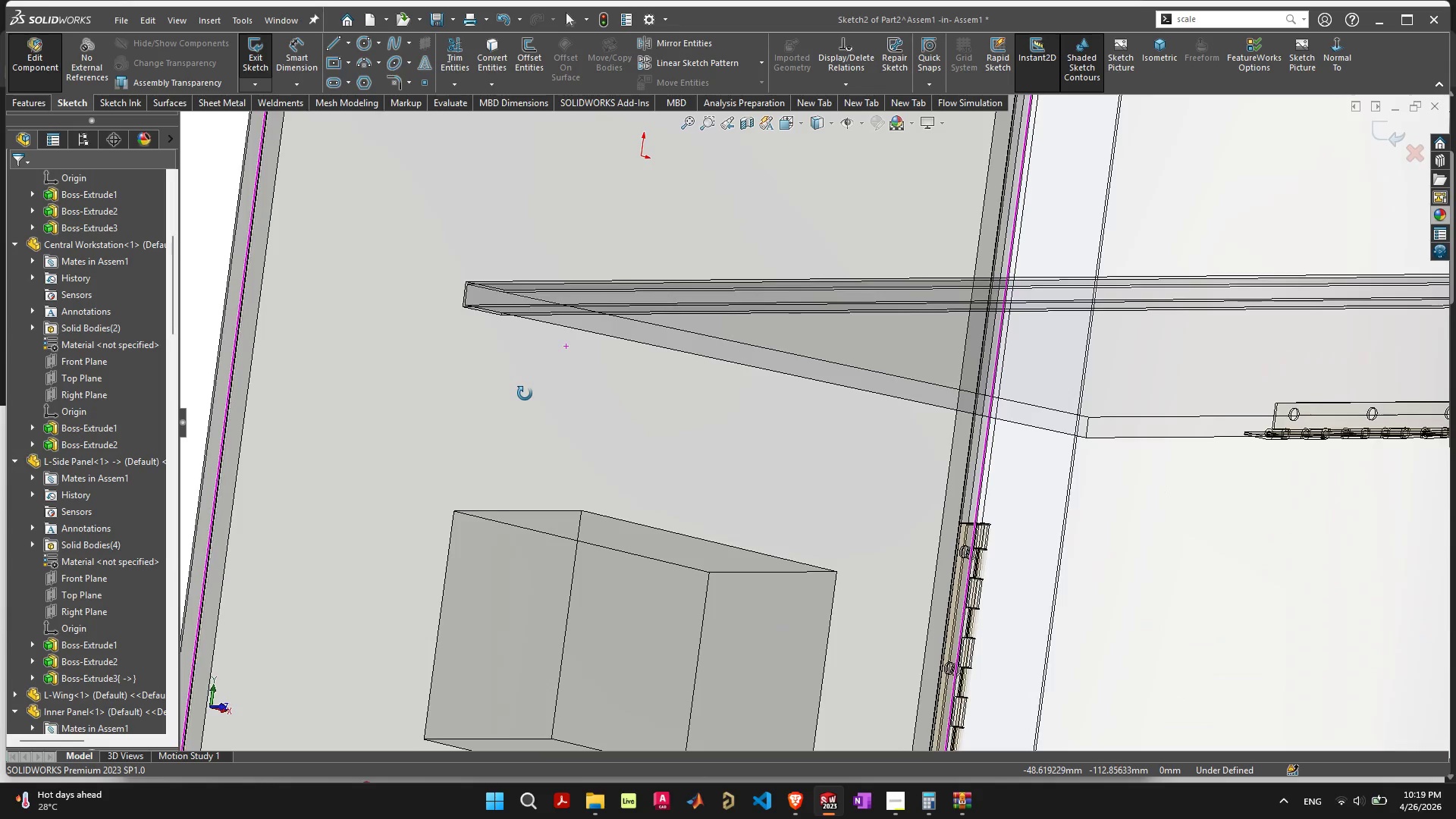 
wait(11.17)
 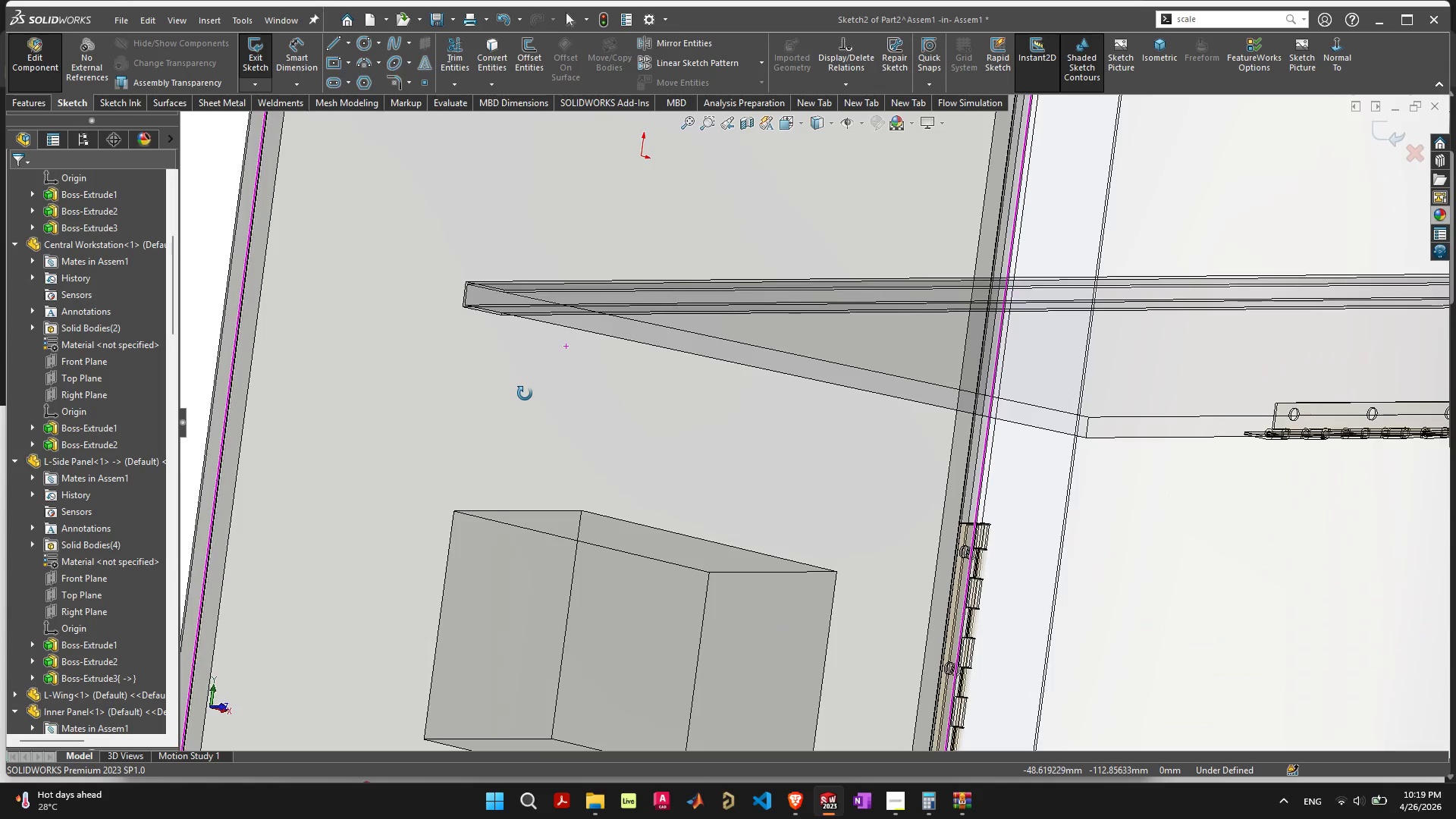 
left_click([337, 62])
 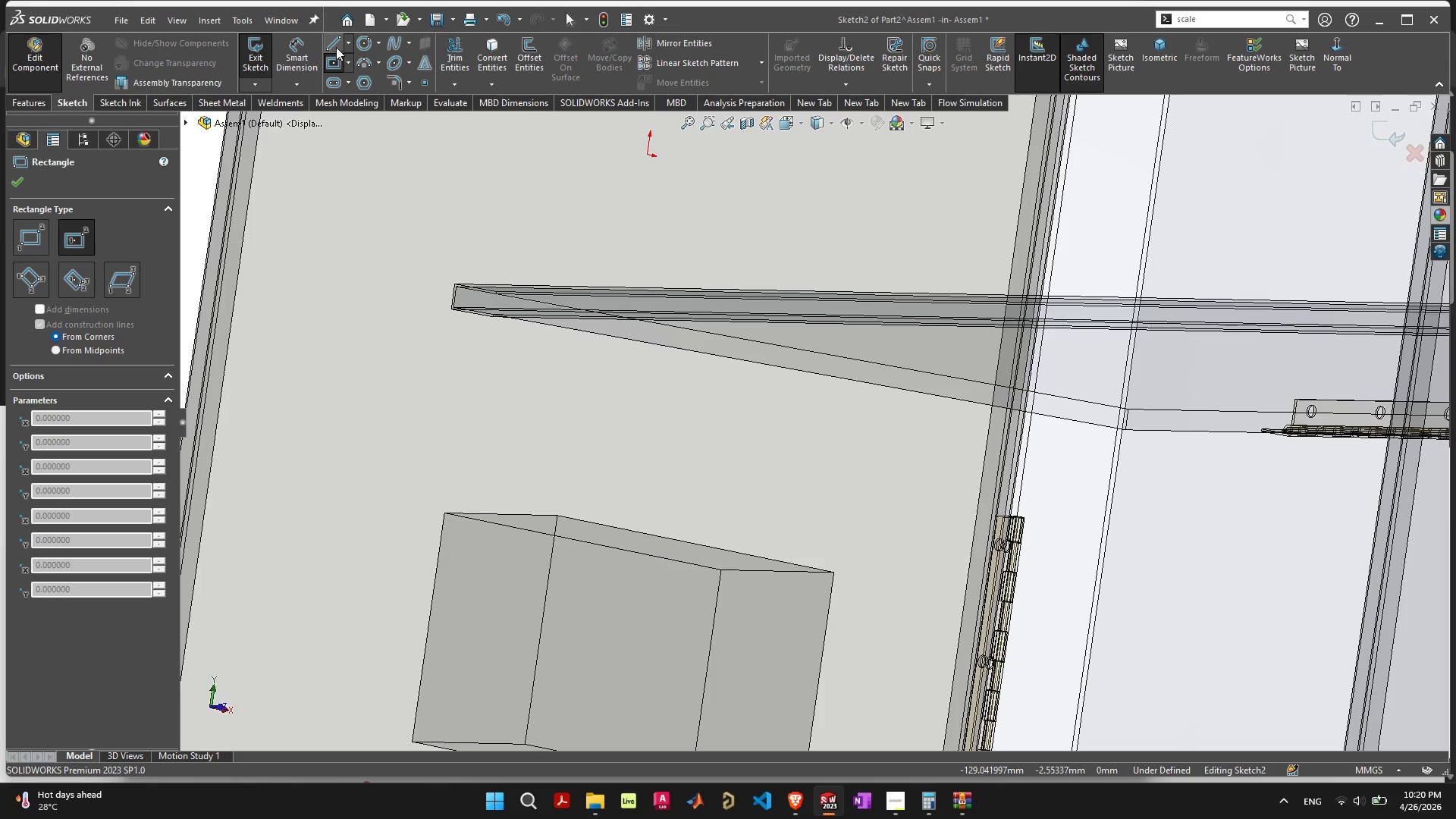 
left_click([332, 45])
 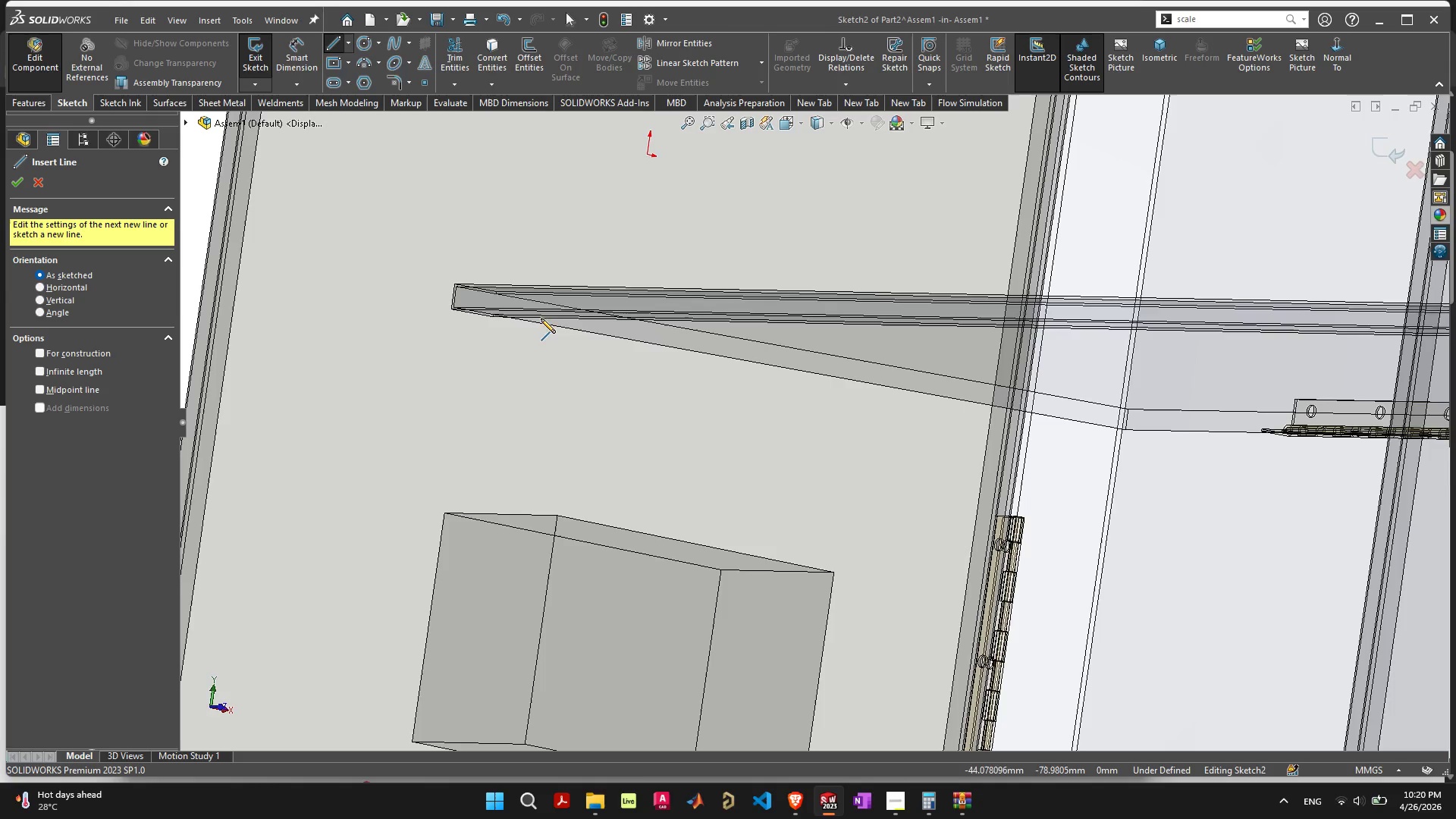 
scroll: coordinate [542, 331], scroll_direction: up, amount: 3.0
 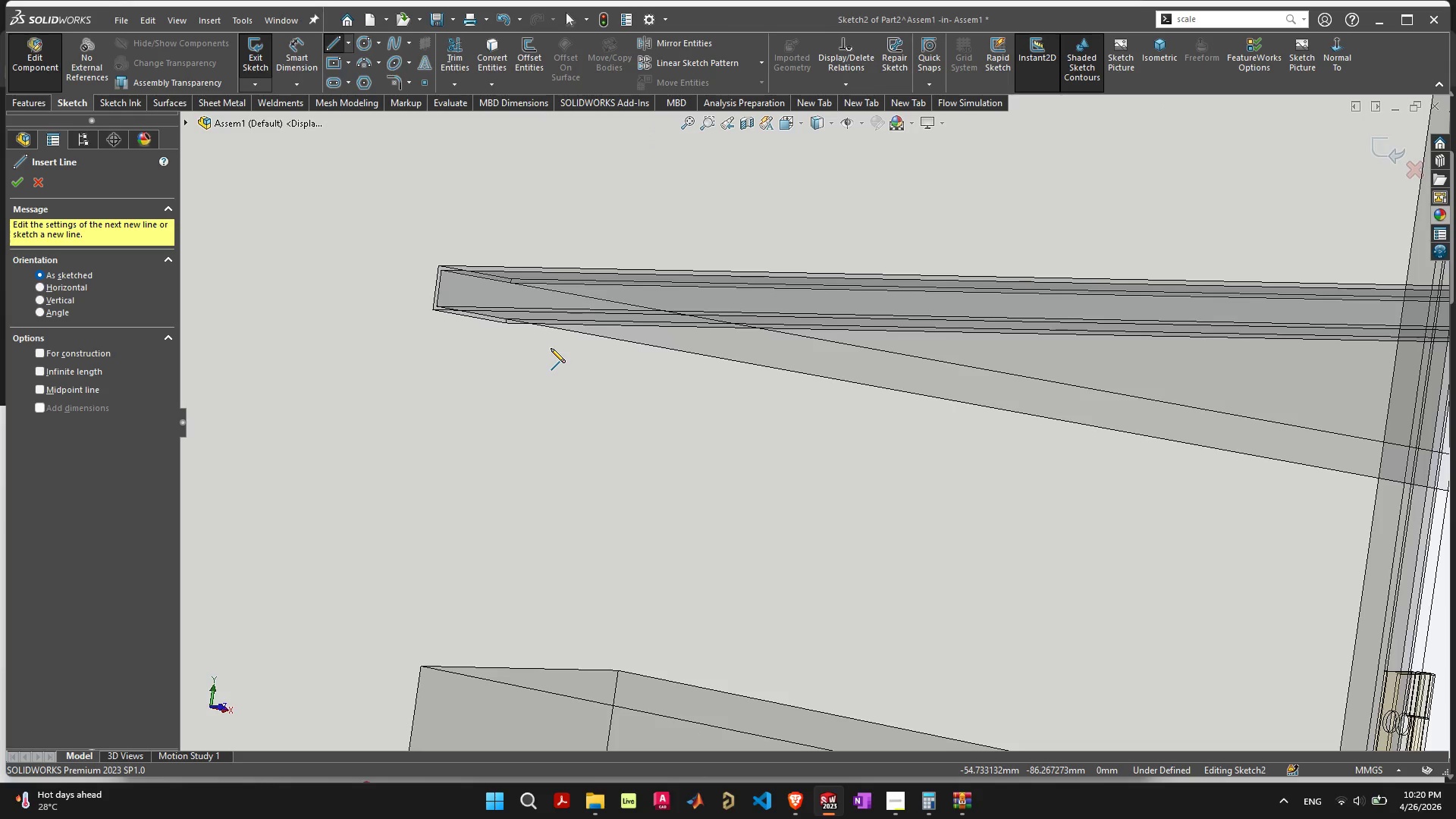 
left_click([38, 187])
 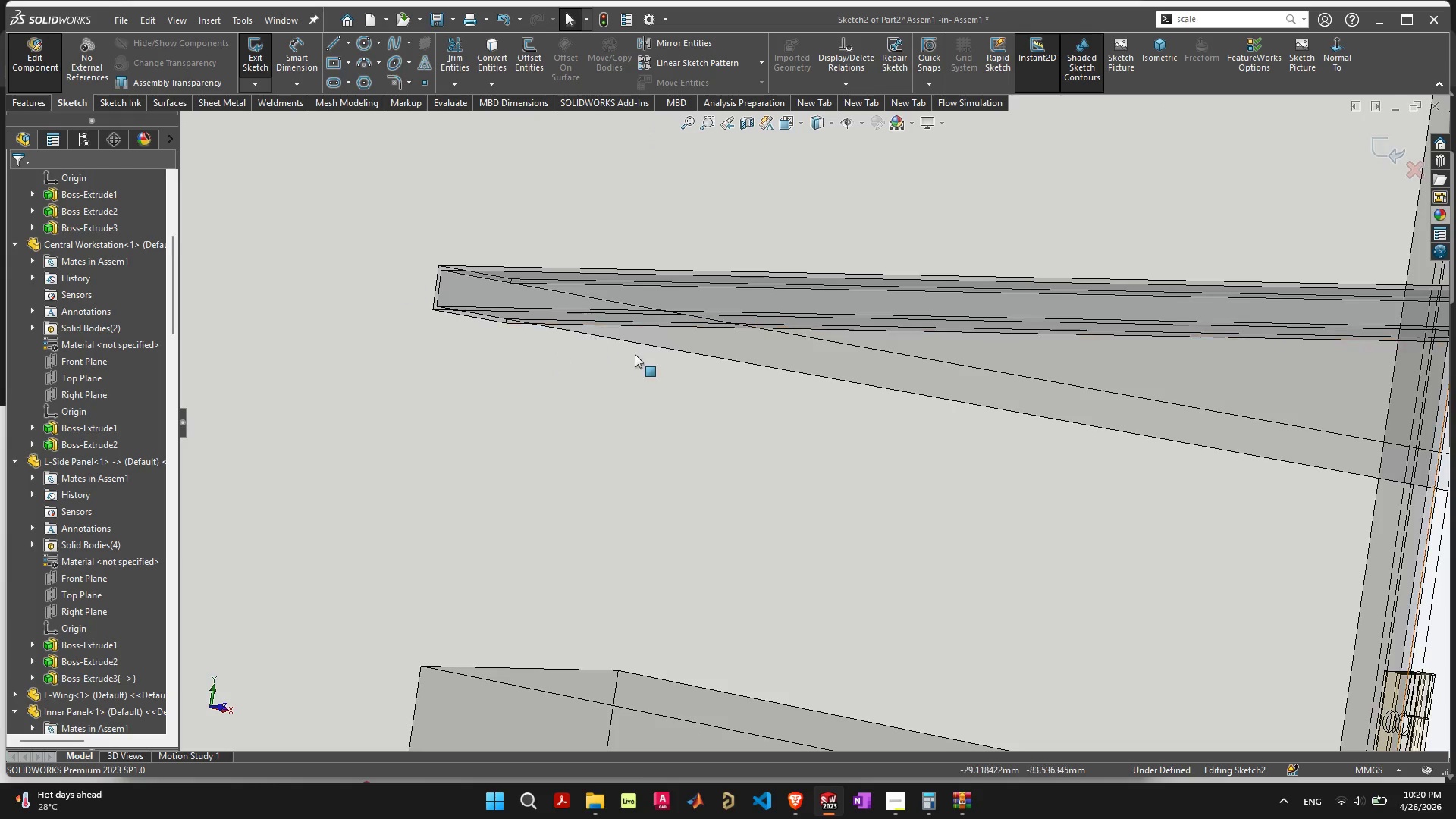 
scroll: coordinate [648, 362], scroll_direction: down, amount: 7.0
 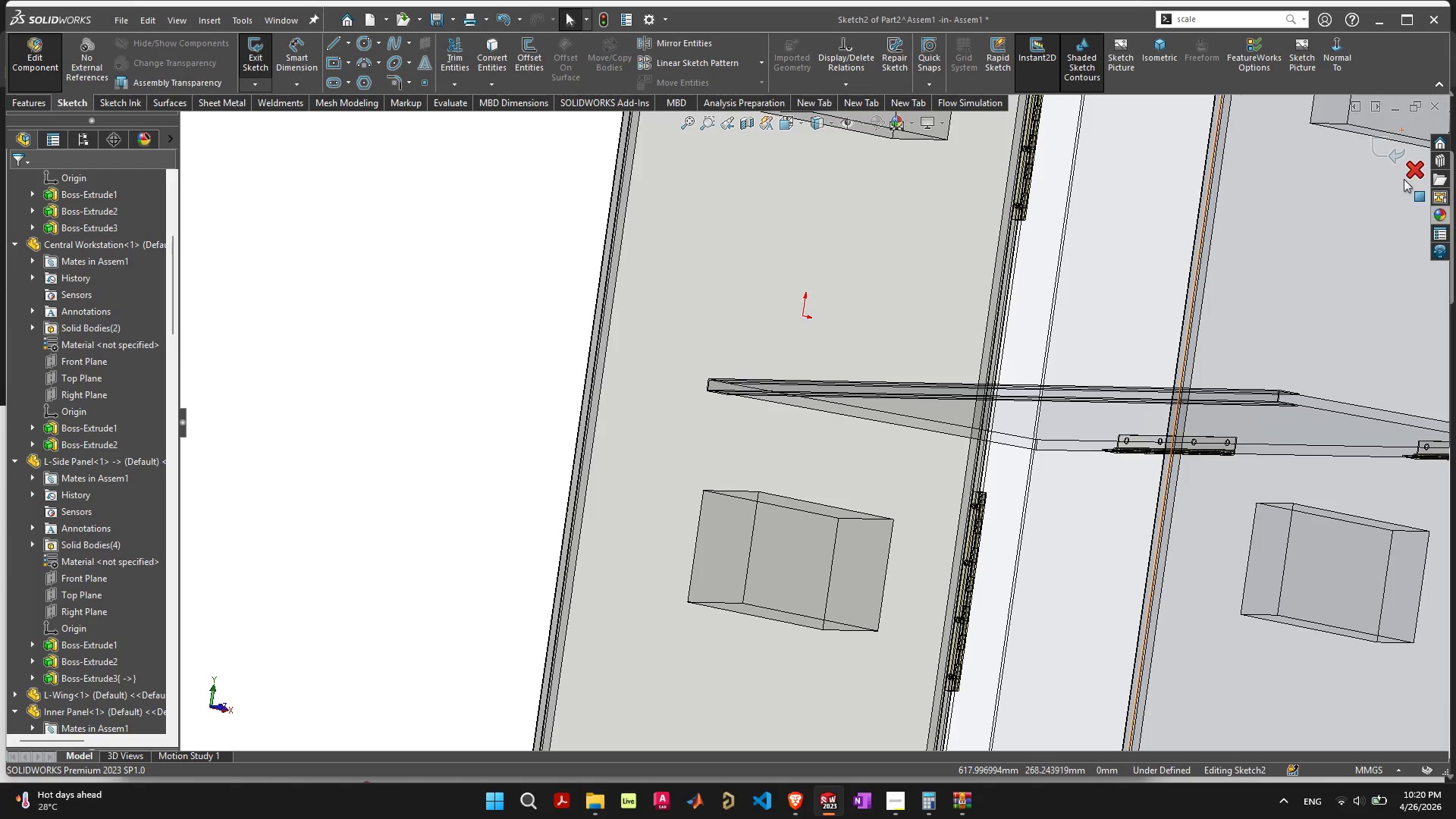 
left_click([1404, 180])
 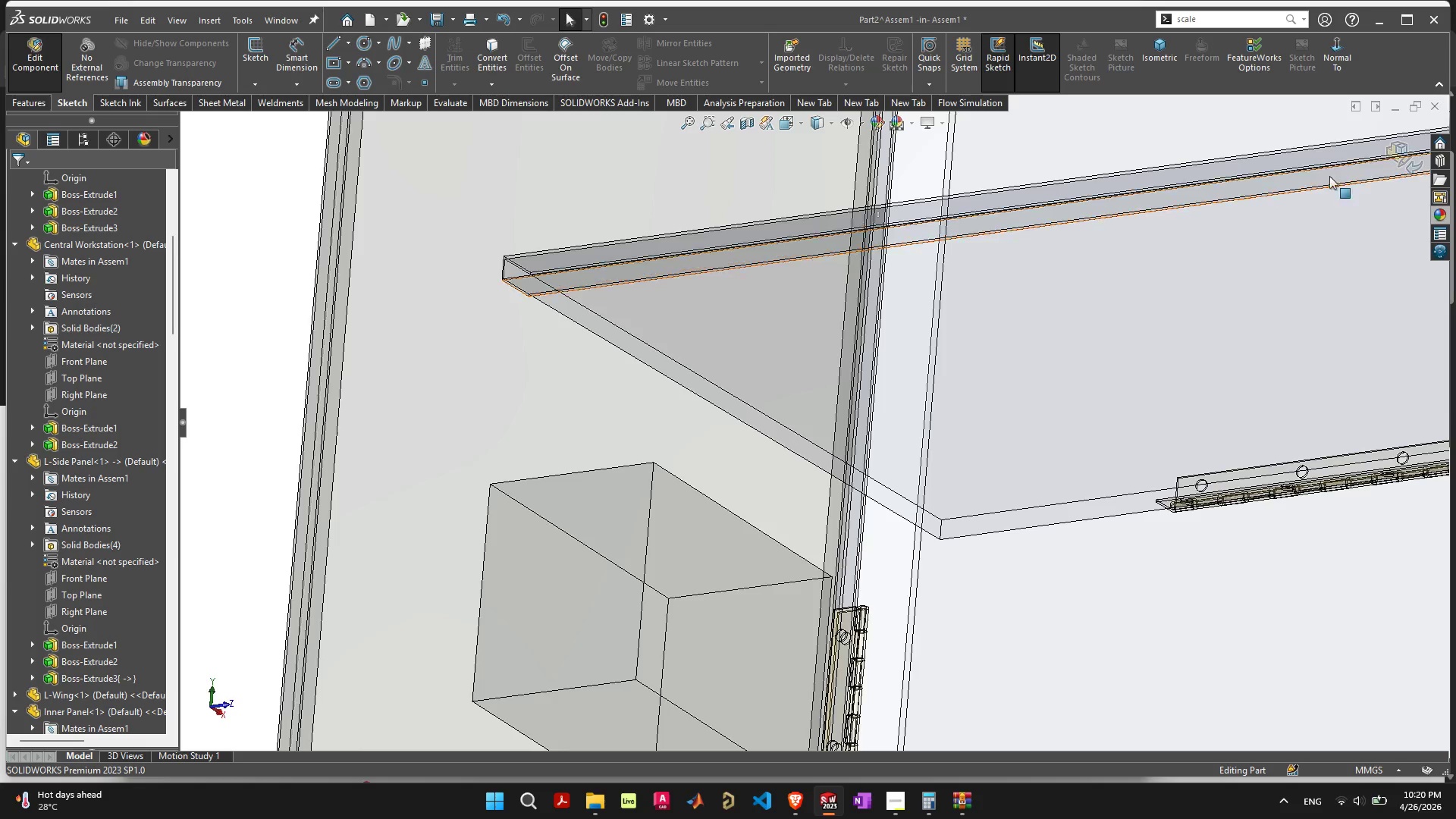 
left_click([1389, 146])
 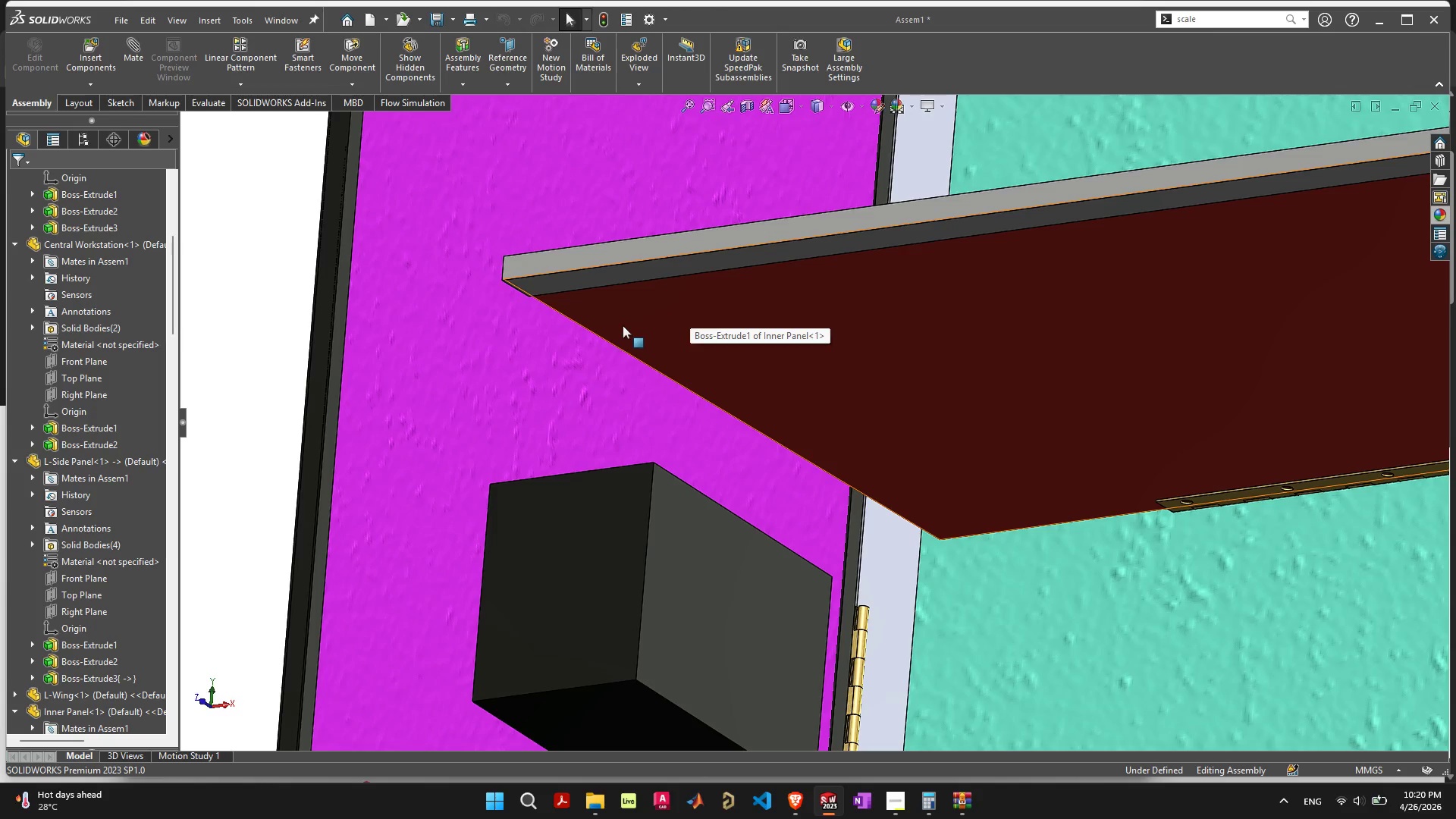 
scroll: coordinate [600, 347], scroll_direction: down, amount: 3.0
 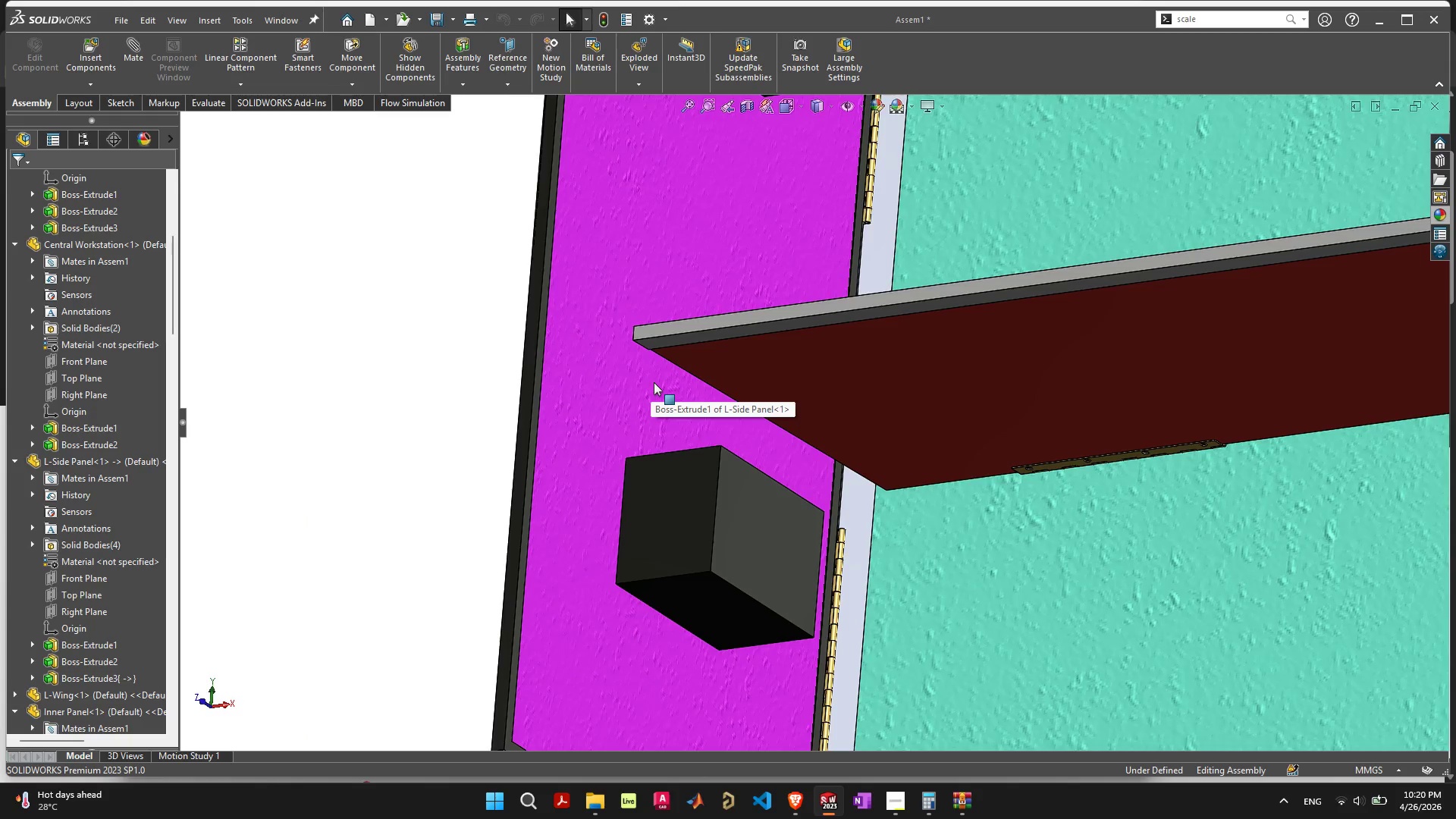 
scroll: coordinate [654, 382], scroll_direction: up, amount: 1.0
 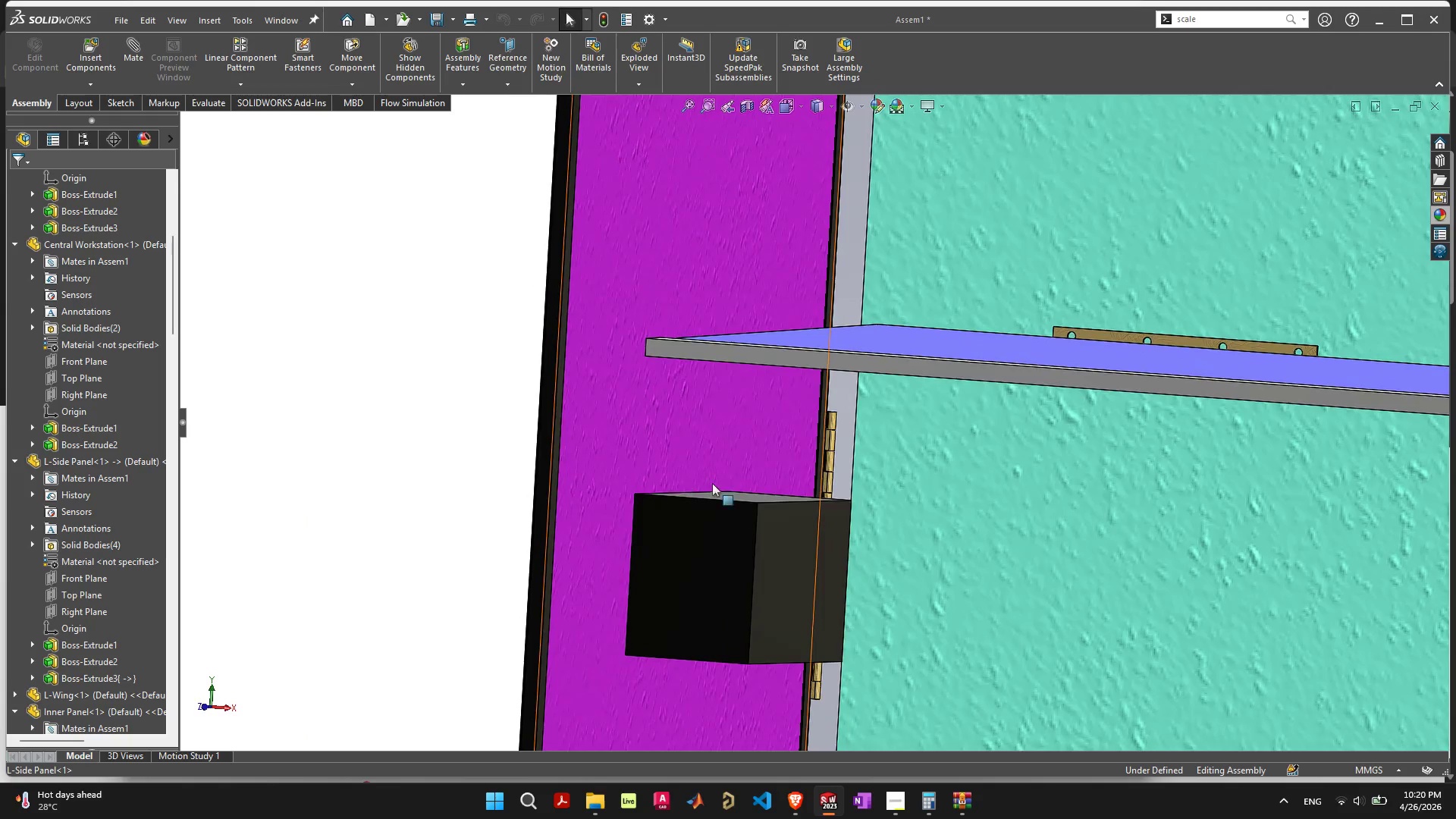 
scroll: coordinate [889, 516], scroll_direction: down, amount: 7.0
 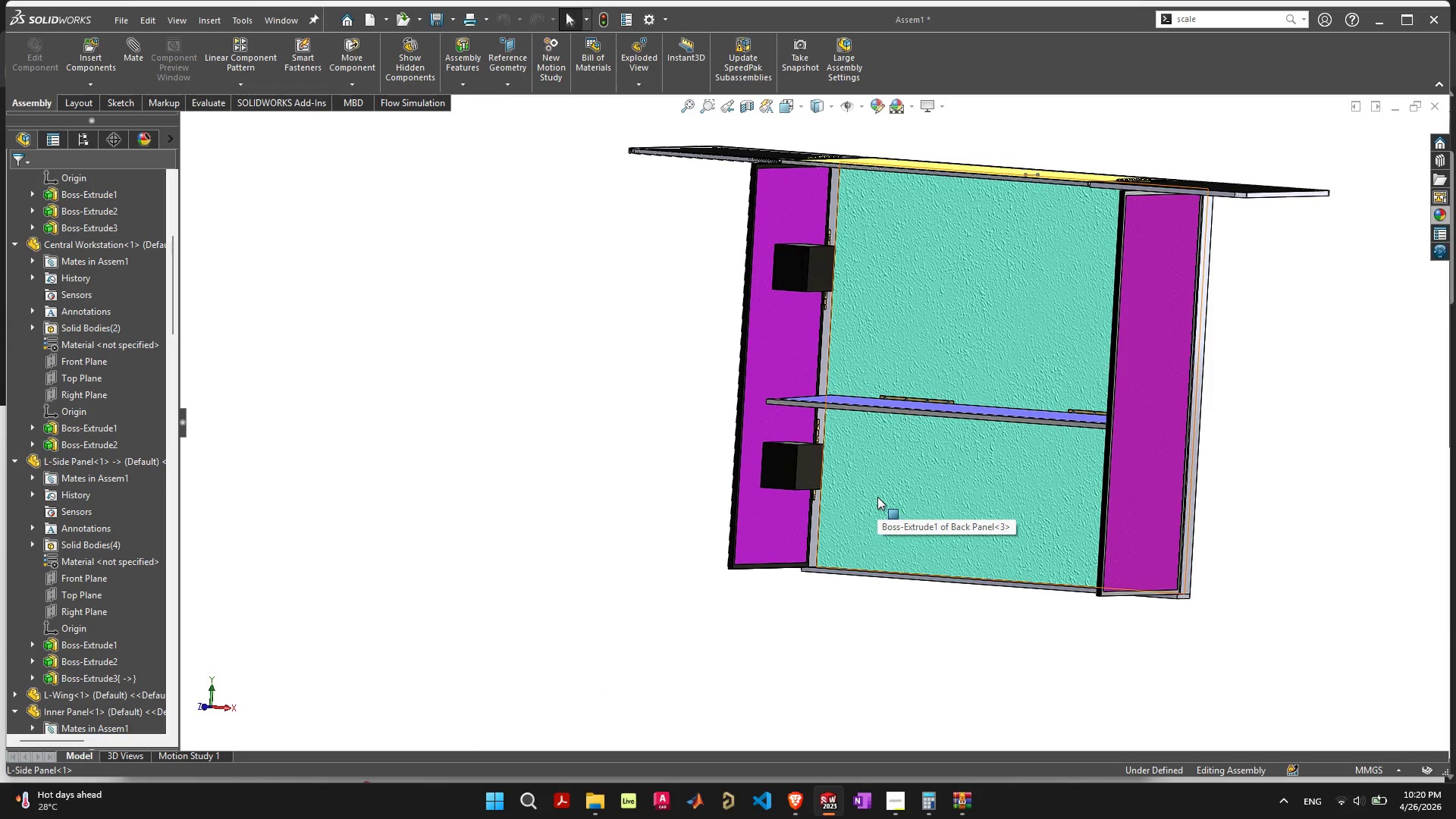 
scroll: coordinate [877, 496], scroll_direction: up, amount: 4.0
 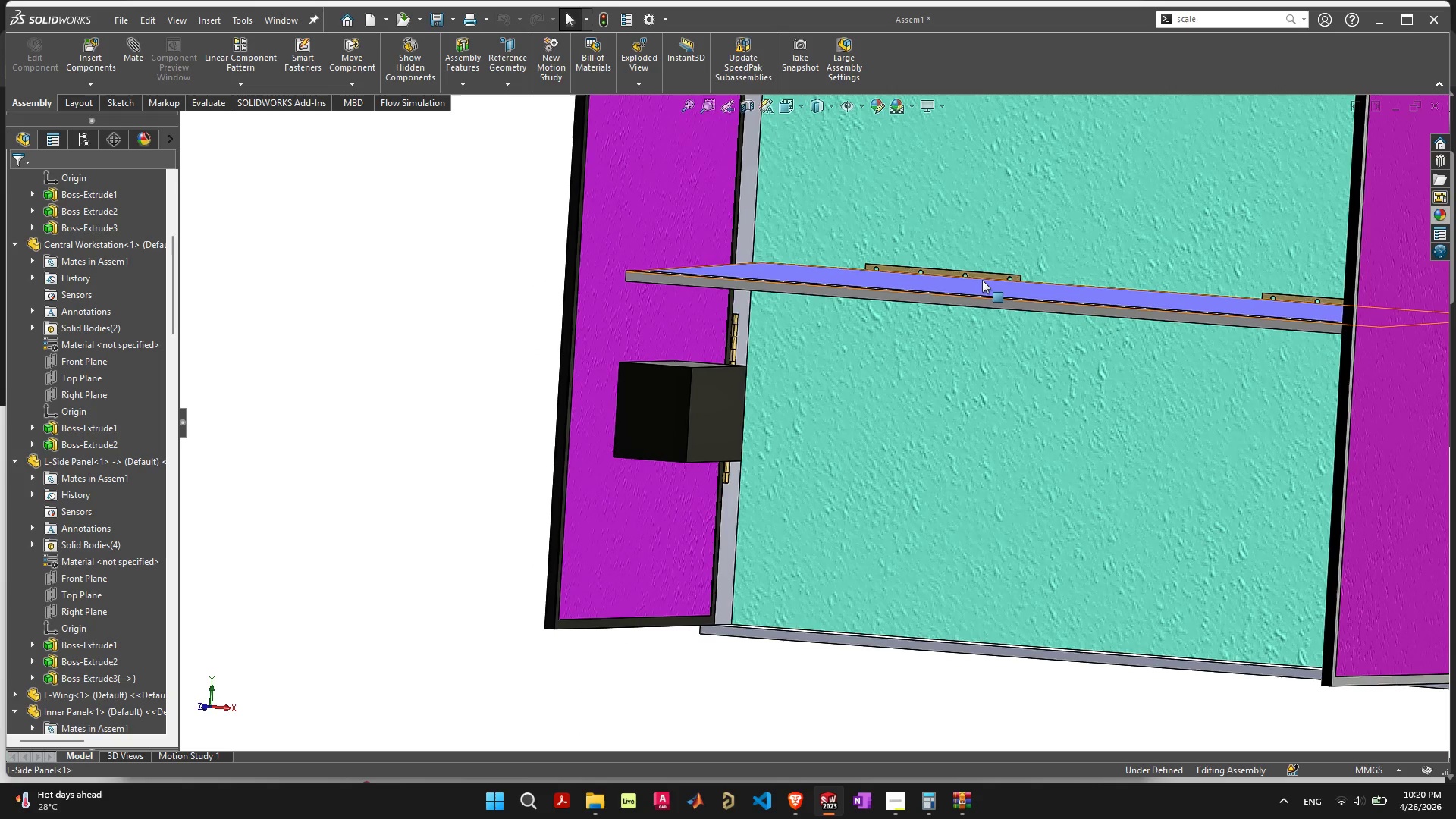 
left_click_drag(start_coordinate=[982, 283], to_coordinate=[985, 632])
 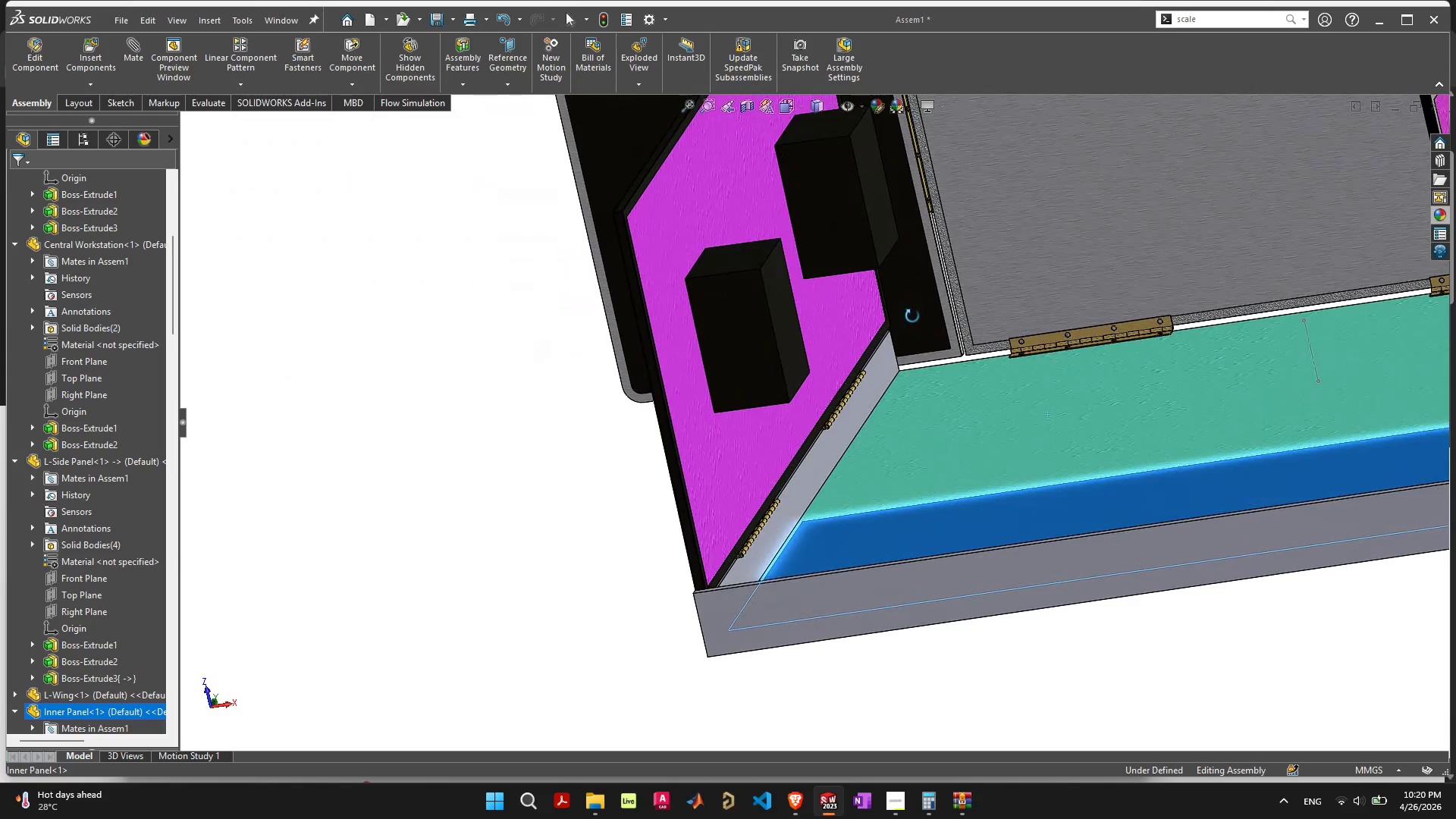 
left_click_drag(start_coordinate=[707, 184], to_coordinate=[1034, 508])
 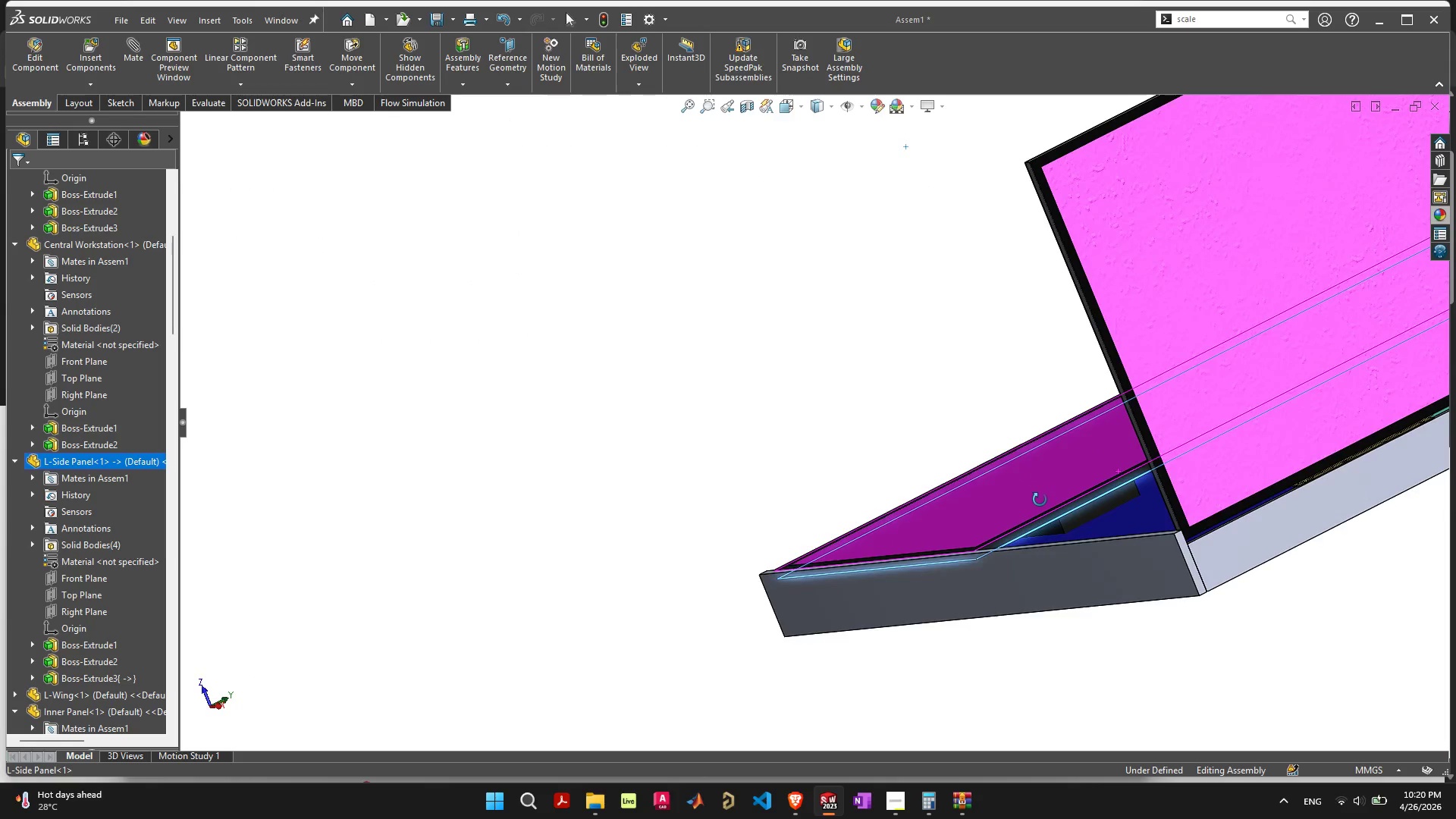 
scroll: coordinate [946, 453], scroll_direction: up, amount: 10.0
 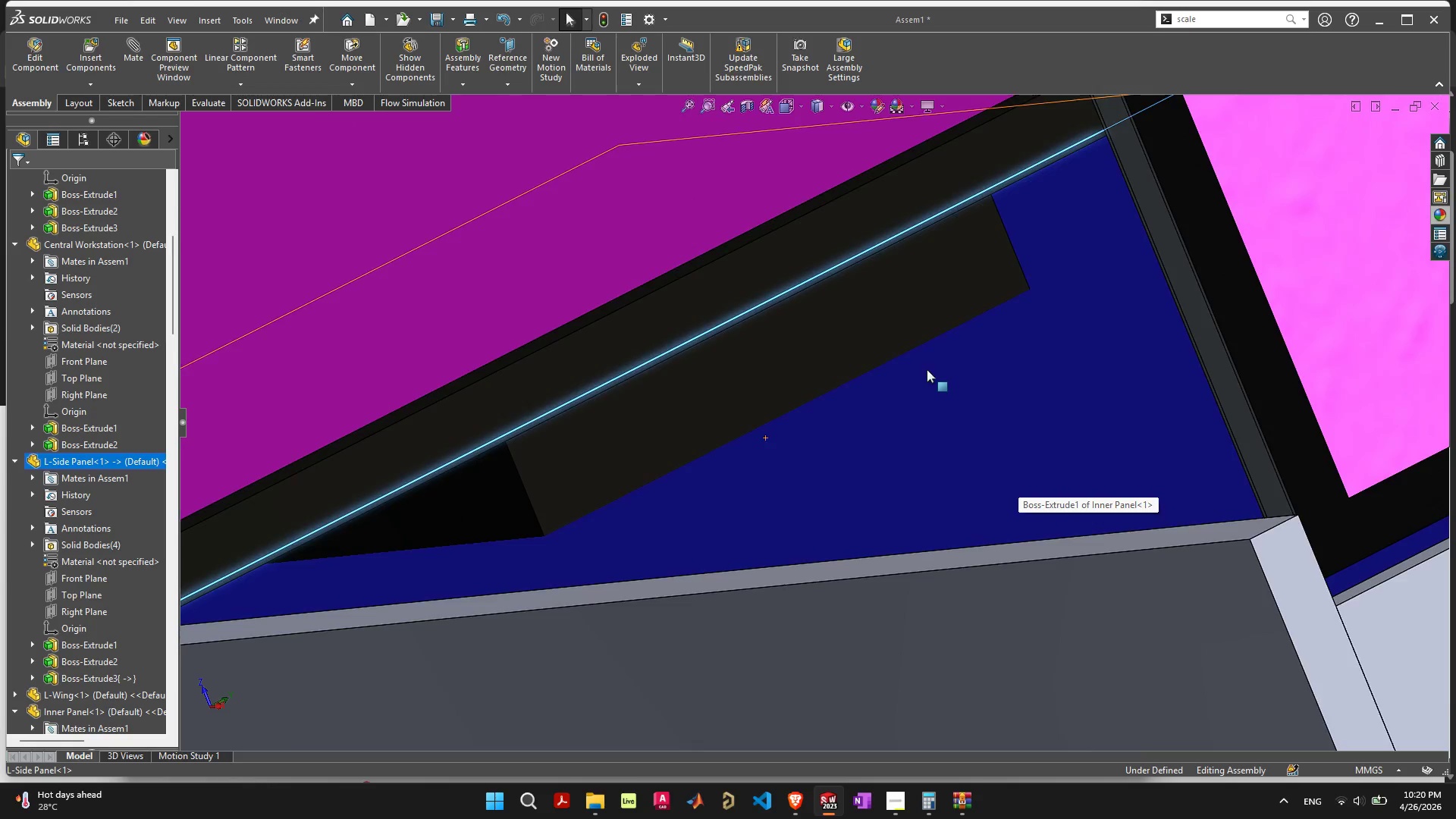 
scroll: coordinate [871, 314], scroll_direction: down, amount: 17.0
 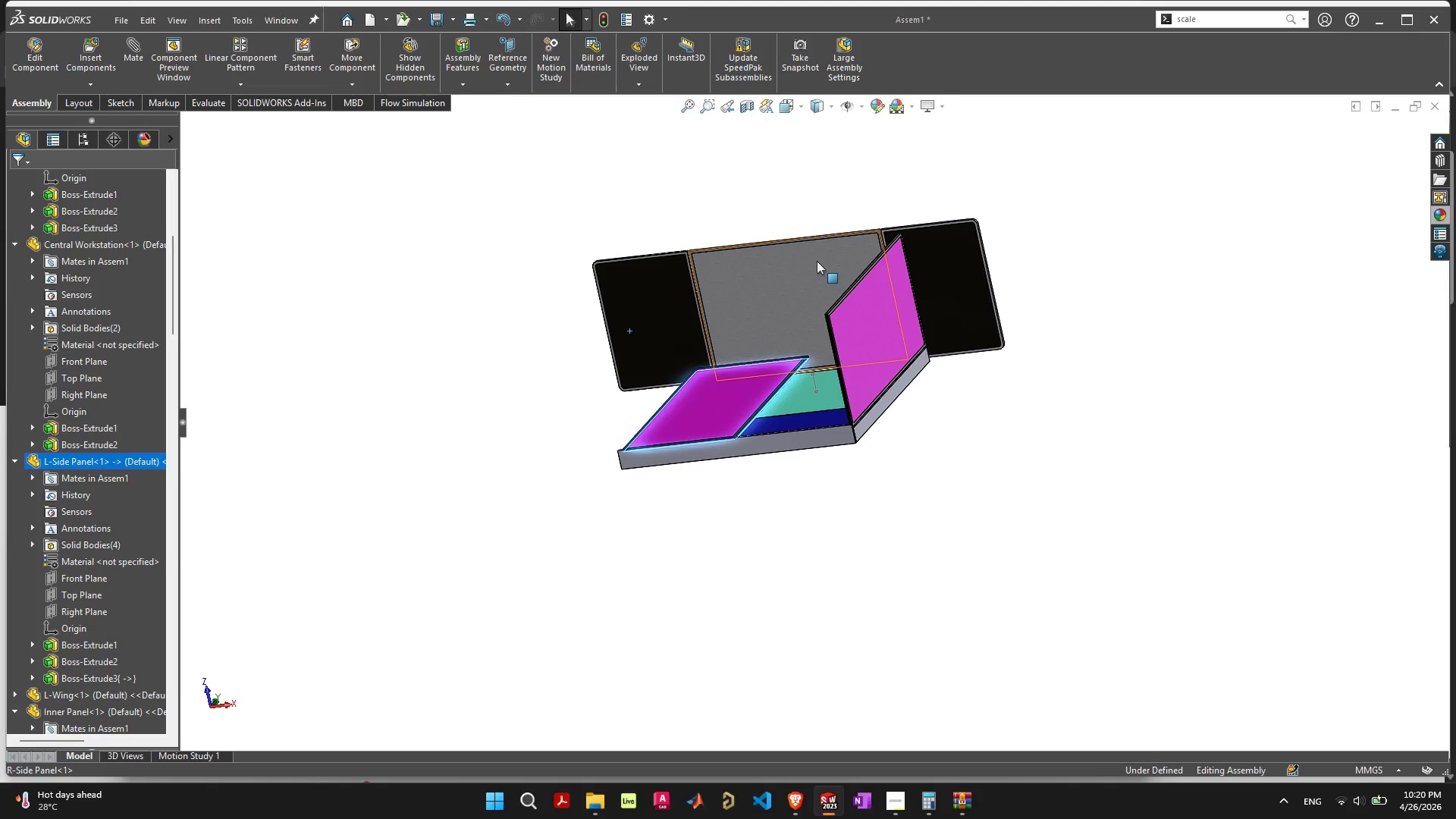 
left_click_drag(start_coordinate=[817, 261], to_coordinate=[866, 507])
 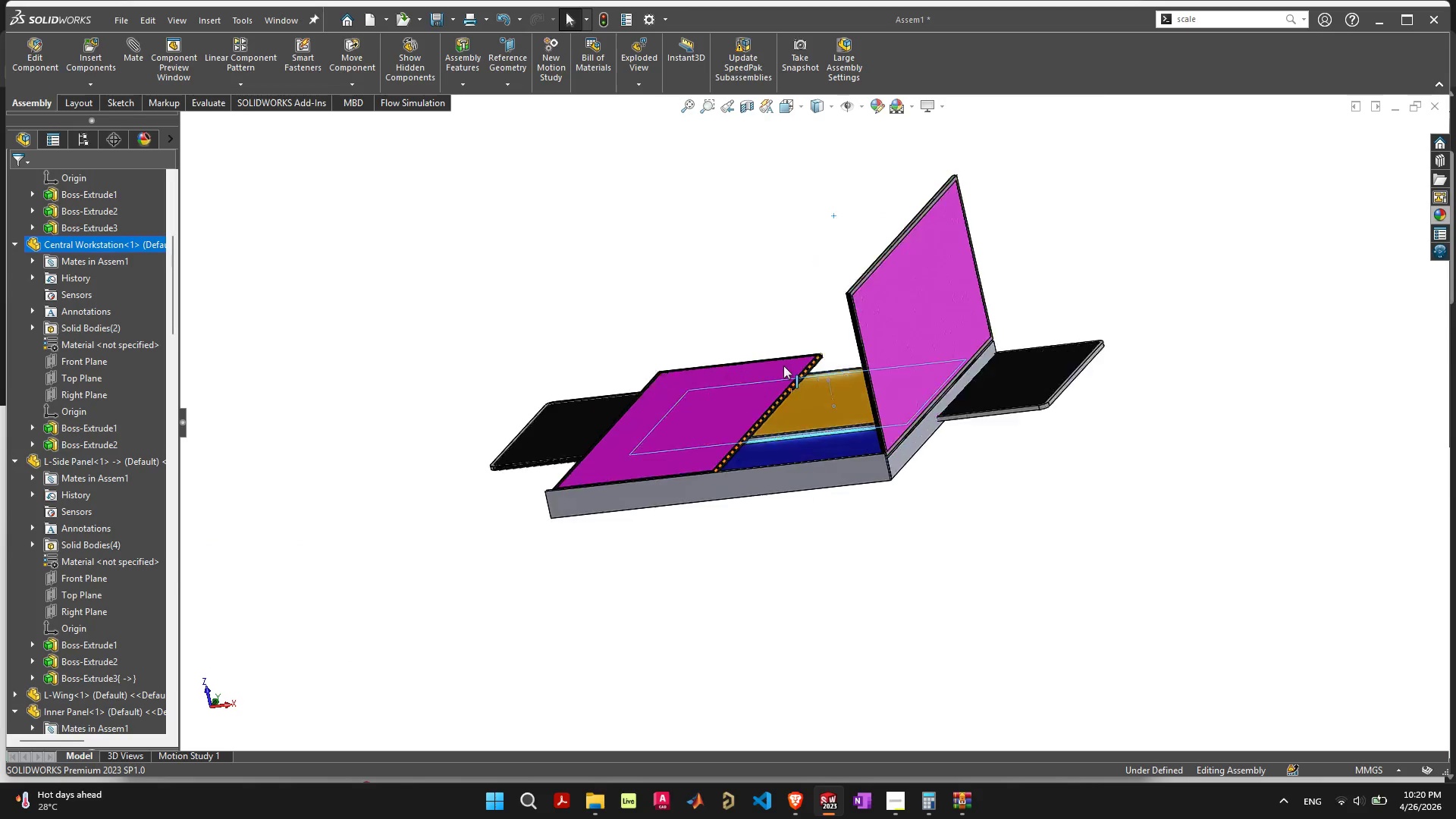 
scroll: coordinate [783, 365], scroll_direction: up, amount: 6.0
 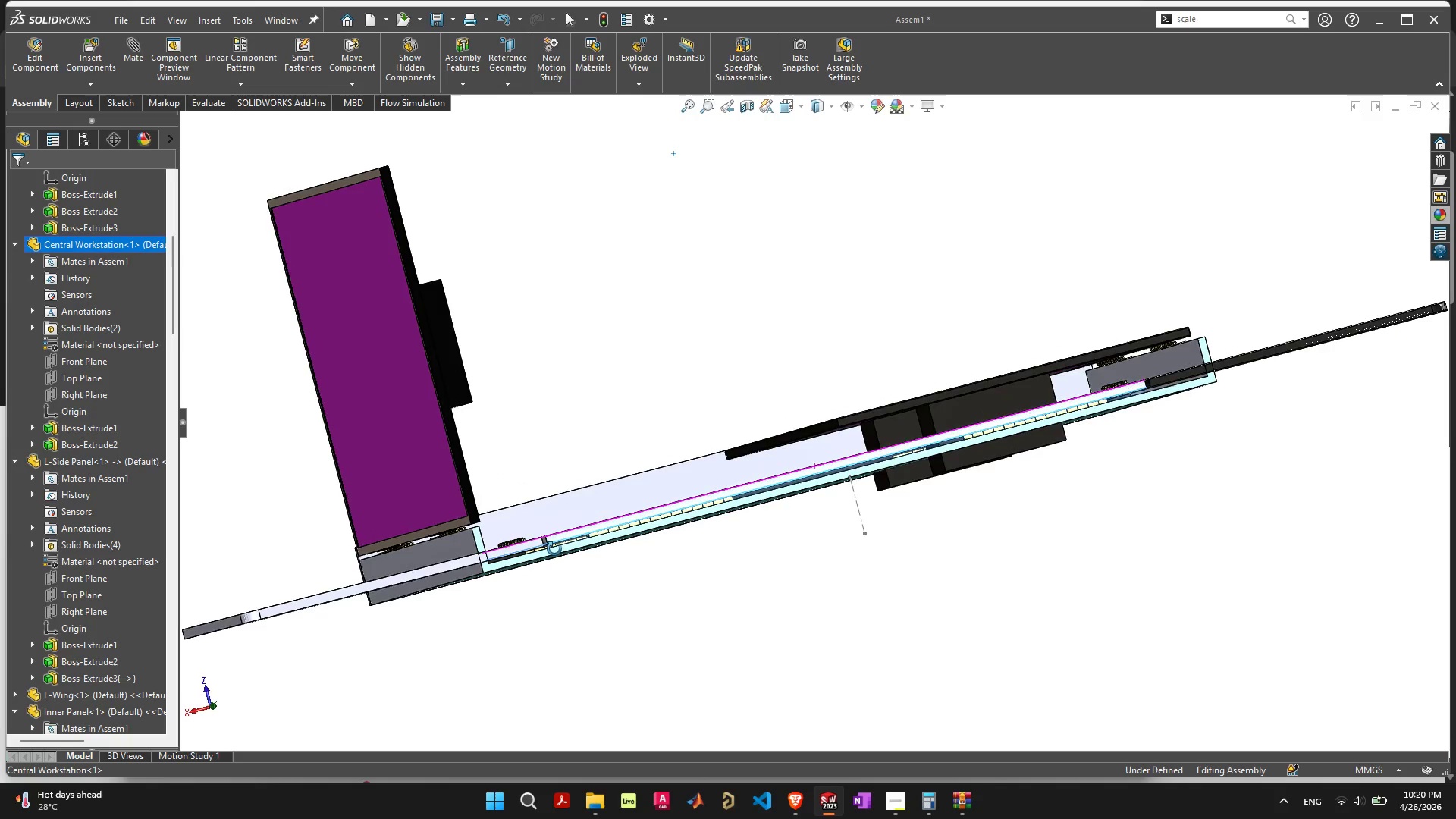 
wait(6.01)
 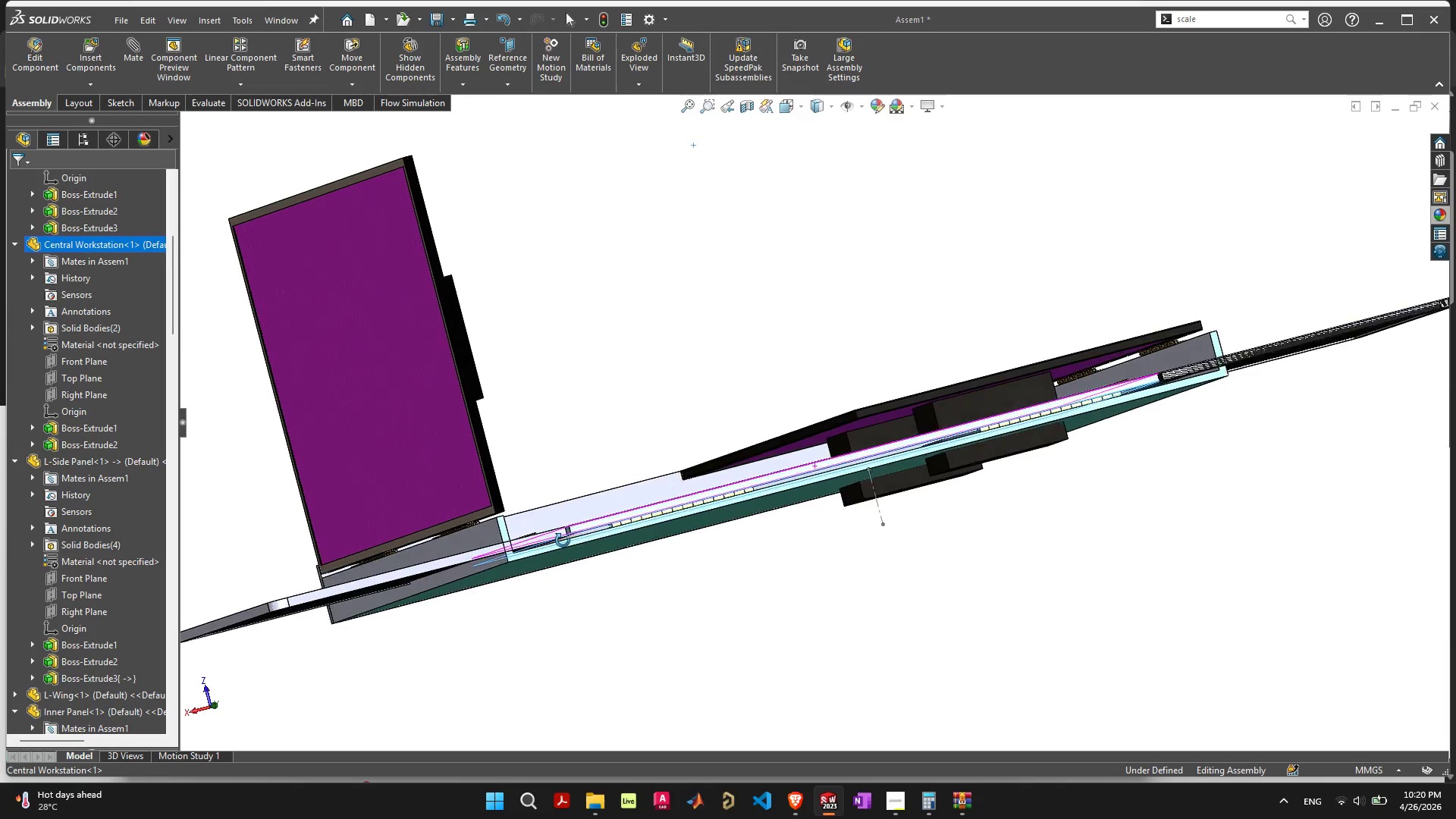 
scroll: coordinate [981, 412], scroll_direction: up, amount: 5.0
 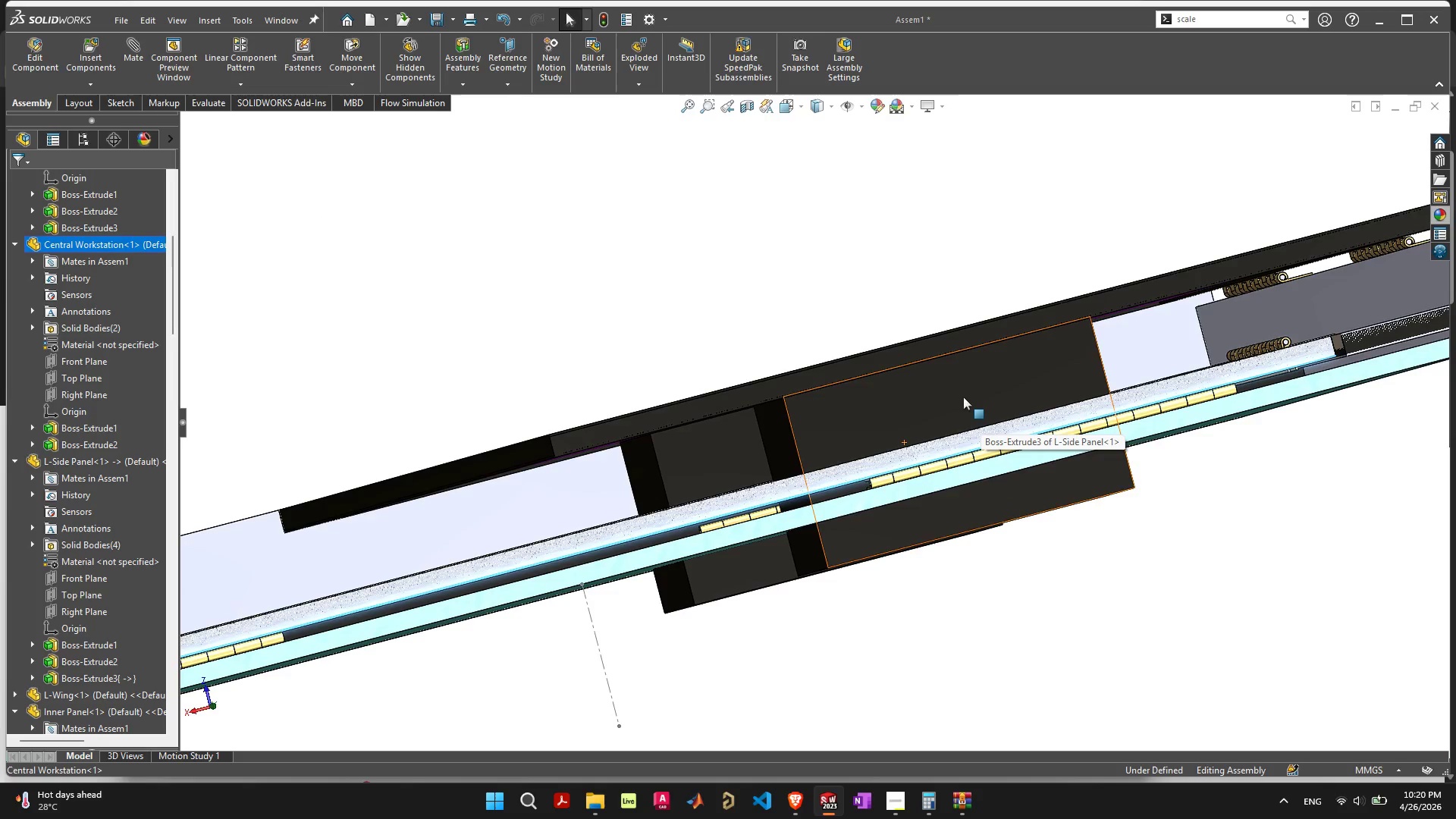 
left_click([963, 397])
 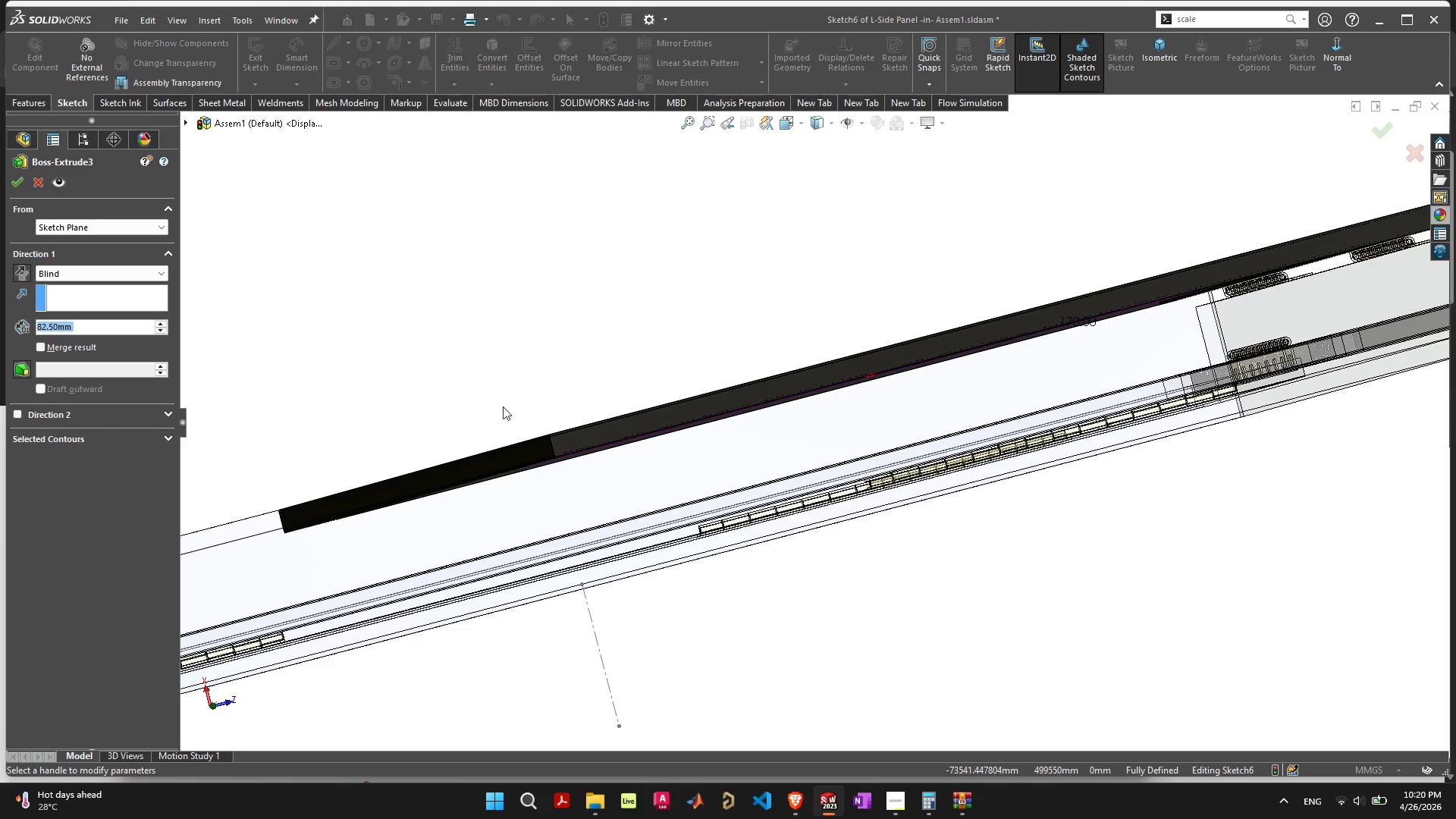 
wait(5.86)
 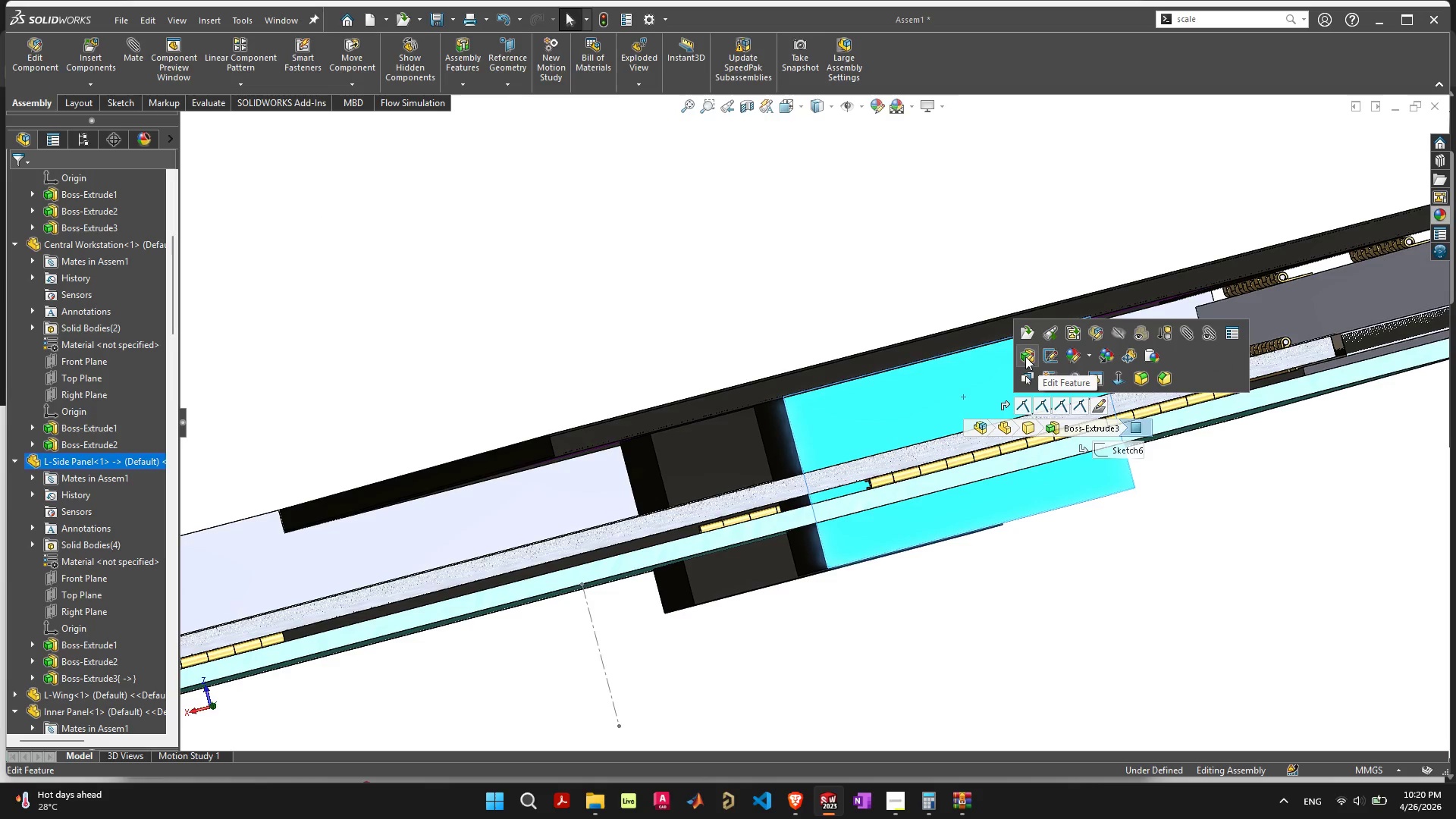 
scroll: coordinate [599, 381], scroll_direction: up, amount: 1.0
 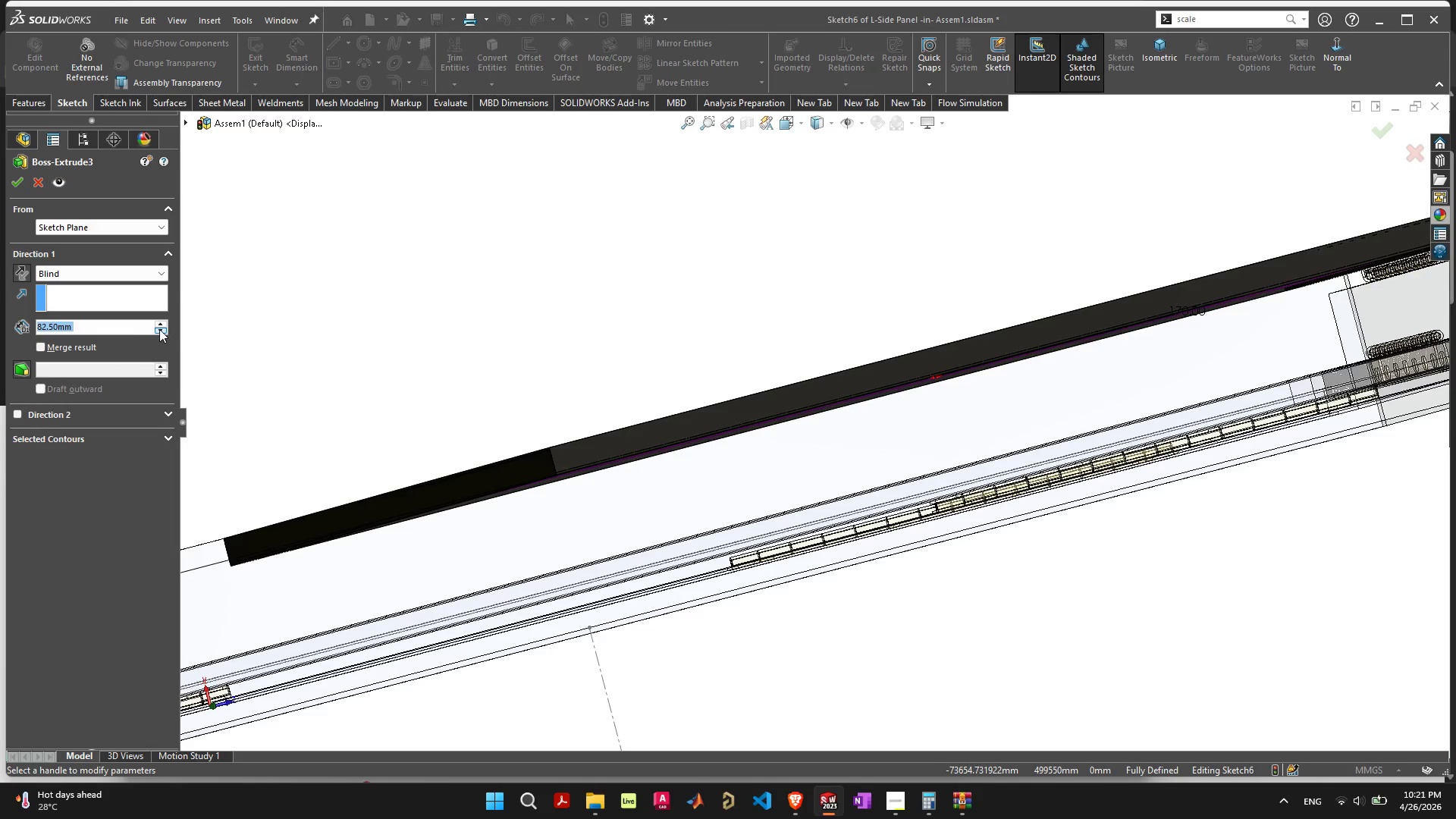 
left_click([161, 332])
 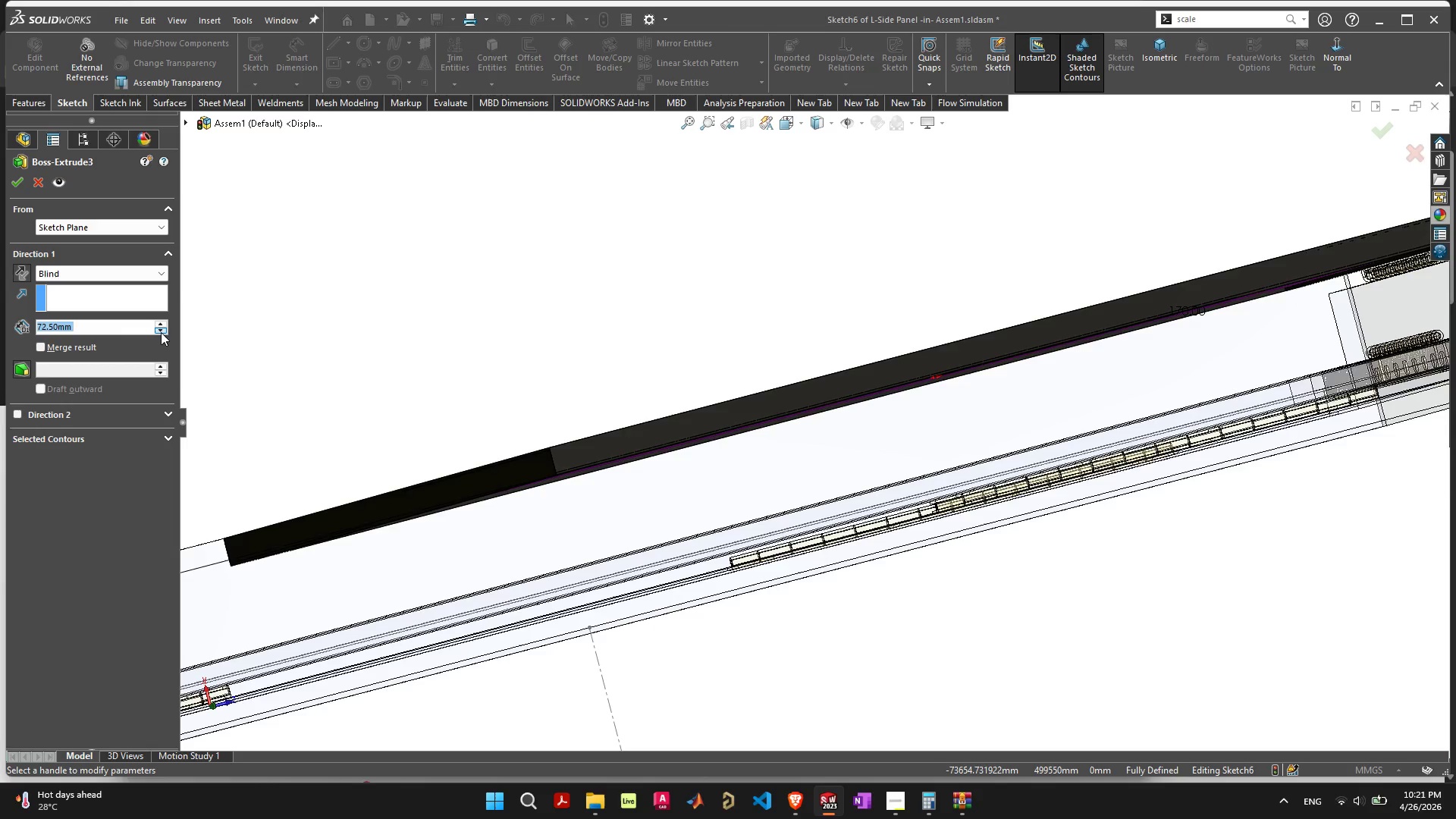 
left_click([161, 332])
 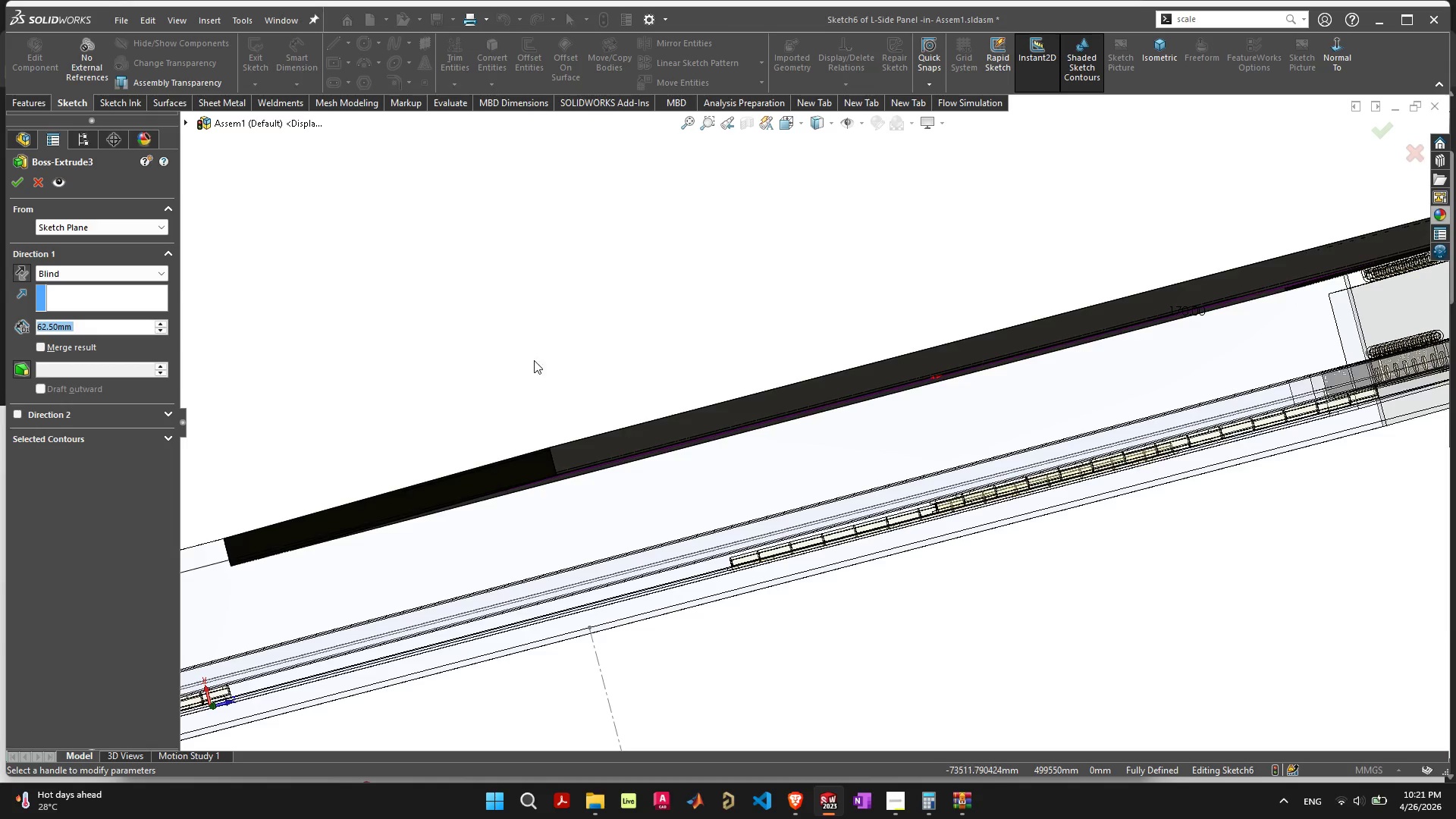 
scroll: coordinate [1034, 433], scroll_direction: down, amount: 7.0
 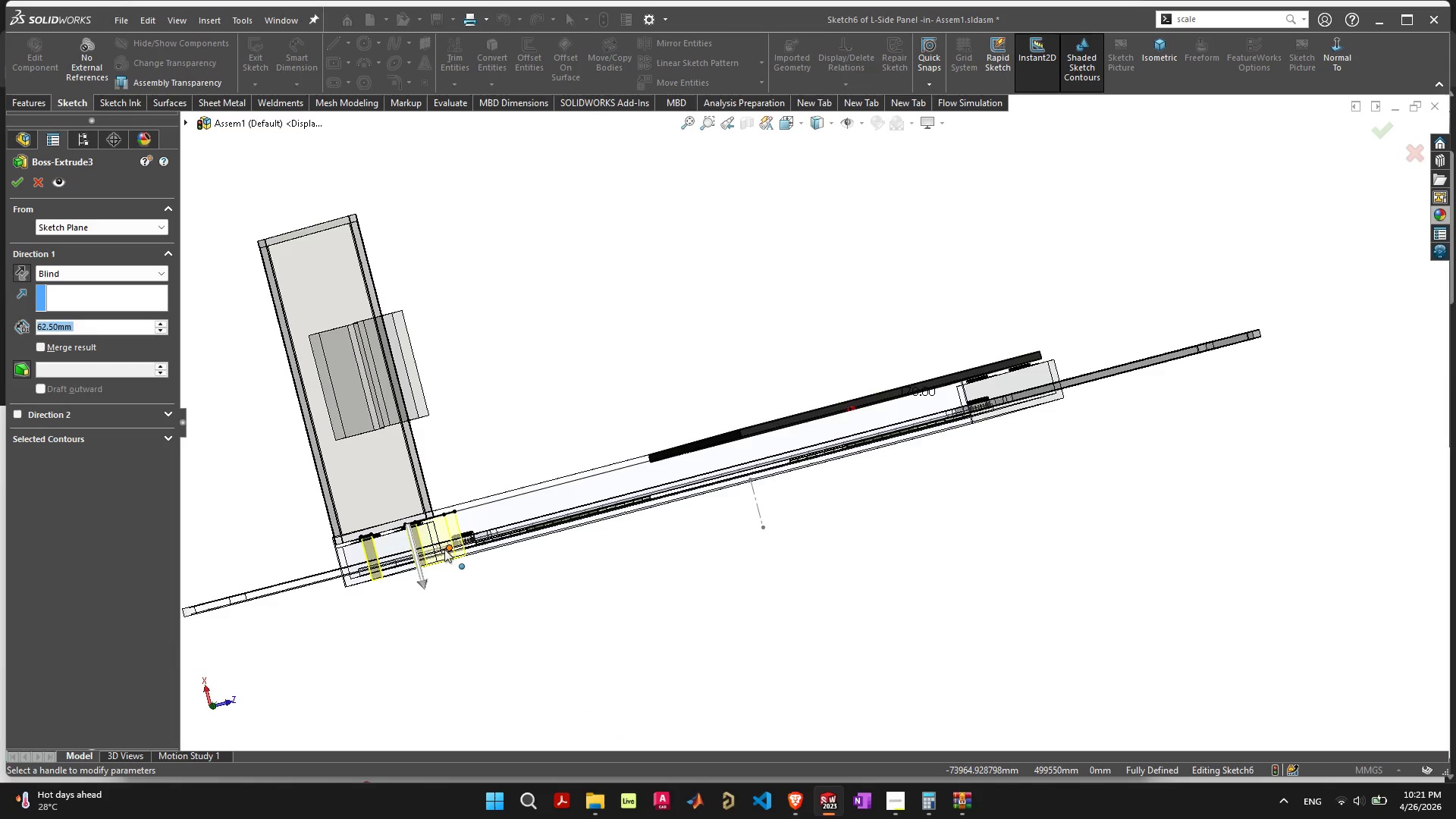 
scroll: coordinate [537, 504], scroll_direction: up, amount: 8.0
 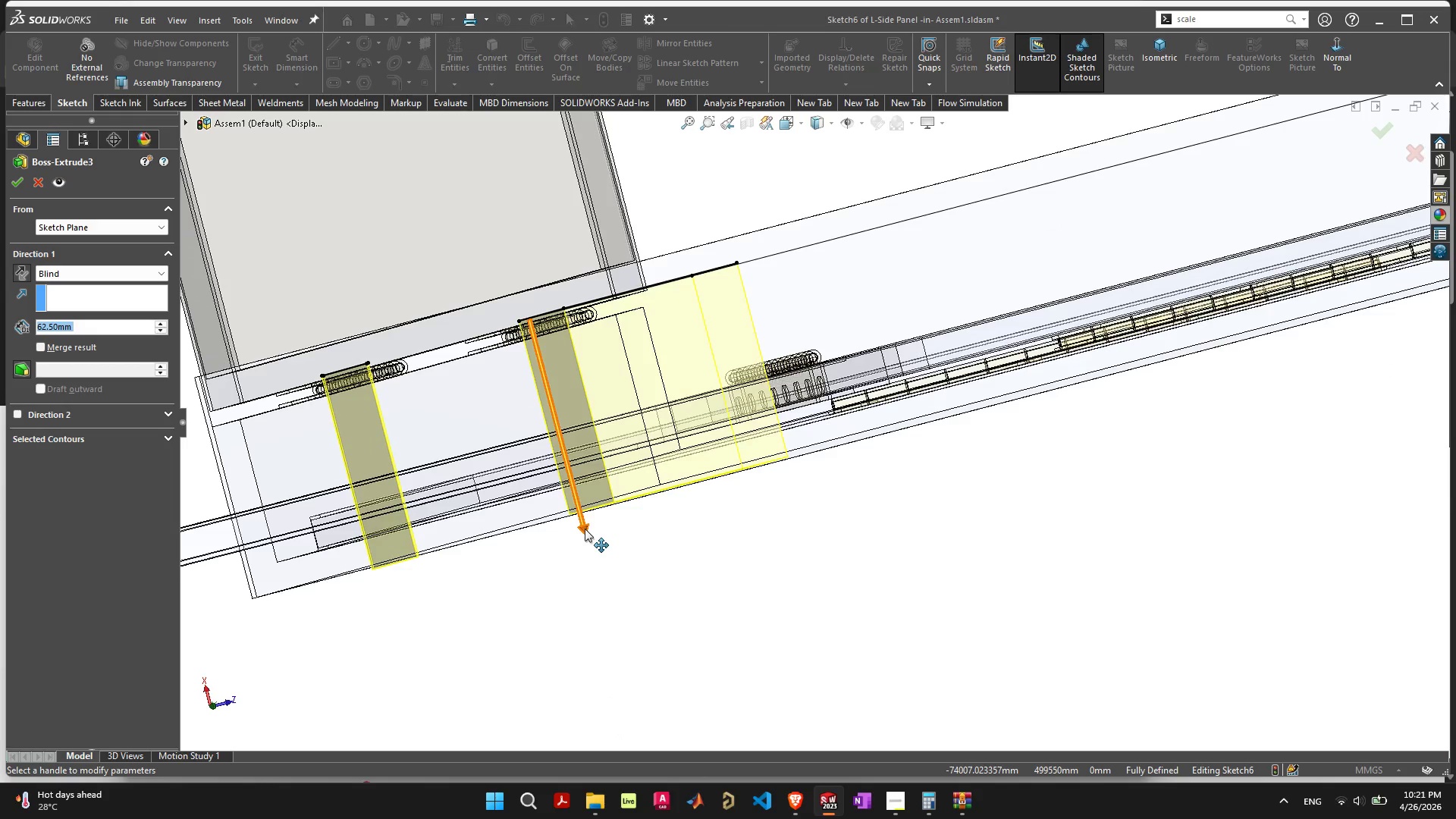 
left_click_drag(start_coordinate=[585, 529], to_coordinate=[554, 414])
 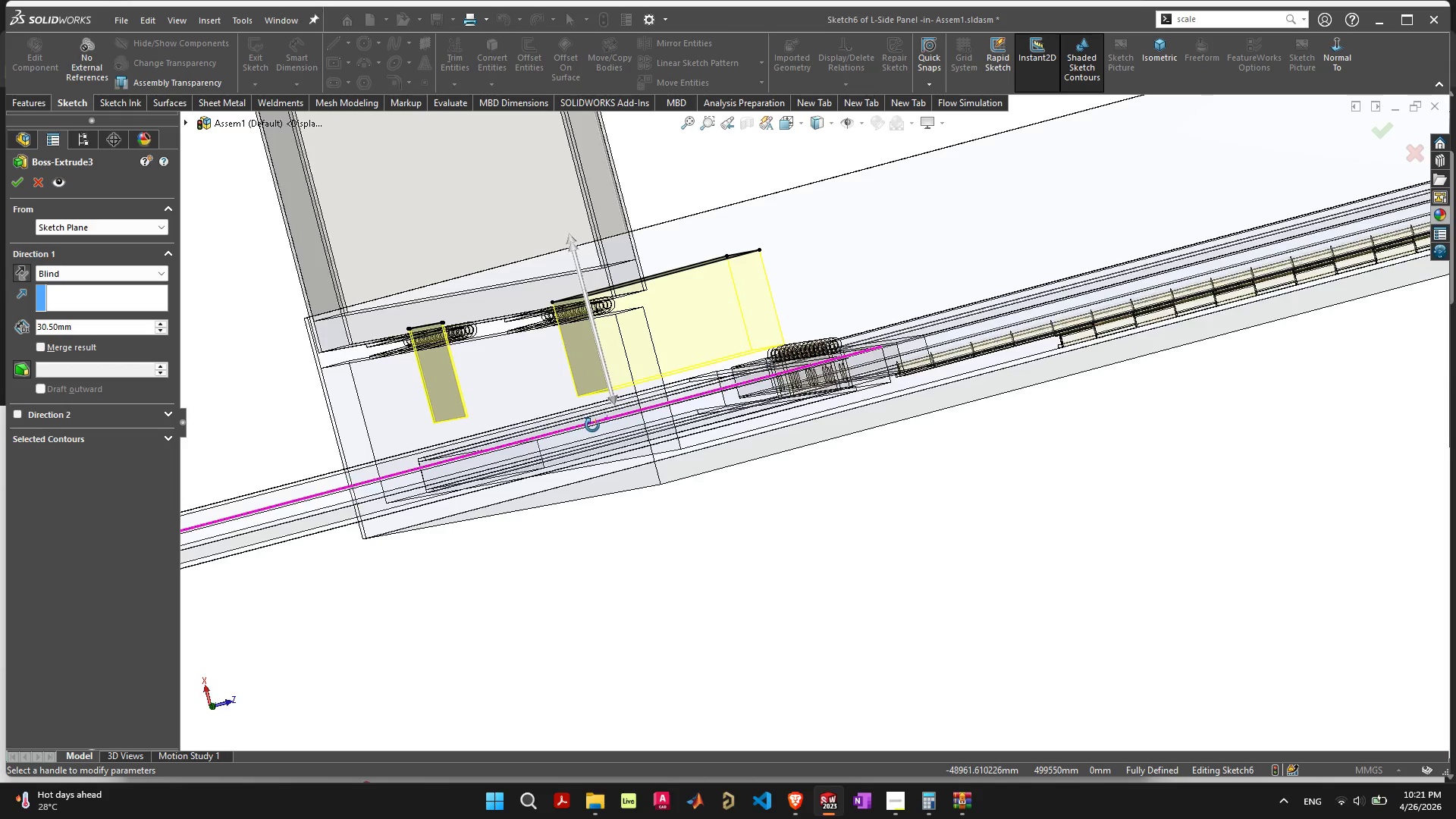 
wait(9.89)
 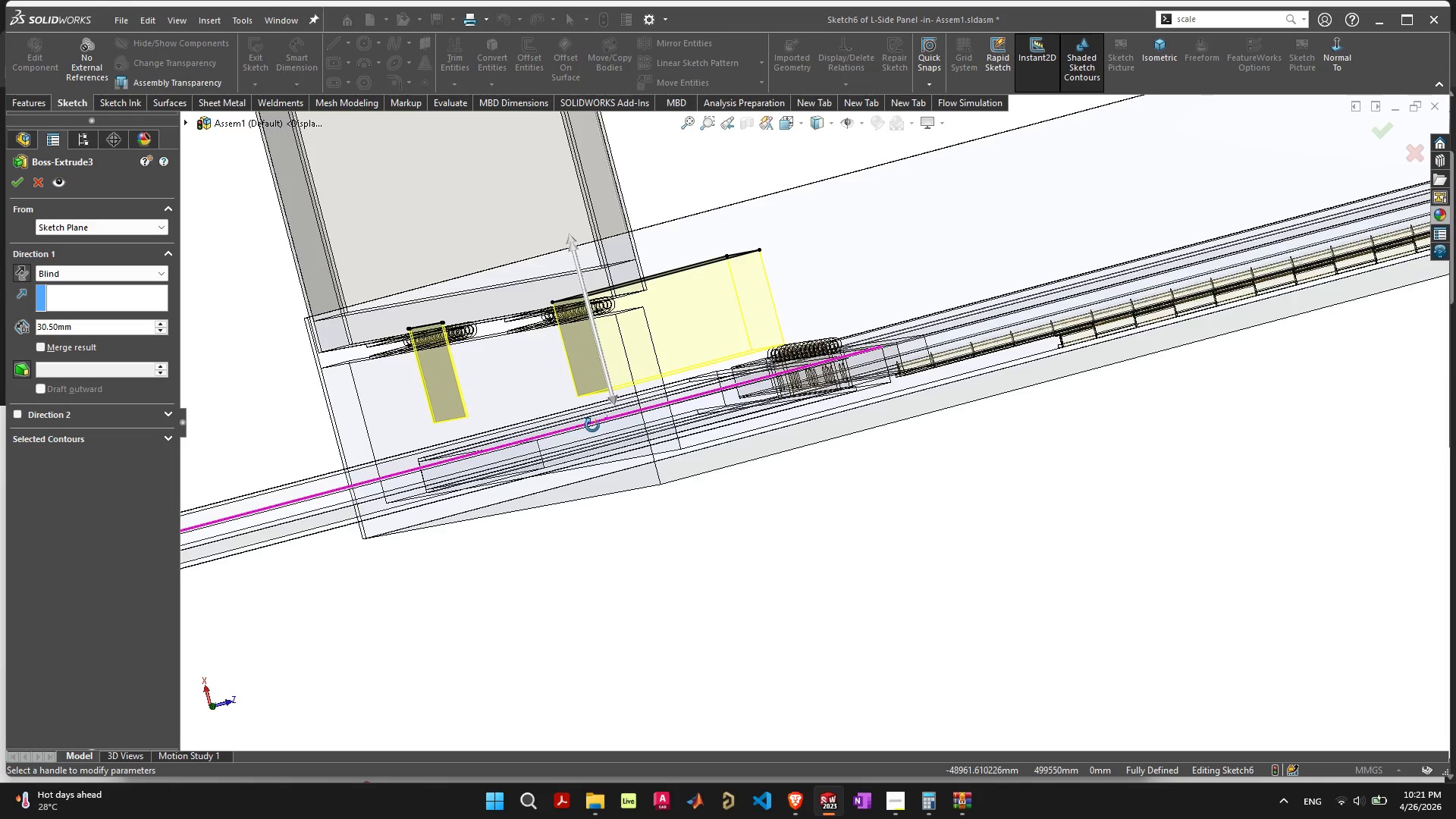 
left_click([17, 180])
 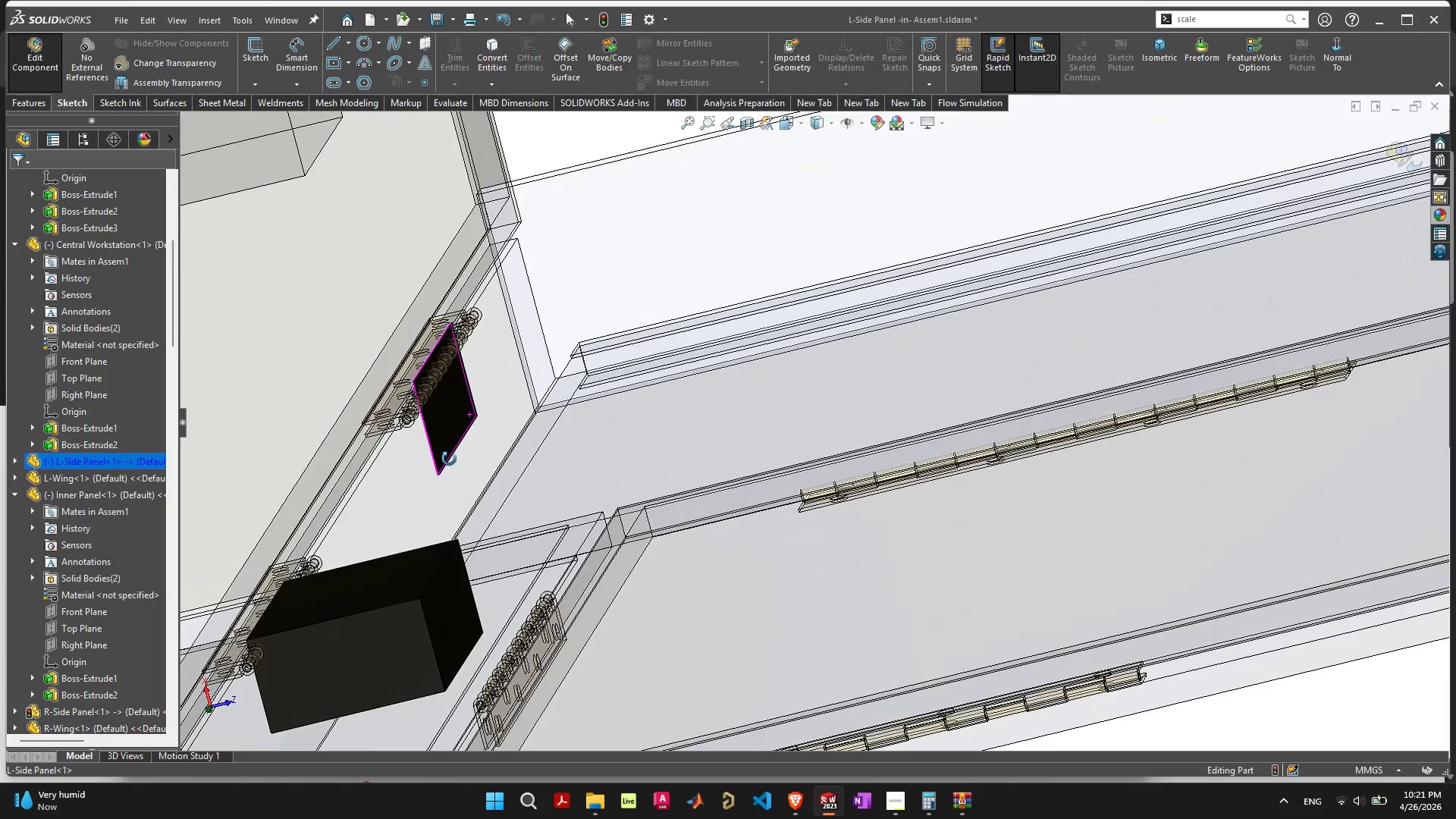 
wait(5.8)
 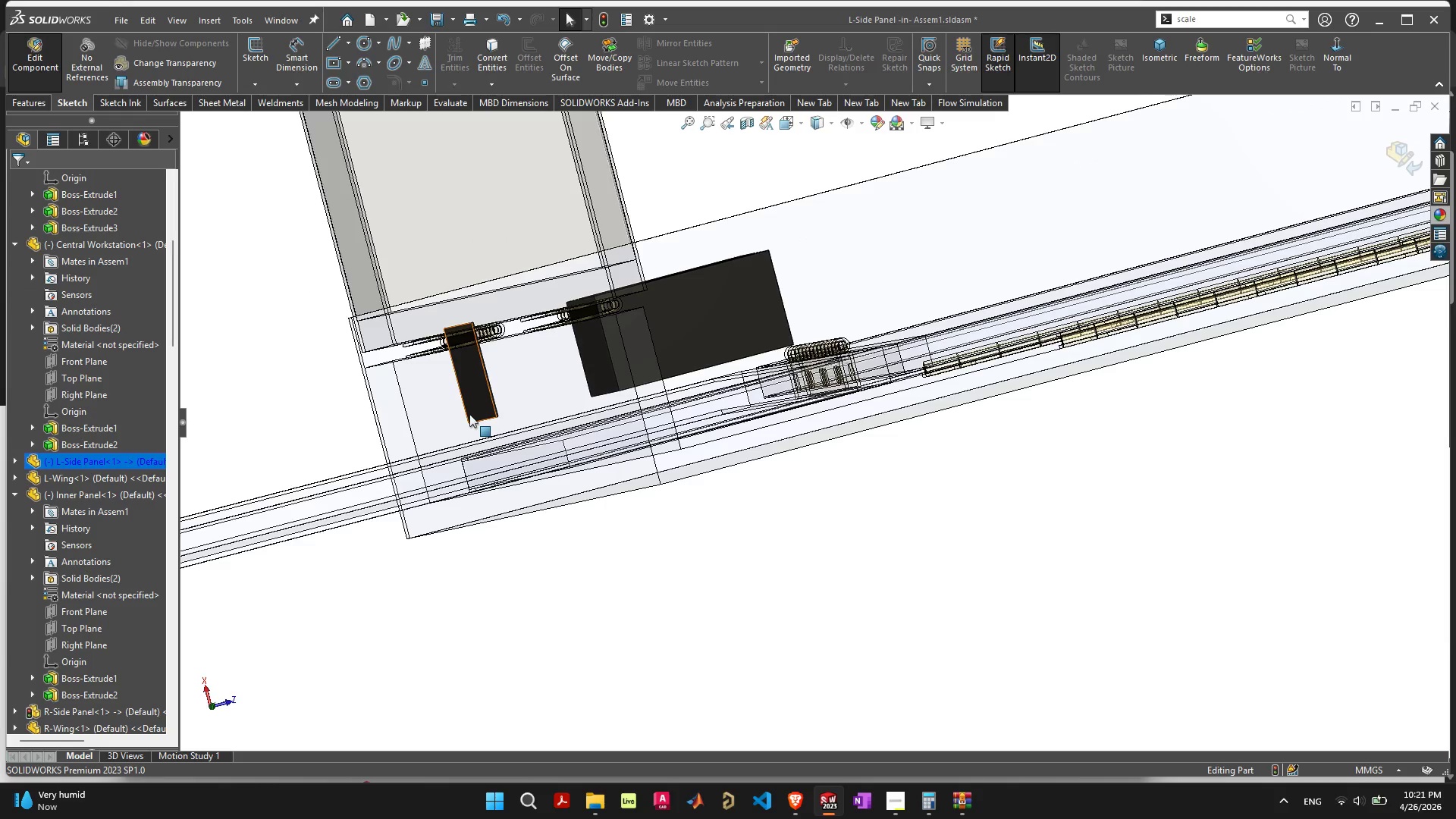 
scroll: coordinate [519, 438], scroll_direction: down, amount: 6.0
 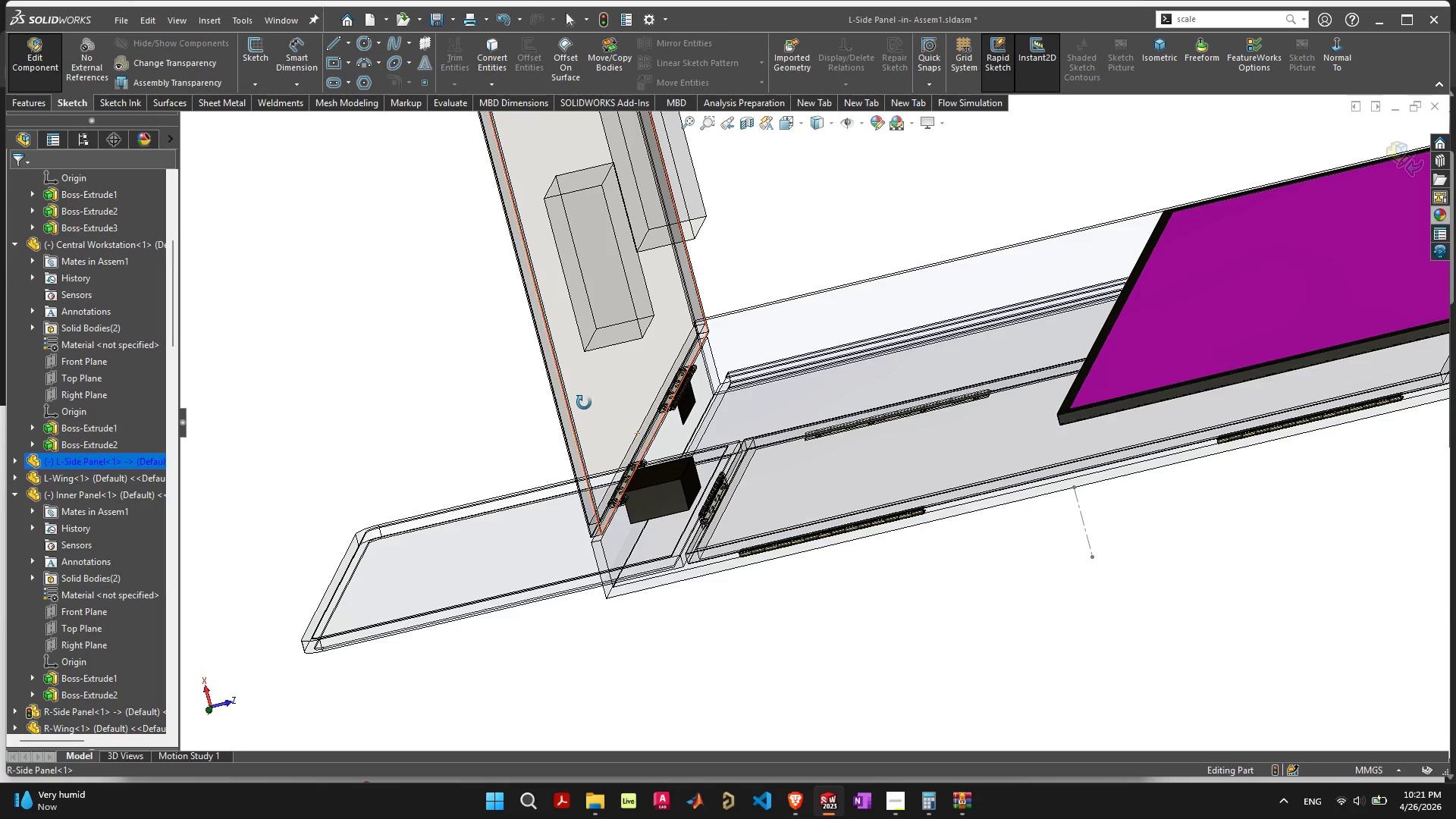 
left_click([1413, 151])
 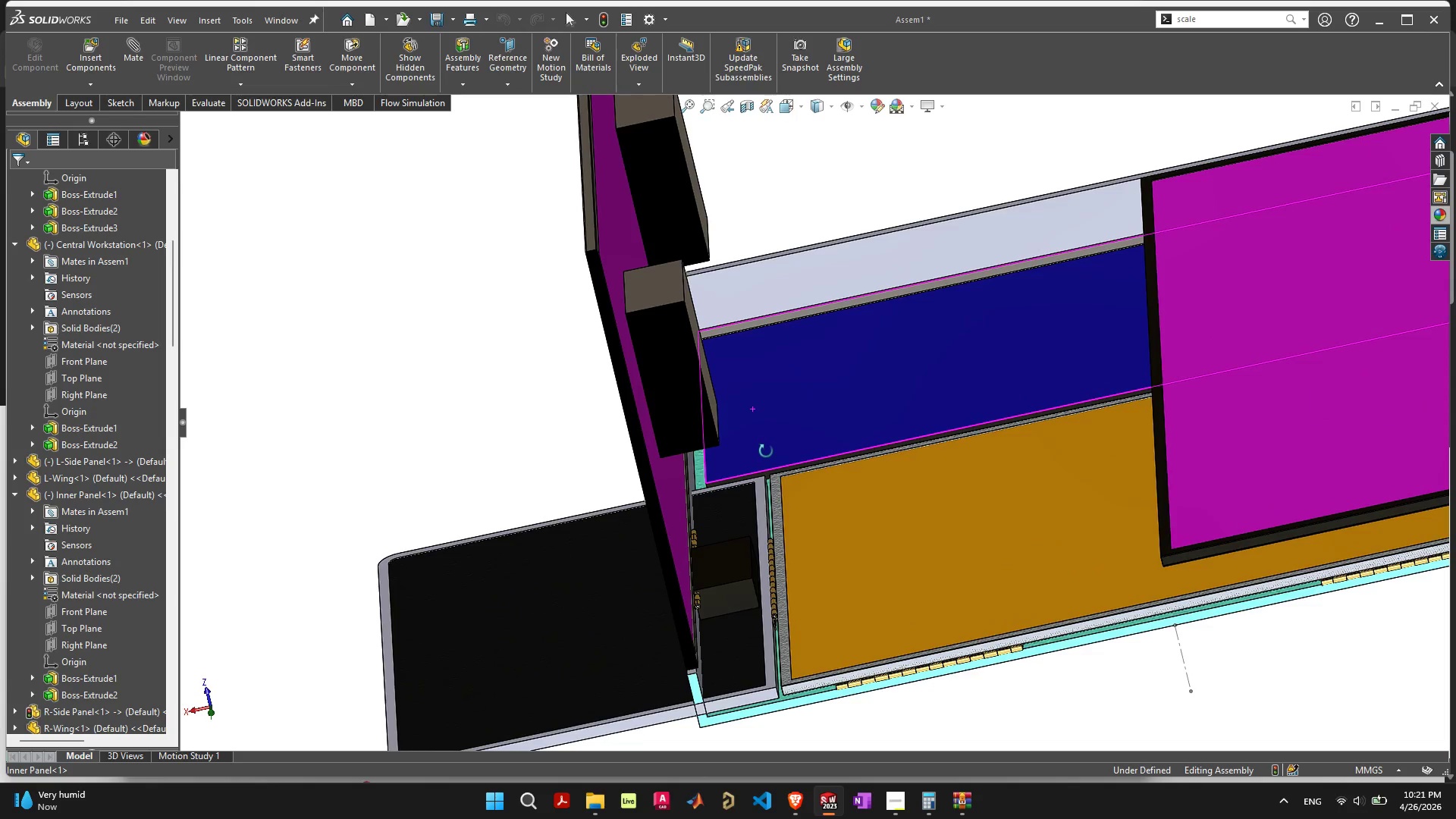 
mouse_move([755, 388])
 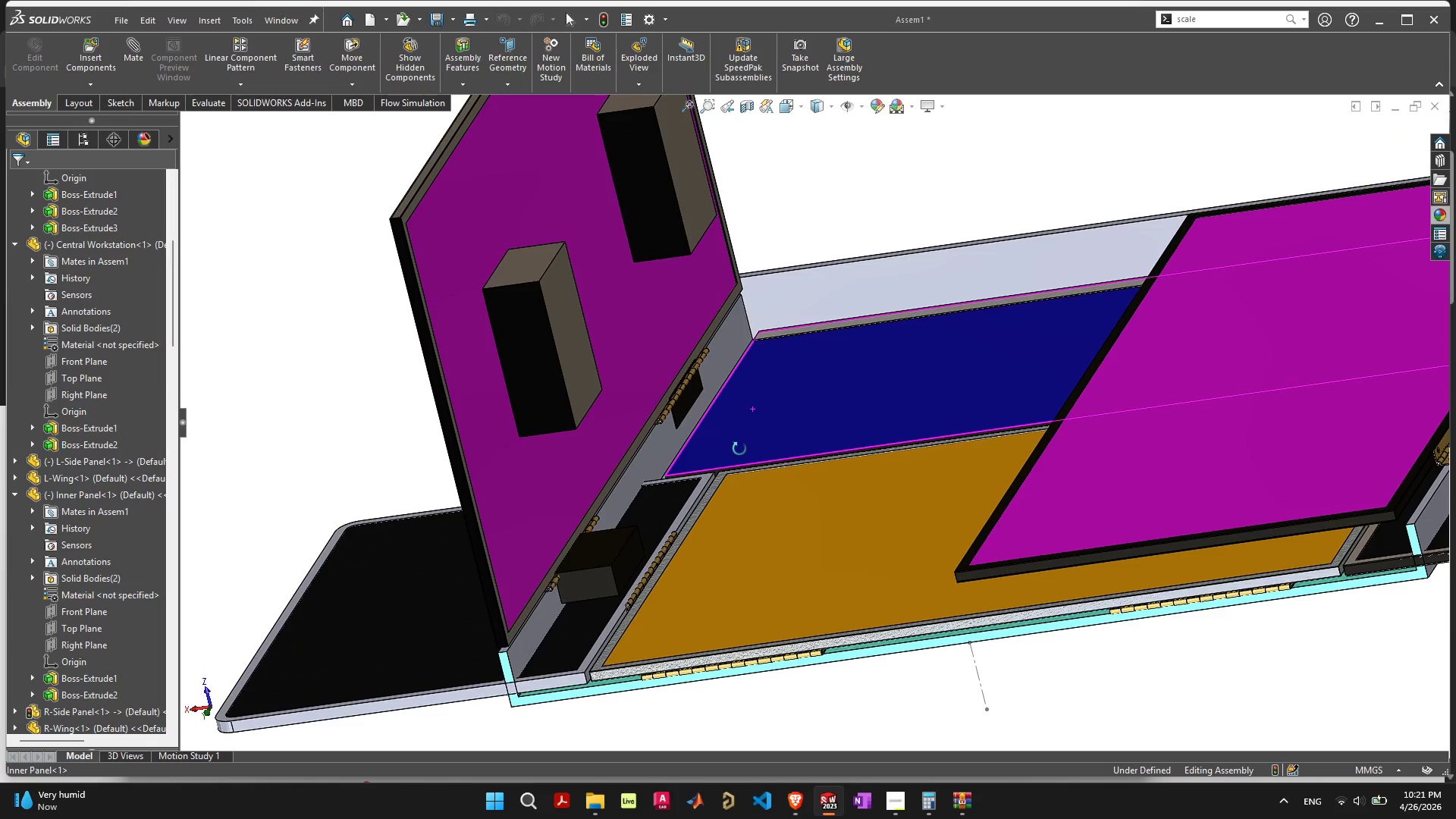 
key(Control+Z)
 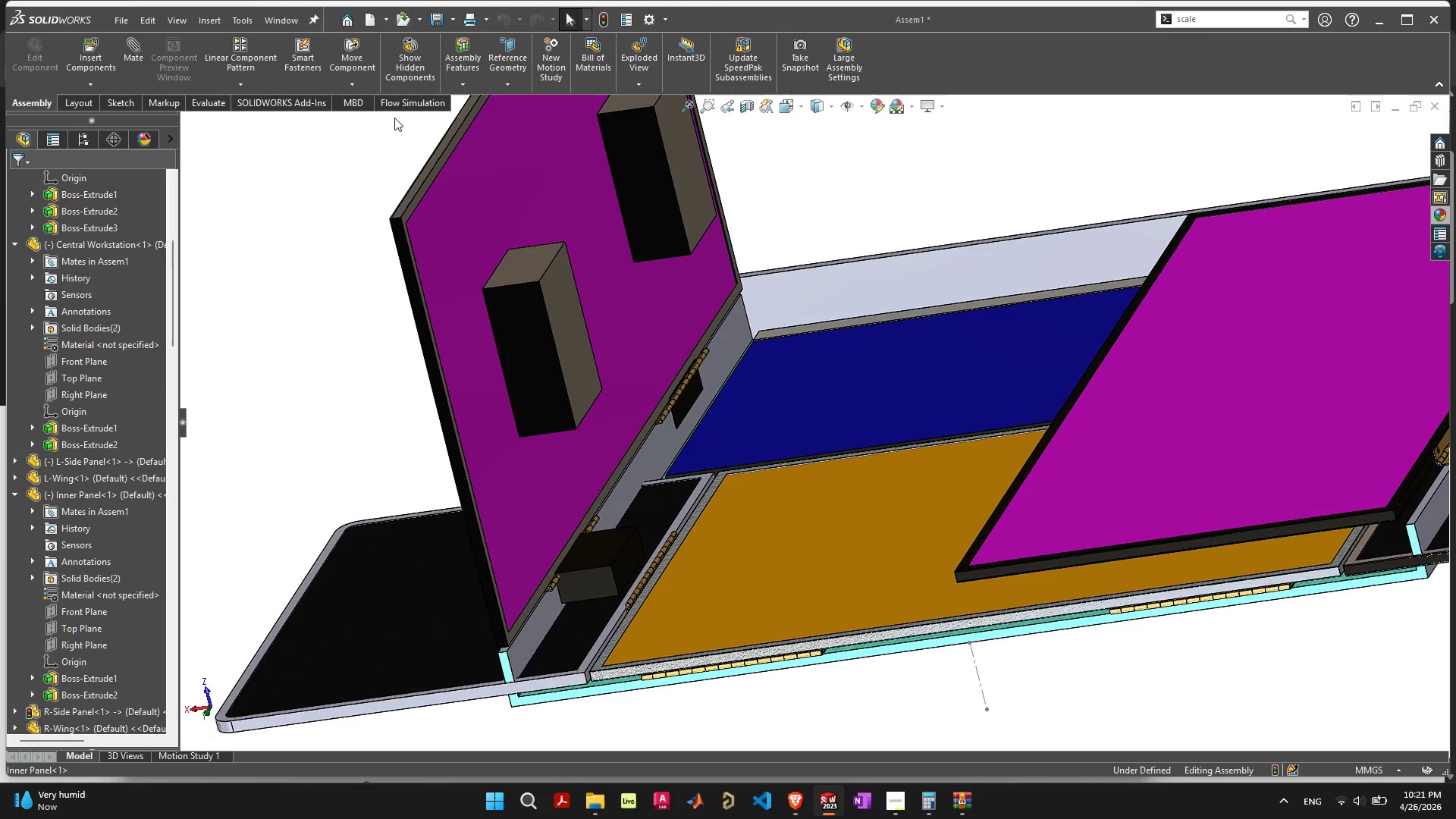 
key(Control+Z)
 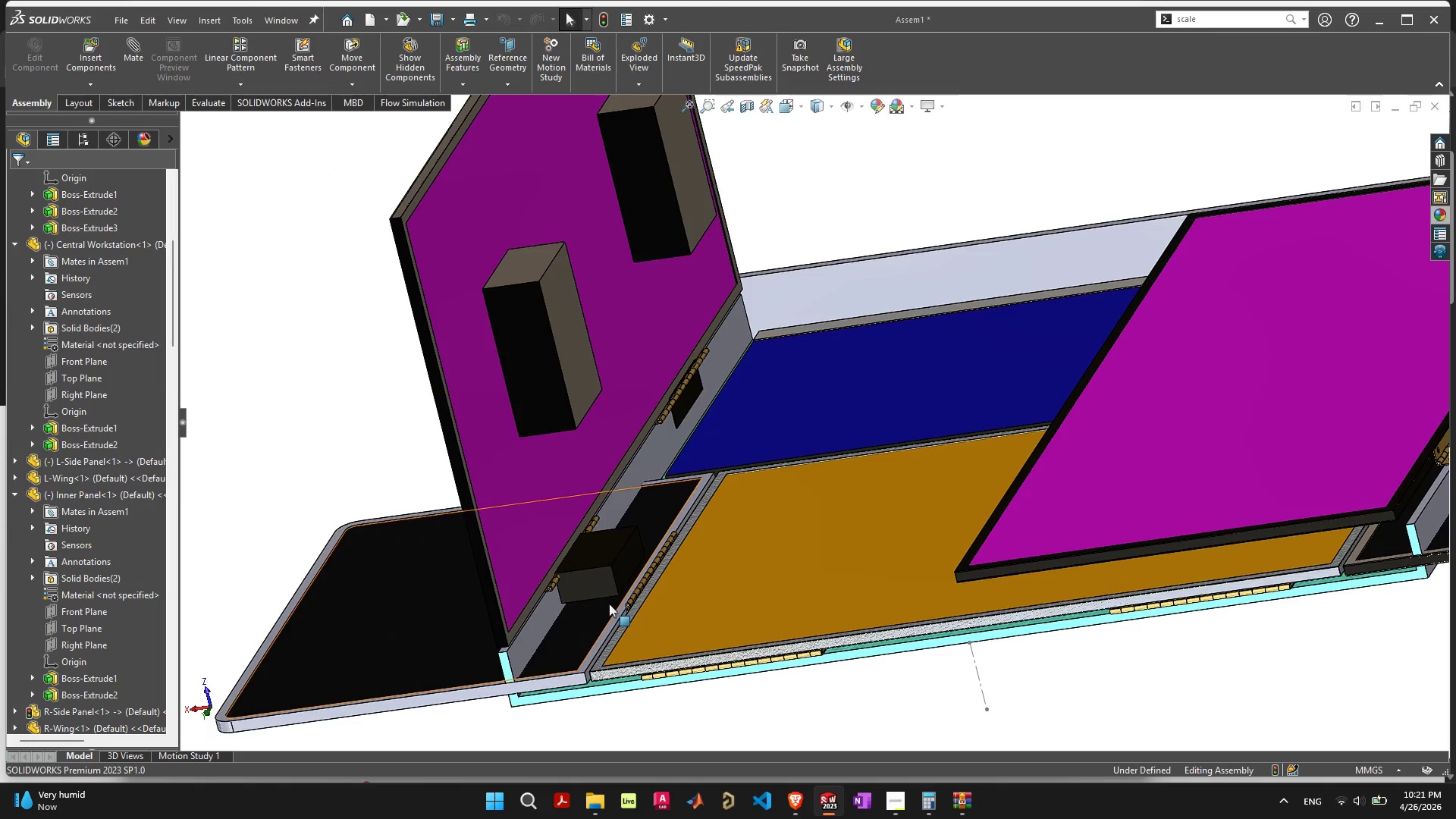 
mouse_move([620, 569])
 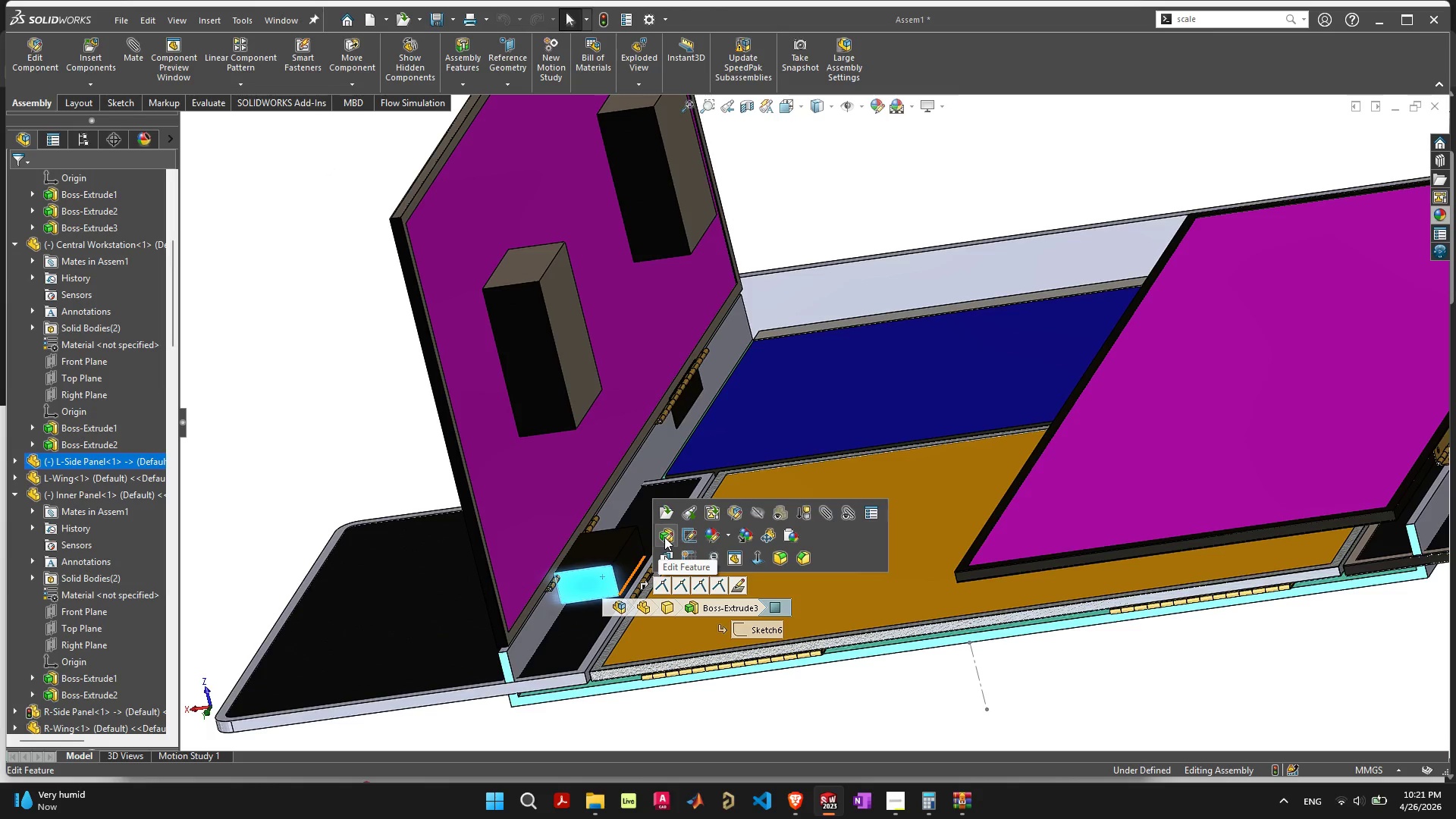 
left_click([664, 537])
 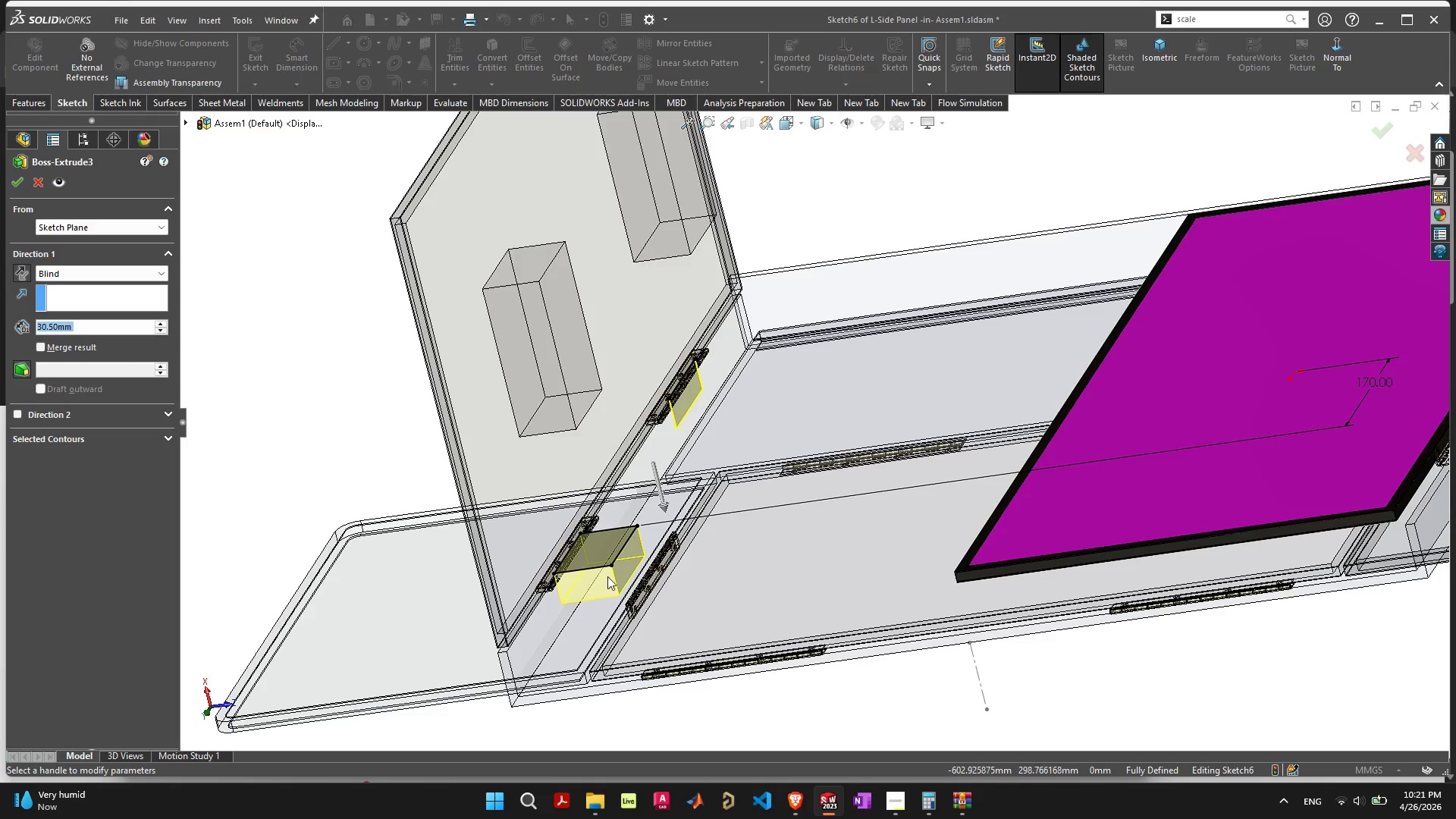 
left_click_drag(start_coordinate=[598, 579], to_coordinate=[598, 582])
 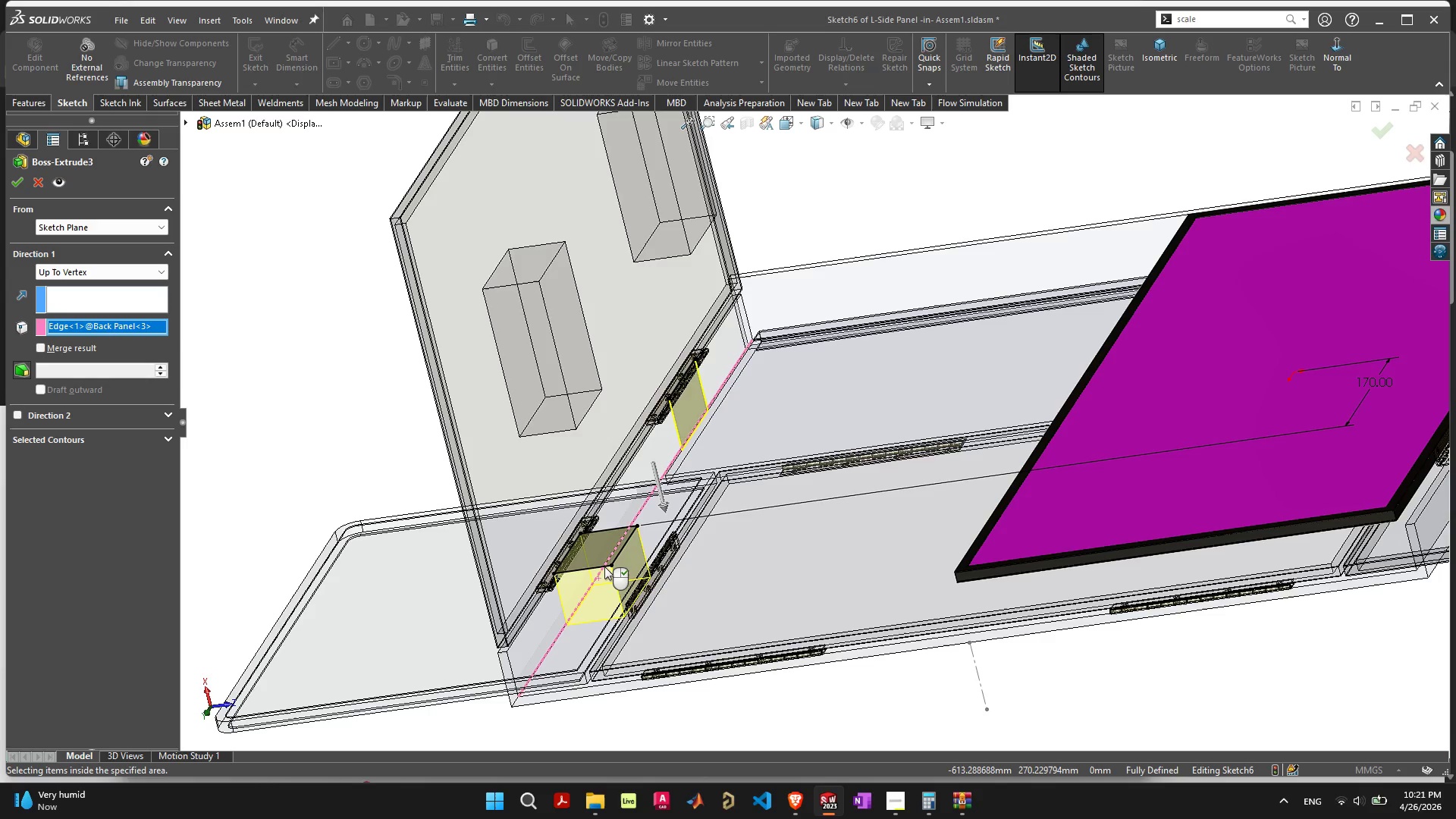 
scroll: coordinate [604, 566], scroll_direction: down, amount: 2.0
 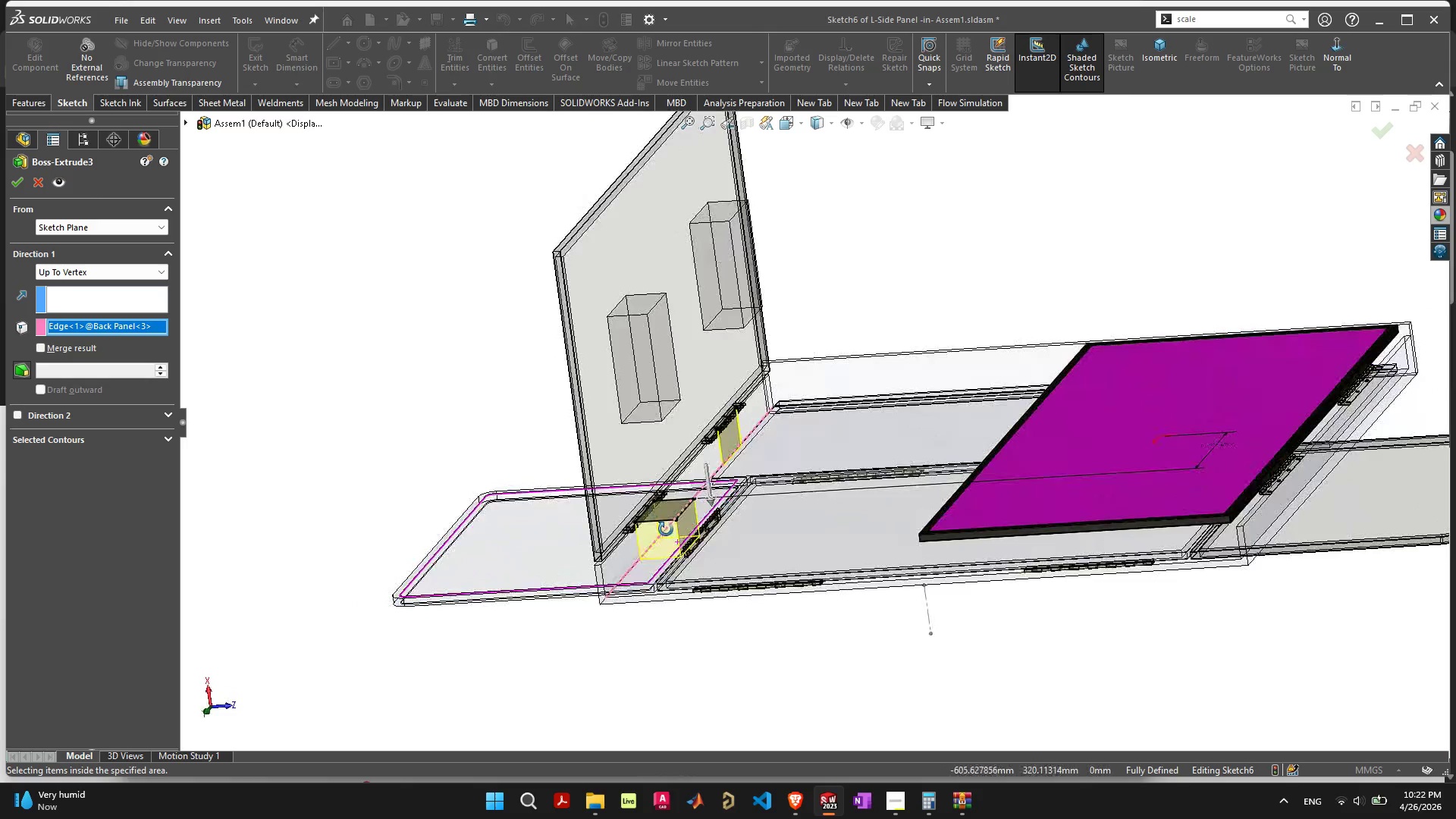 
scroll: coordinate [670, 517], scroll_direction: up, amount: 9.0
 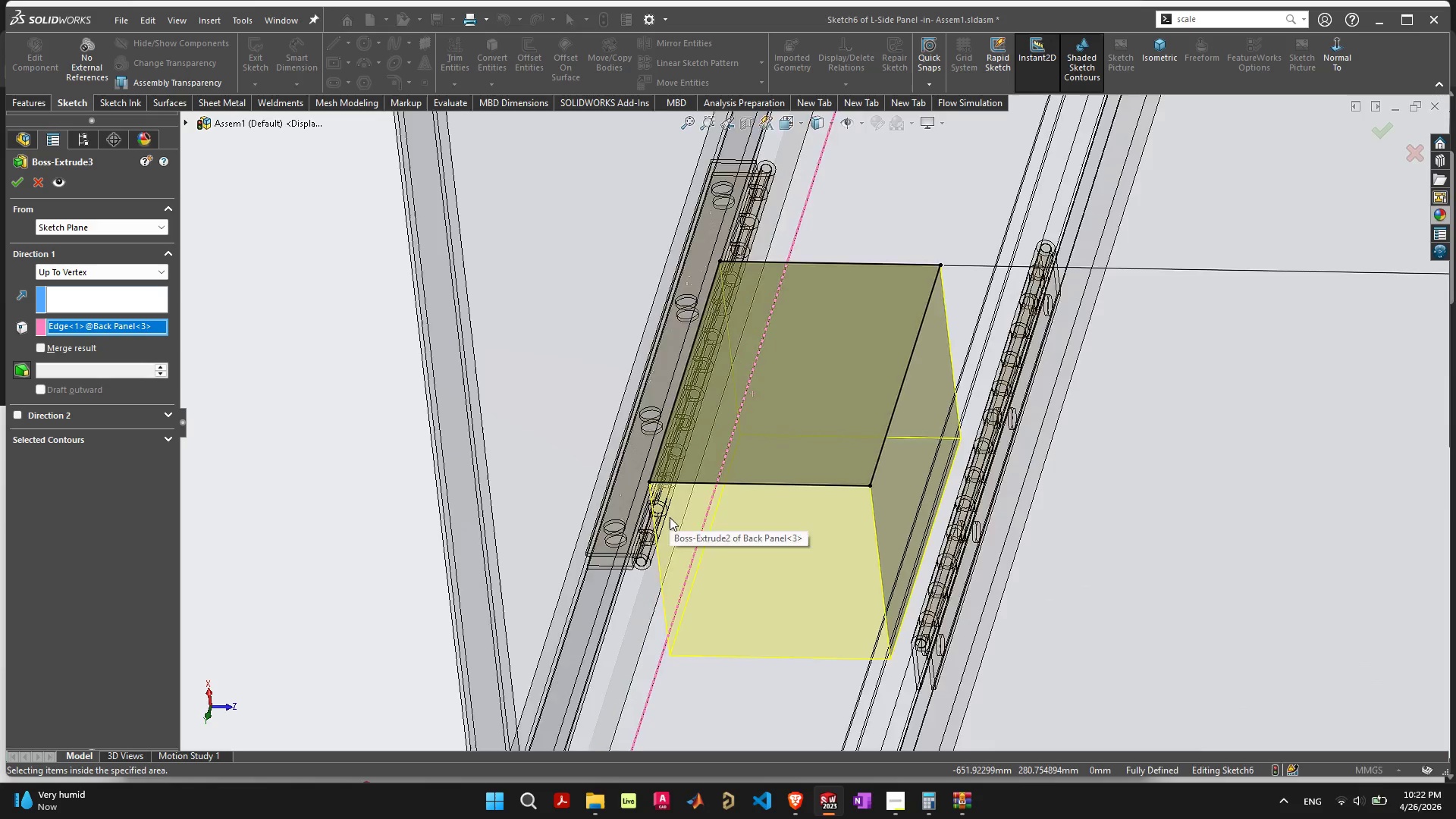 
scroll: coordinate [761, 369], scroll_direction: down, amount: 12.0
 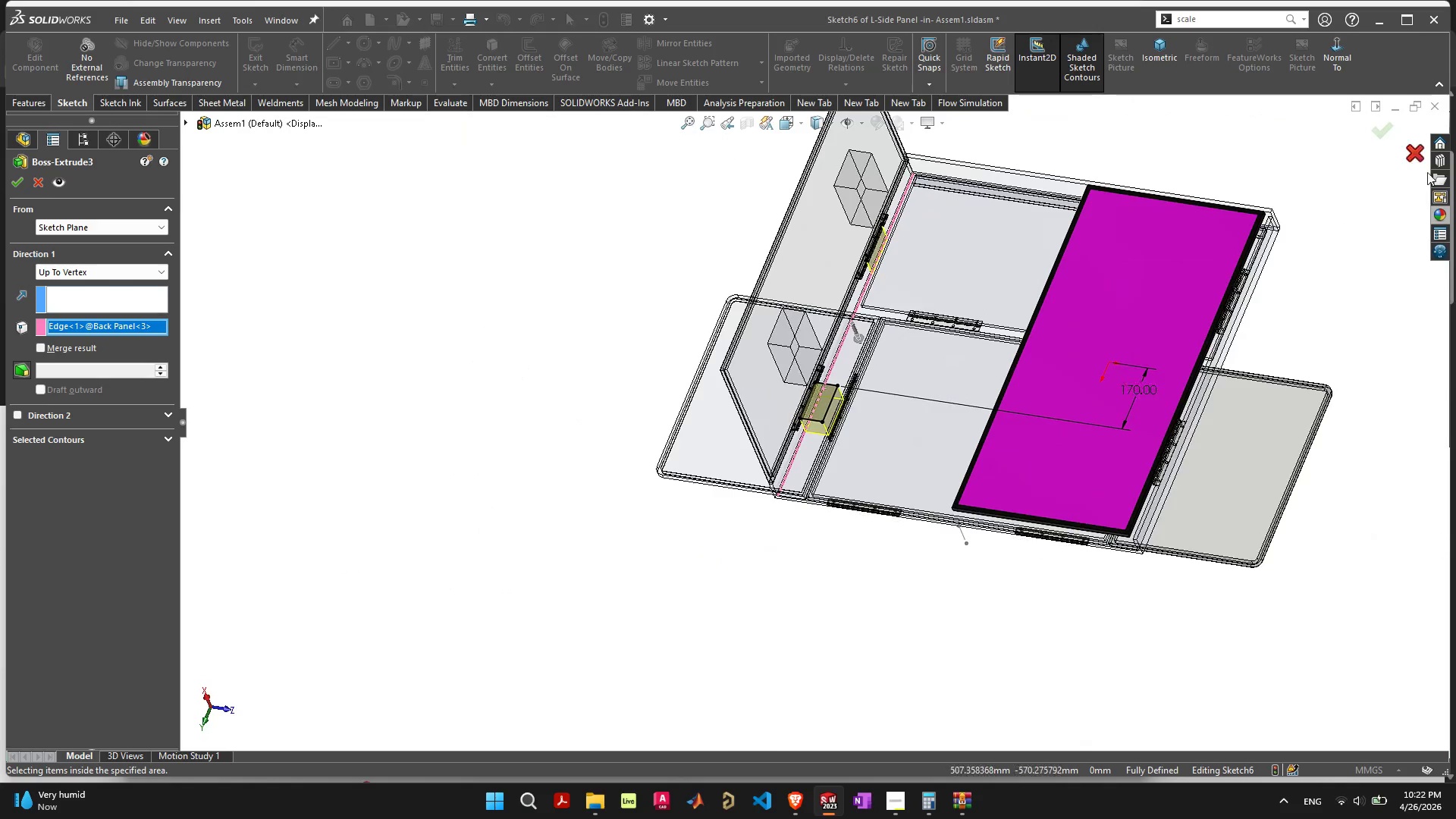 
left_click([1417, 158])
 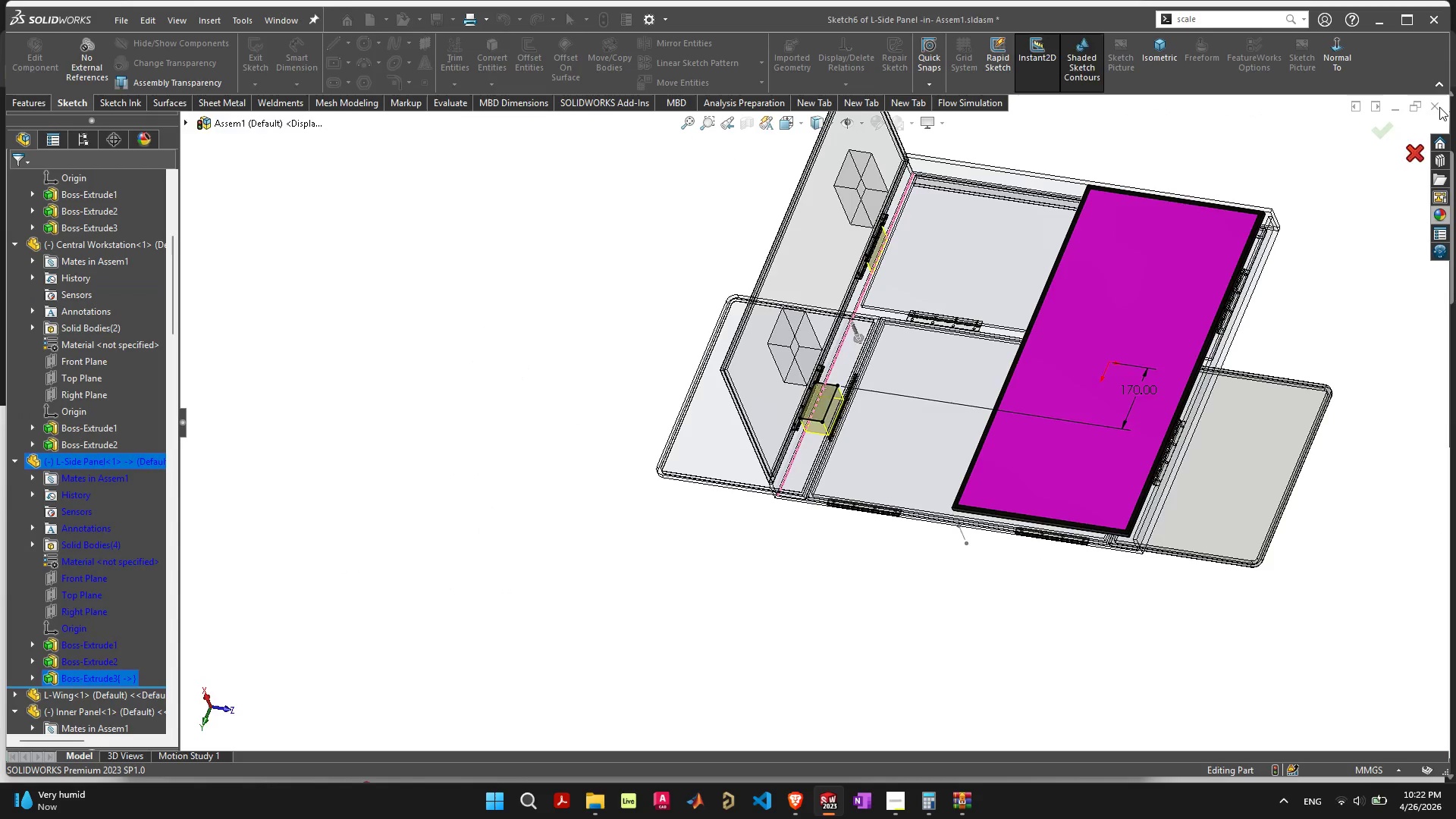 
left_click([1439, 107])
 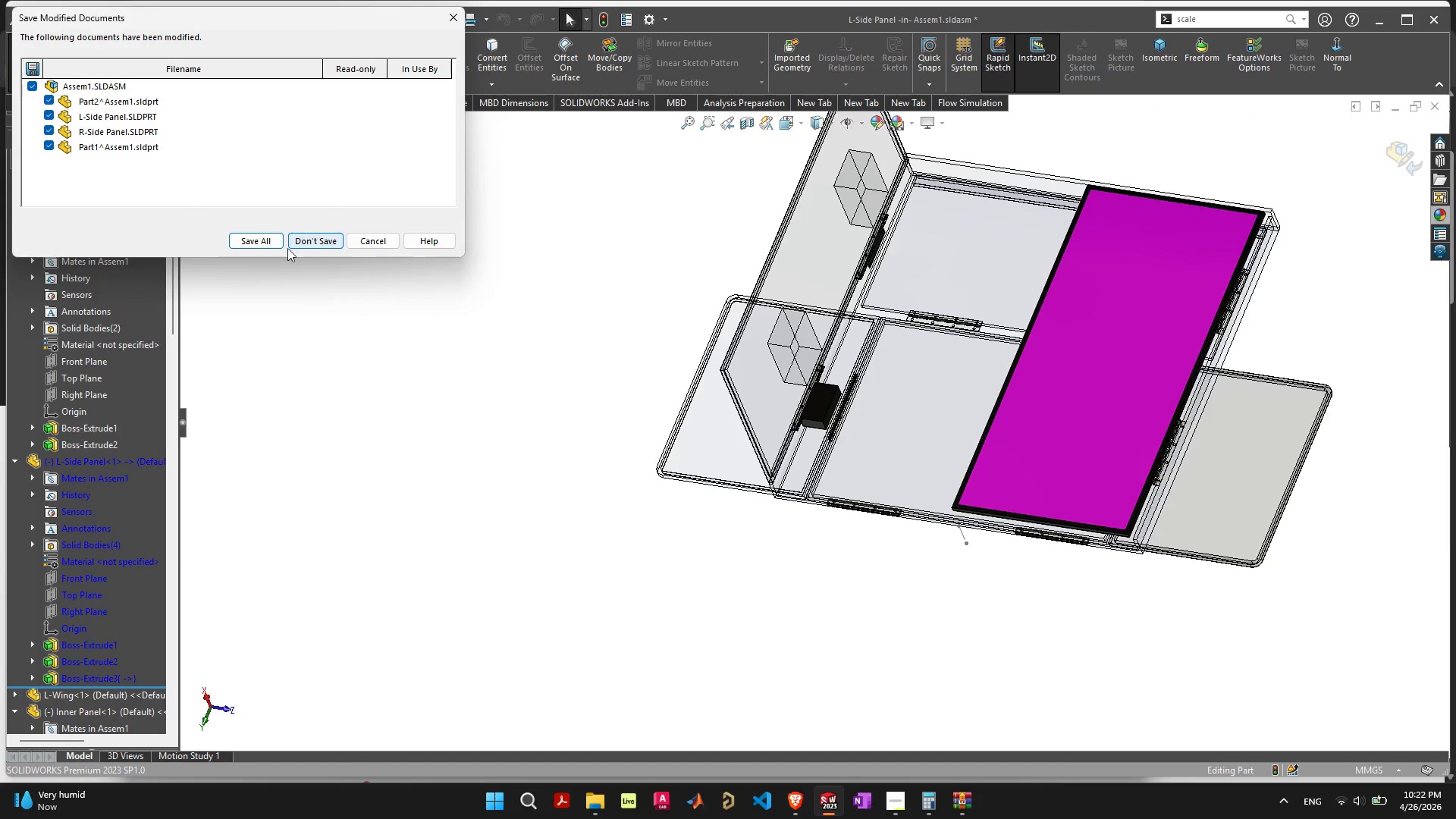 
left_click([328, 232])
 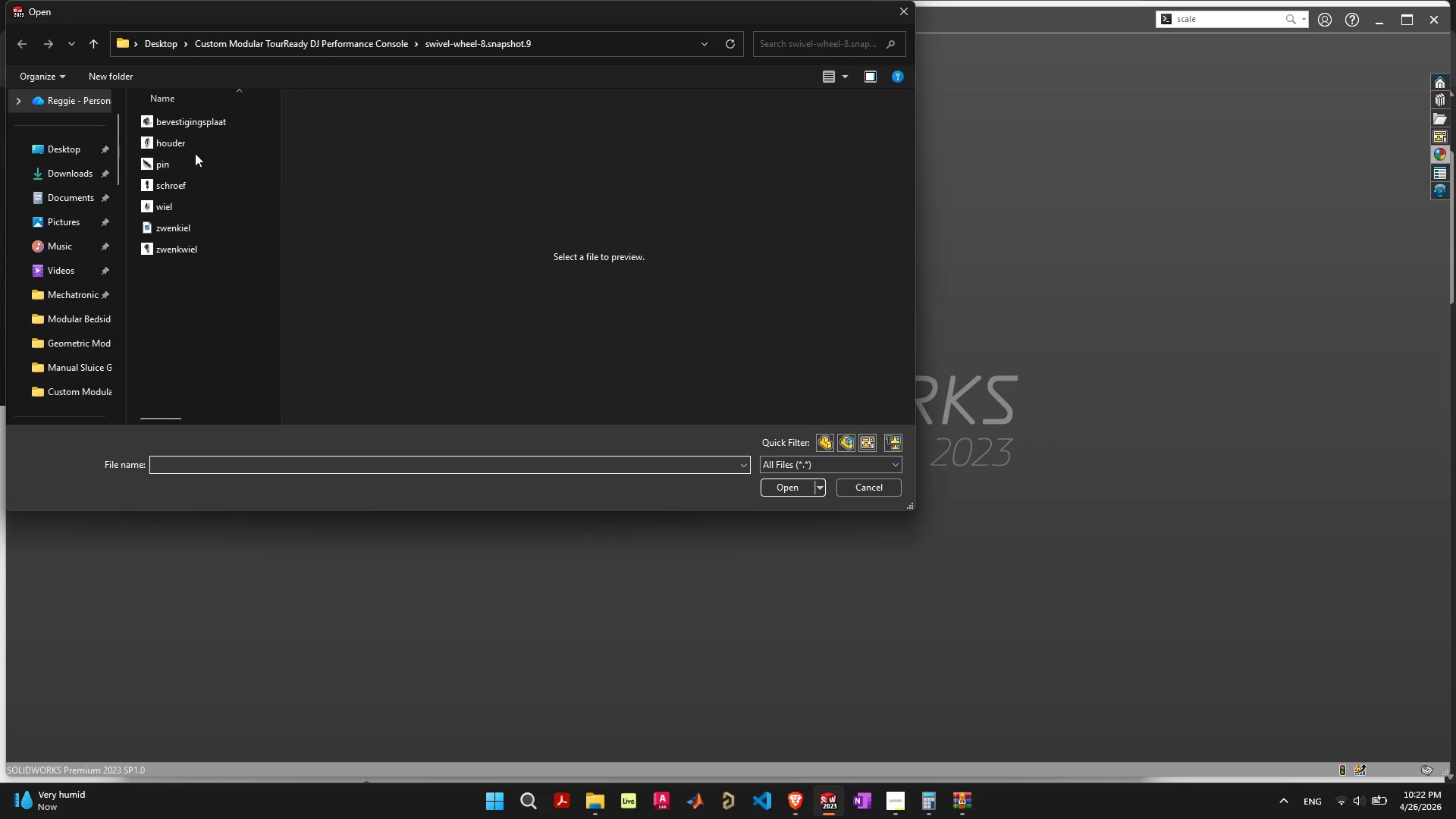 
left_click([224, 43])
 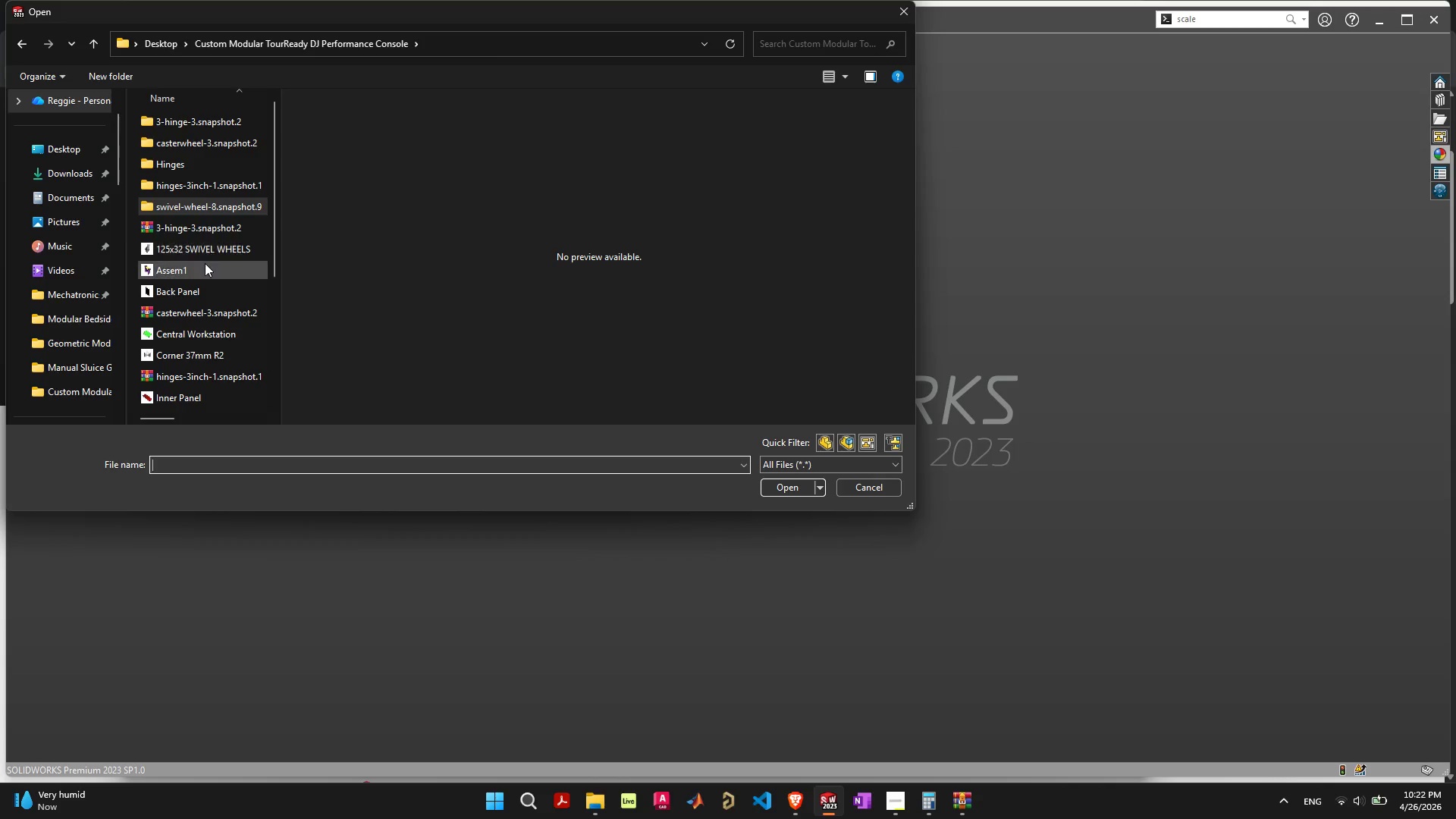 
double_click([203, 266])
 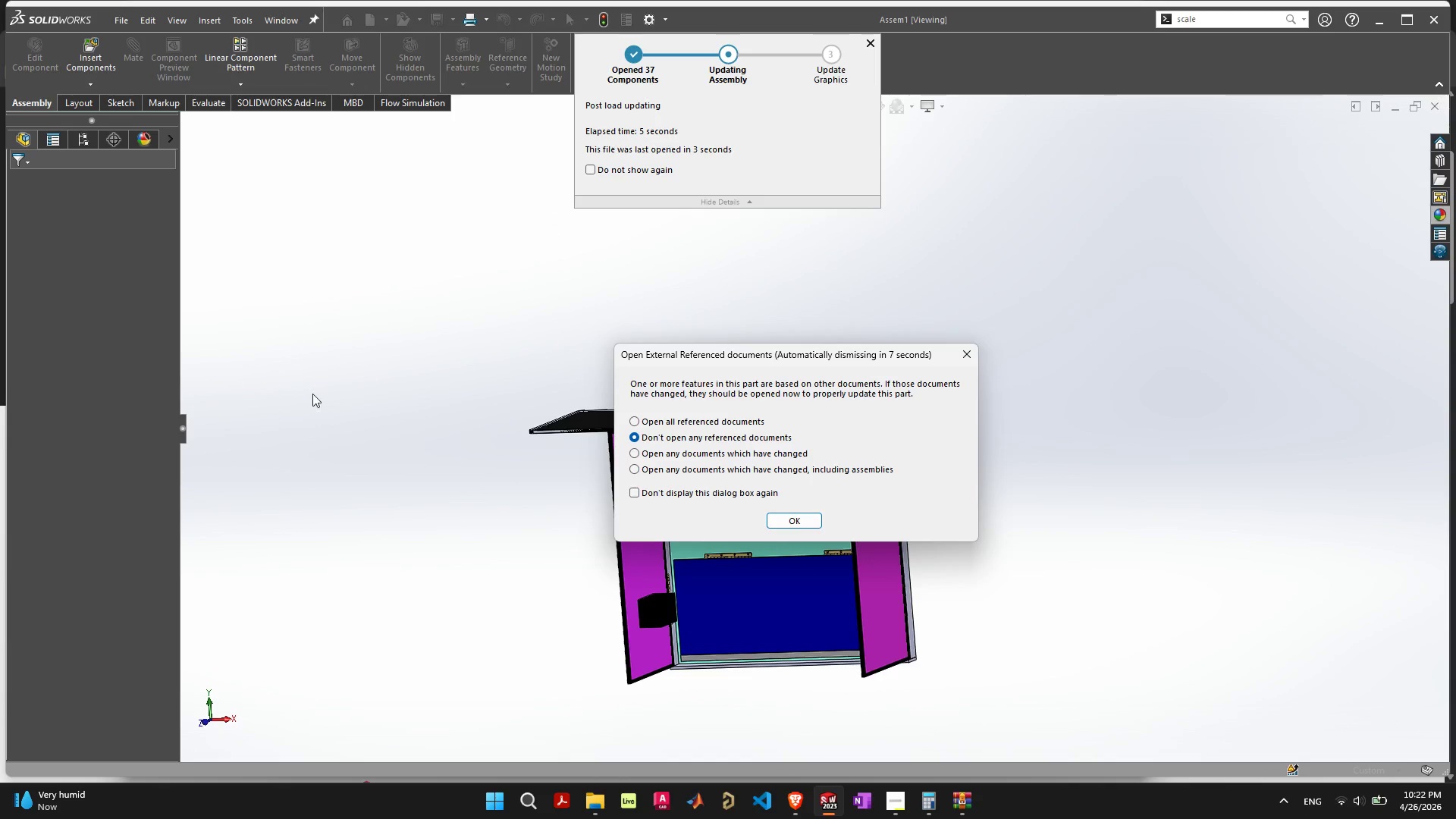 
wait(7.73)
 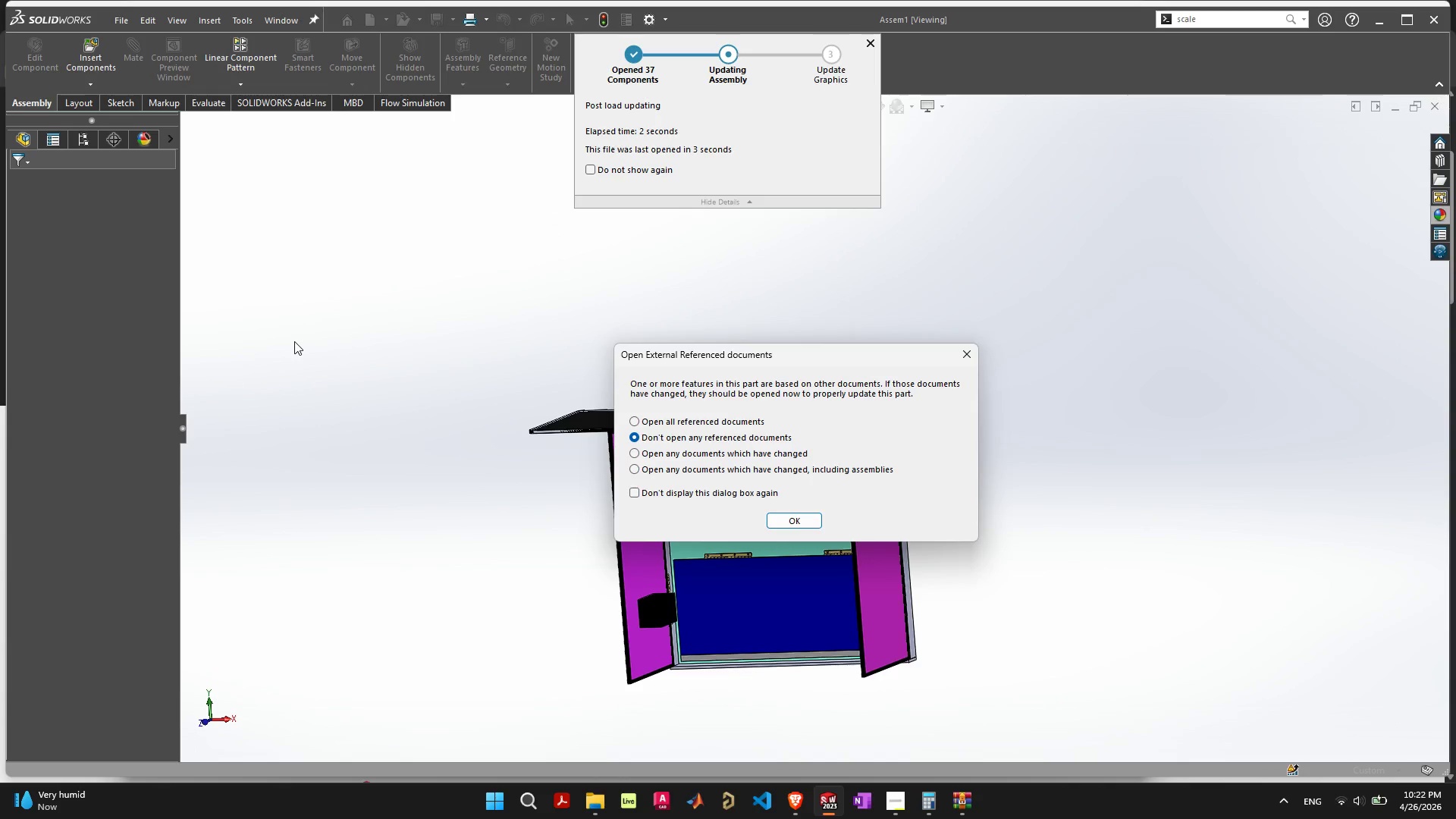 
left_click([808, 522])
 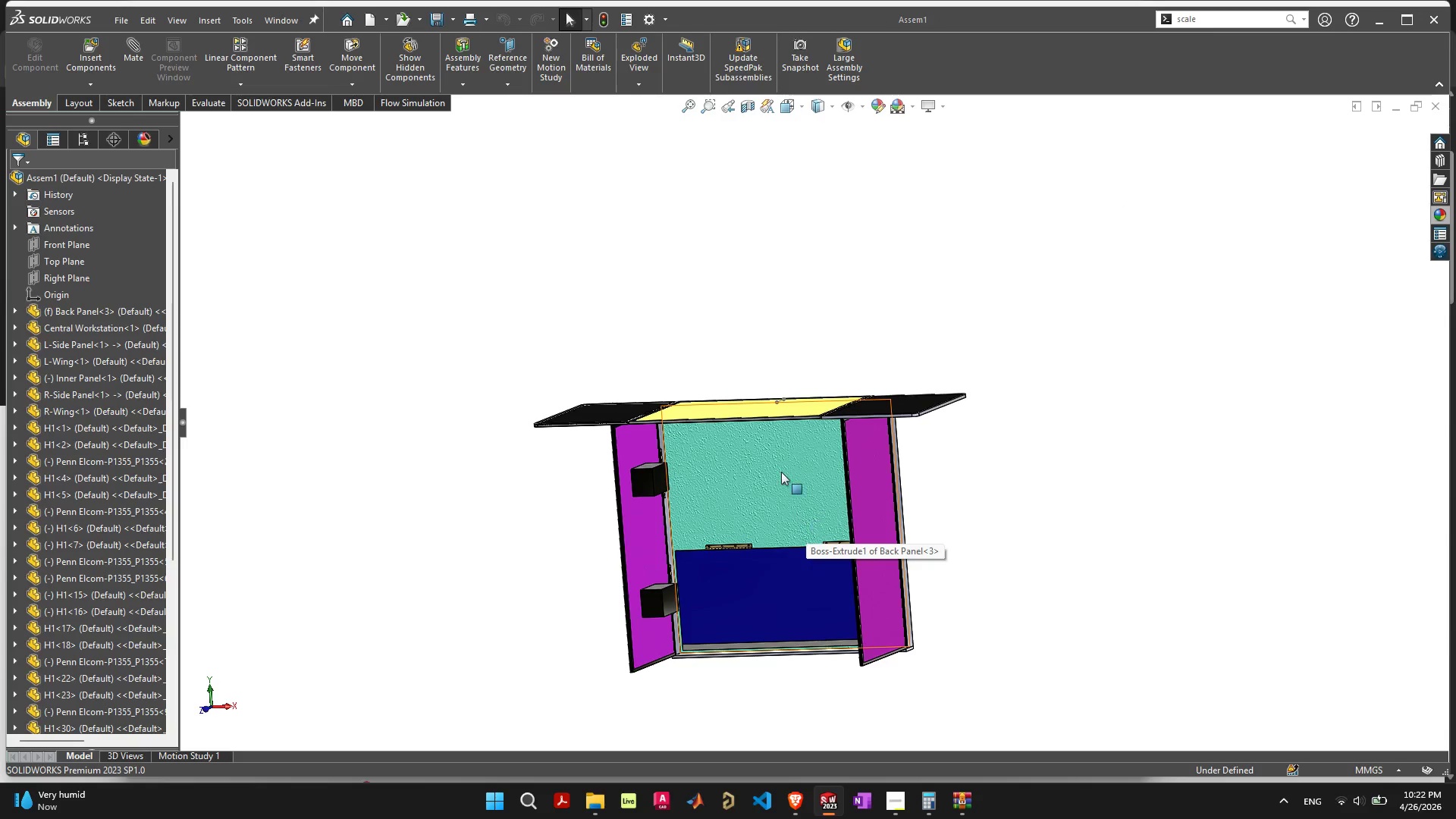 
scroll: coordinate [776, 463], scroll_direction: up, amount: 3.0
 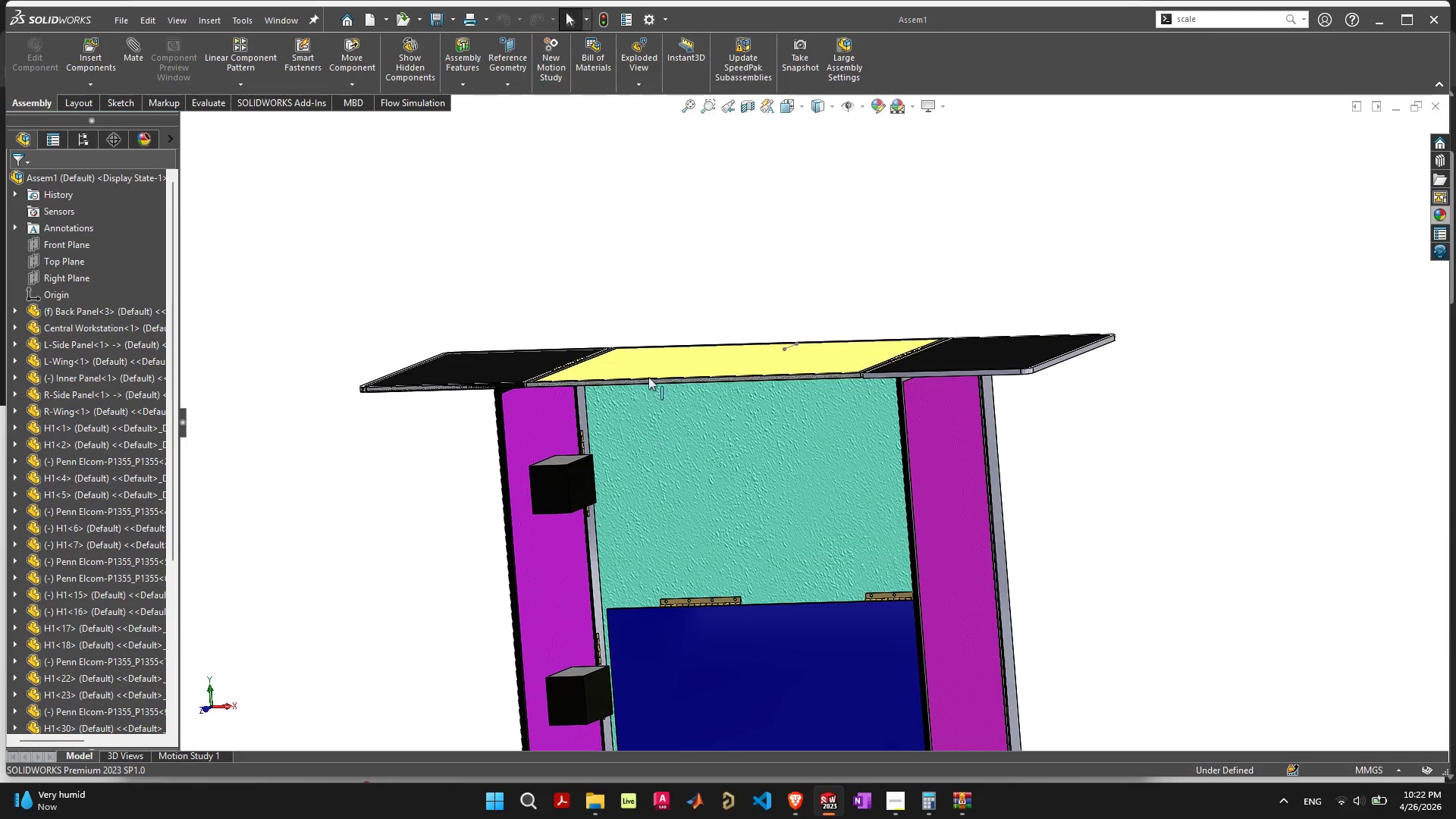 
left_click_drag(start_coordinate=[660, 347], to_coordinate=[645, 477])
 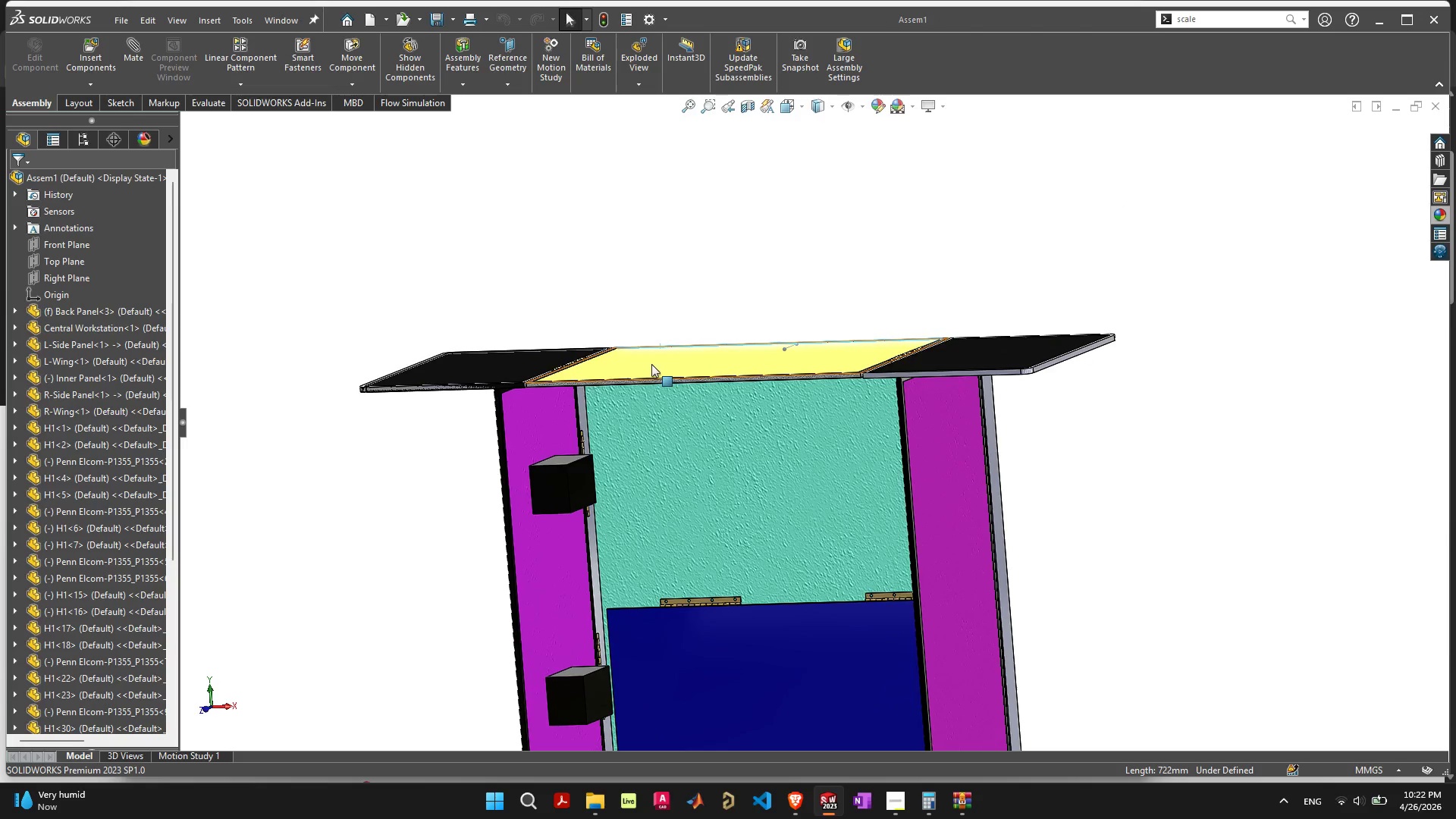 
left_click_drag(start_coordinate=[651, 364], to_coordinate=[689, 529])
 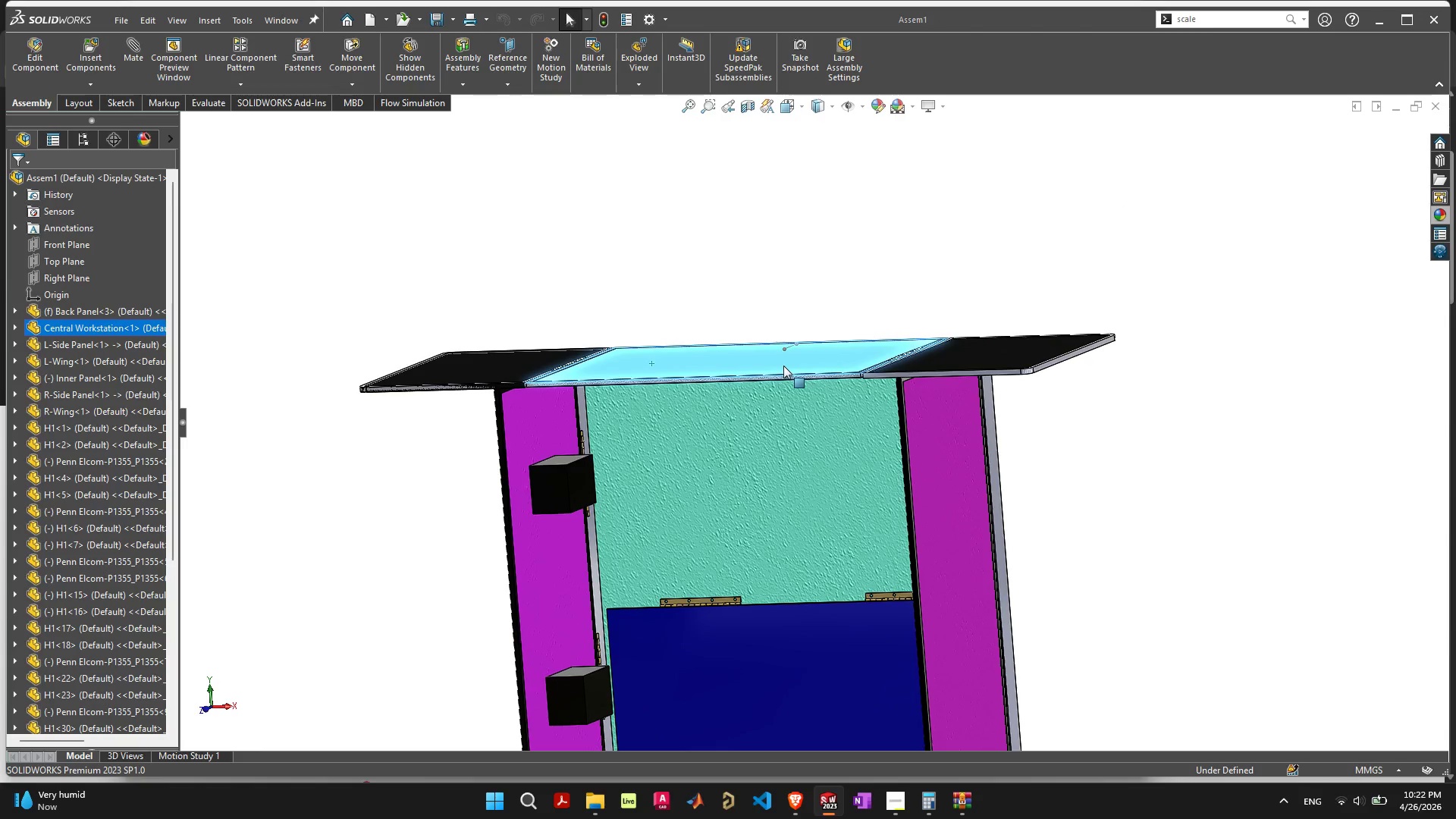 
left_click_drag(start_coordinate=[784, 364], to_coordinate=[764, 238])
 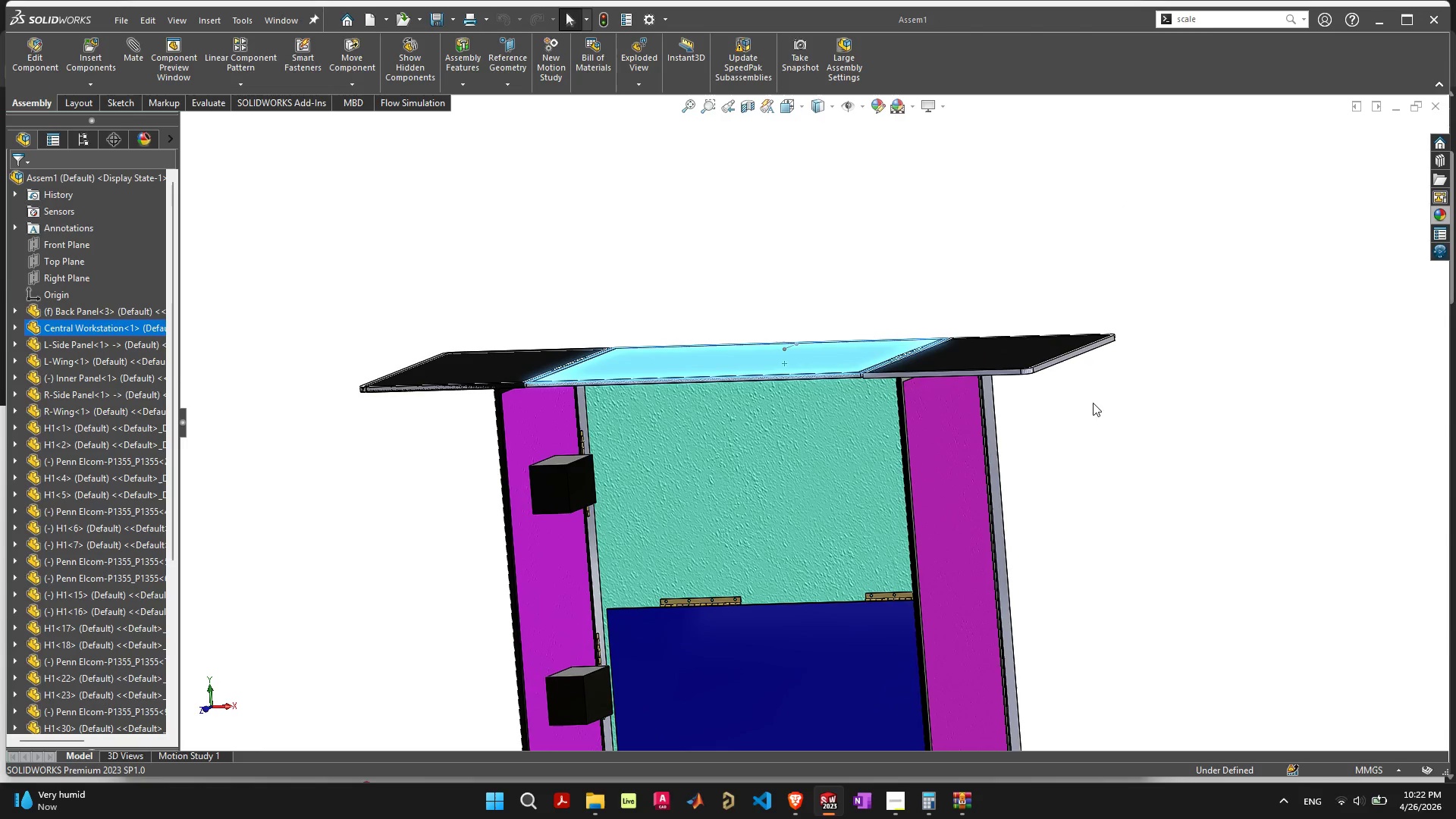 
left_click([1175, 453])
 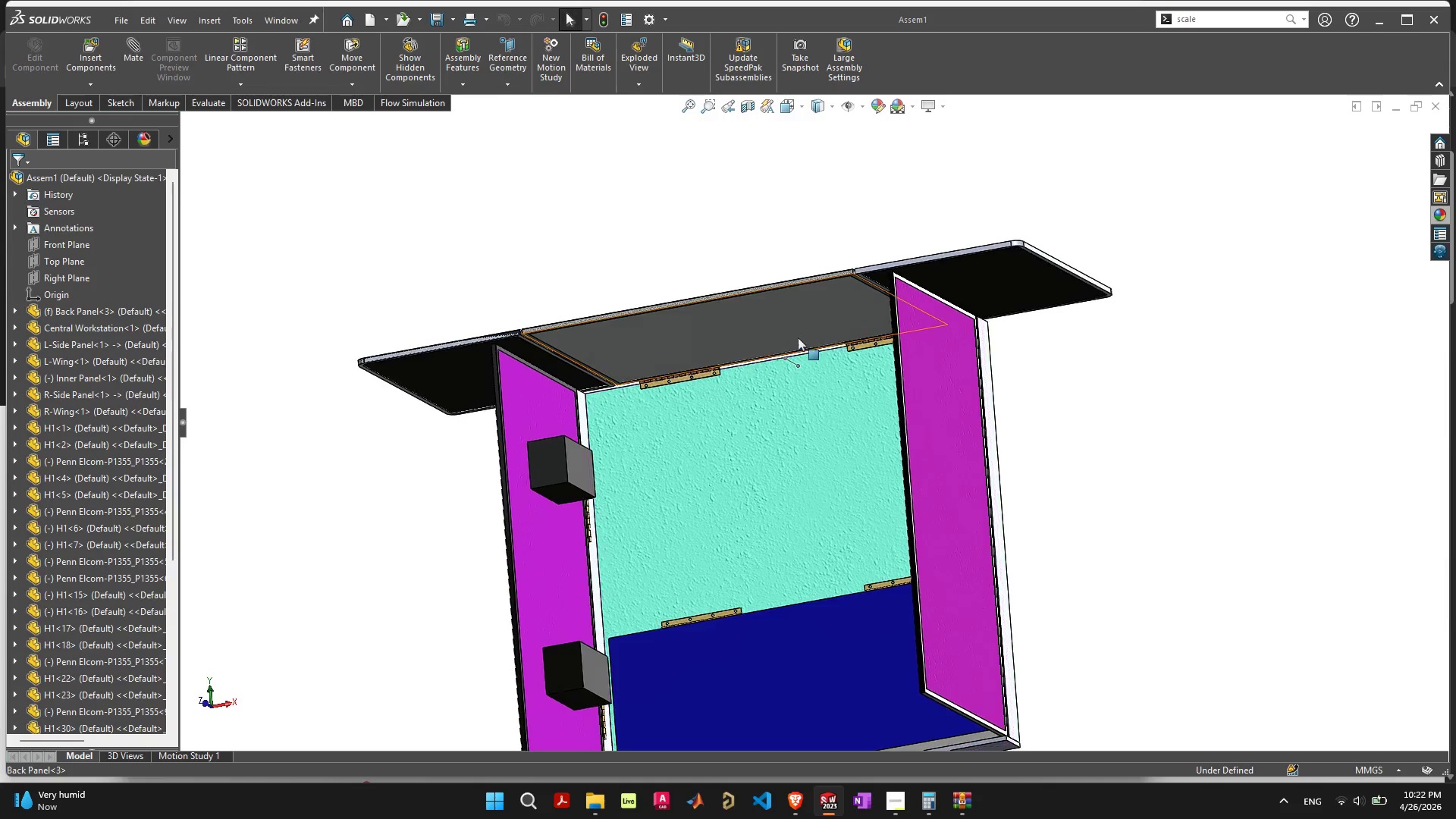 
left_click_drag(start_coordinate=[777, 316], to_coordinate=[760, 425])
 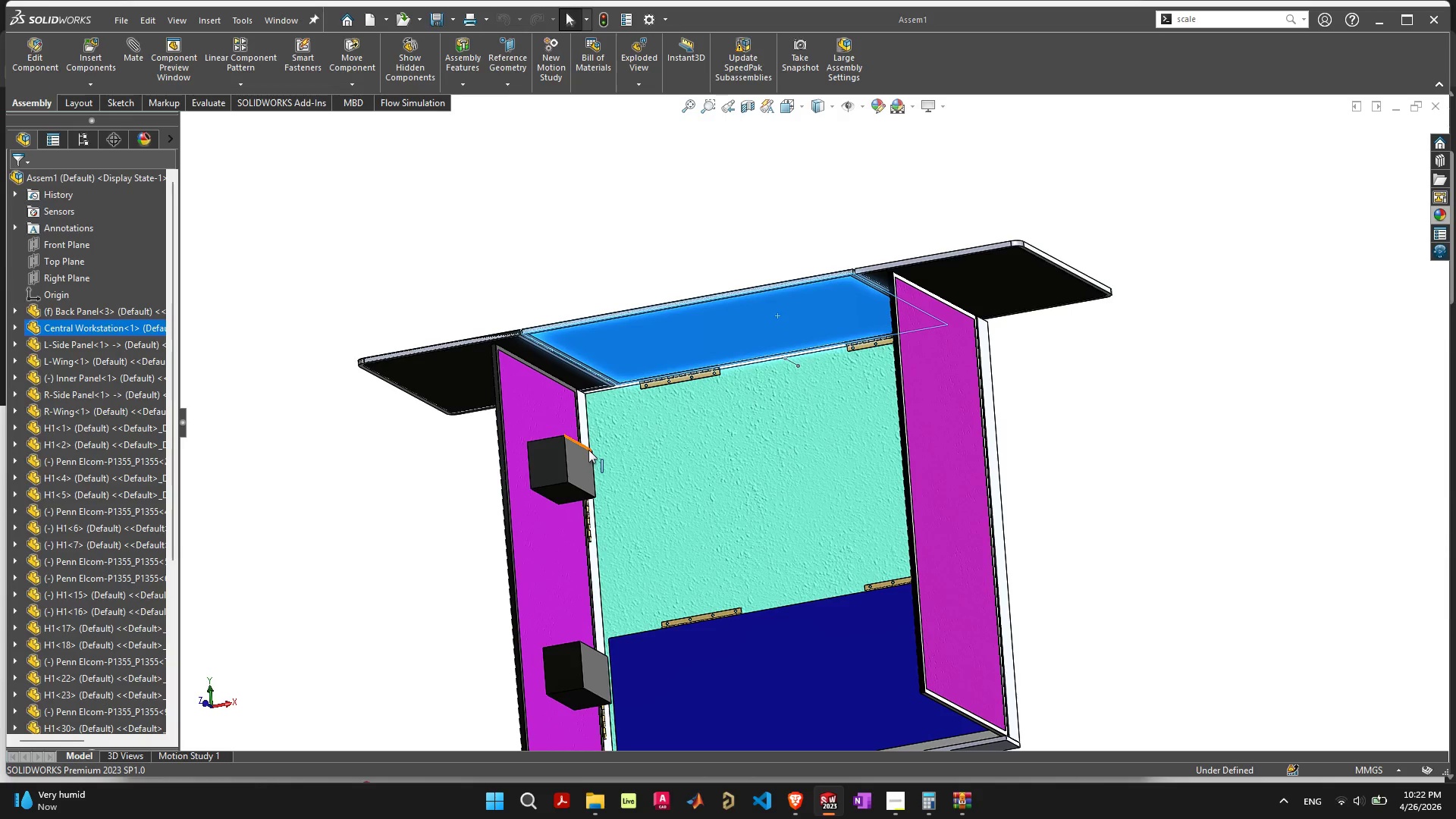 
scroll: coordinate [624, 557], scroll_direction: down, amount: 4.0
 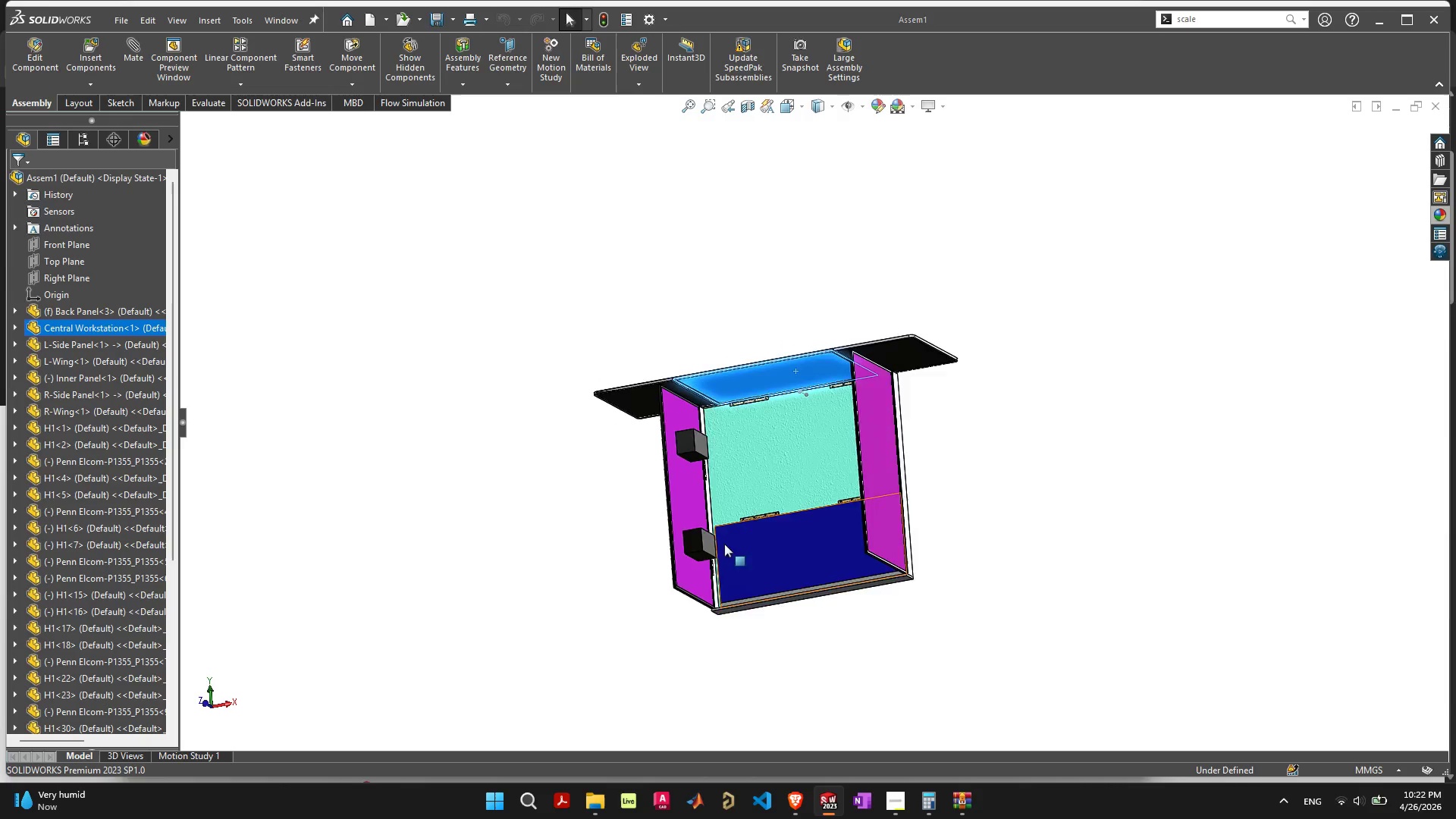 
scroll: coordinate [726, 526], scroll_direction: up, amount: 6.0
 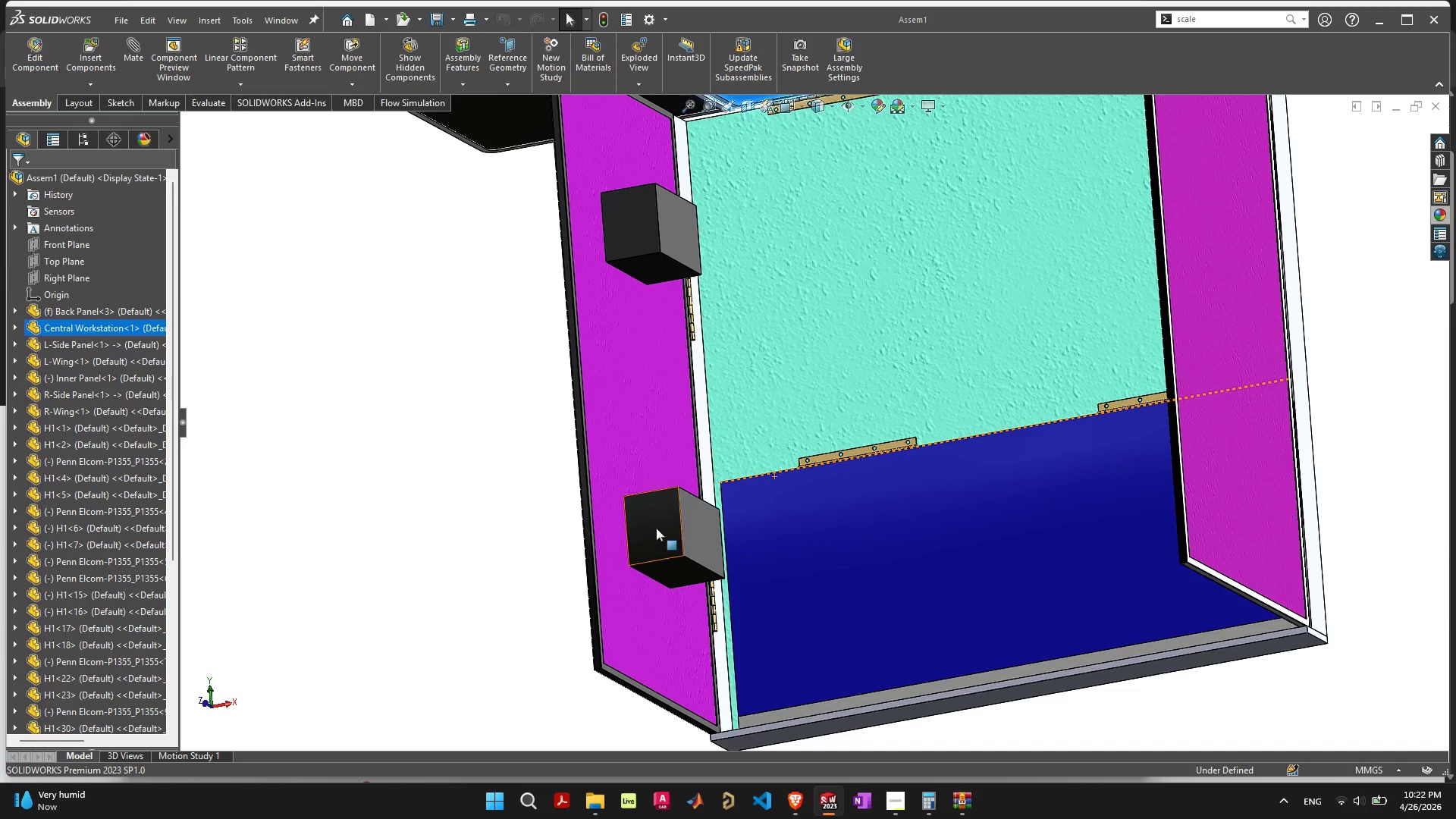 
left_click([656, 528])
 